 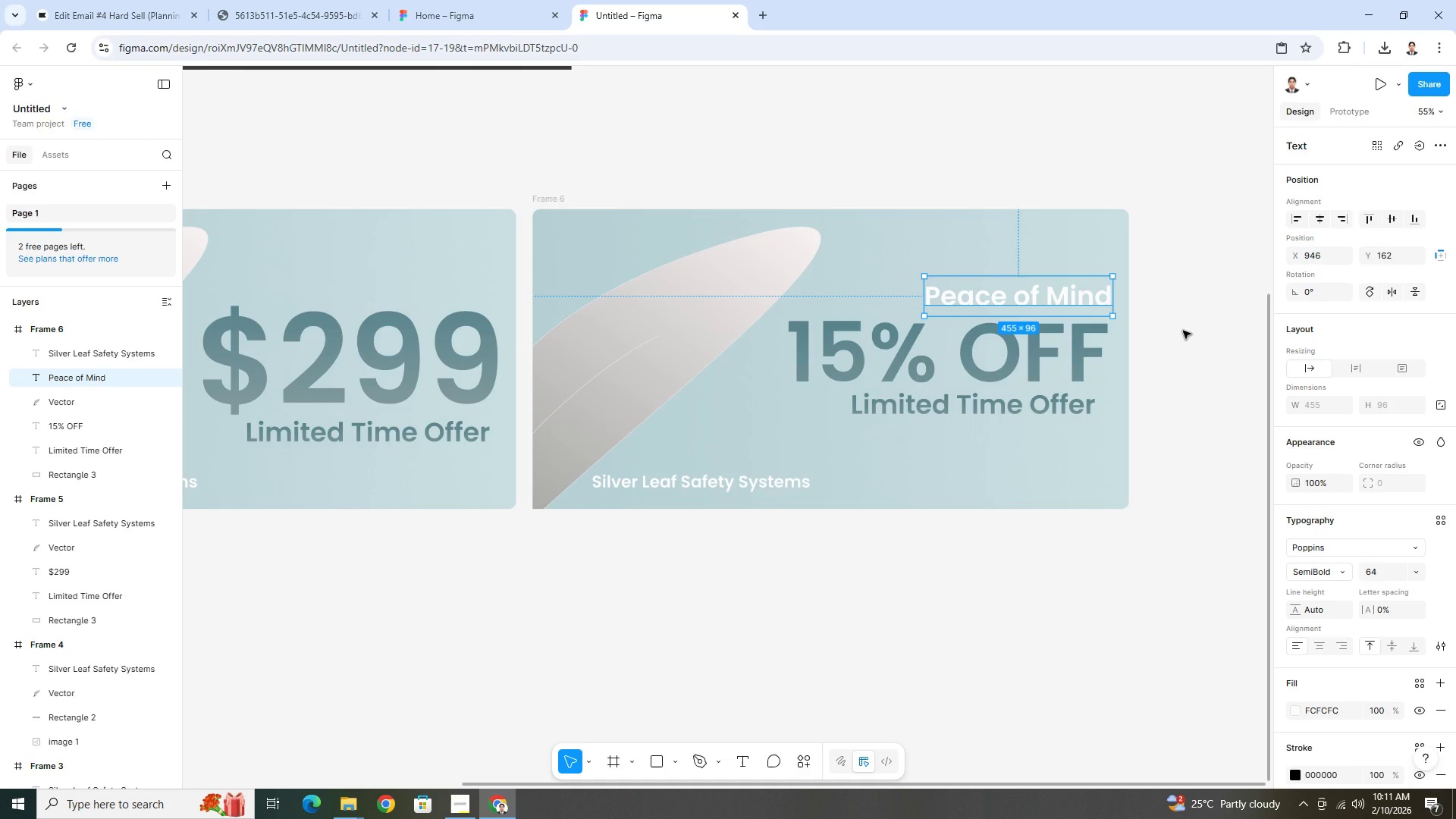 
key(Backspace)
 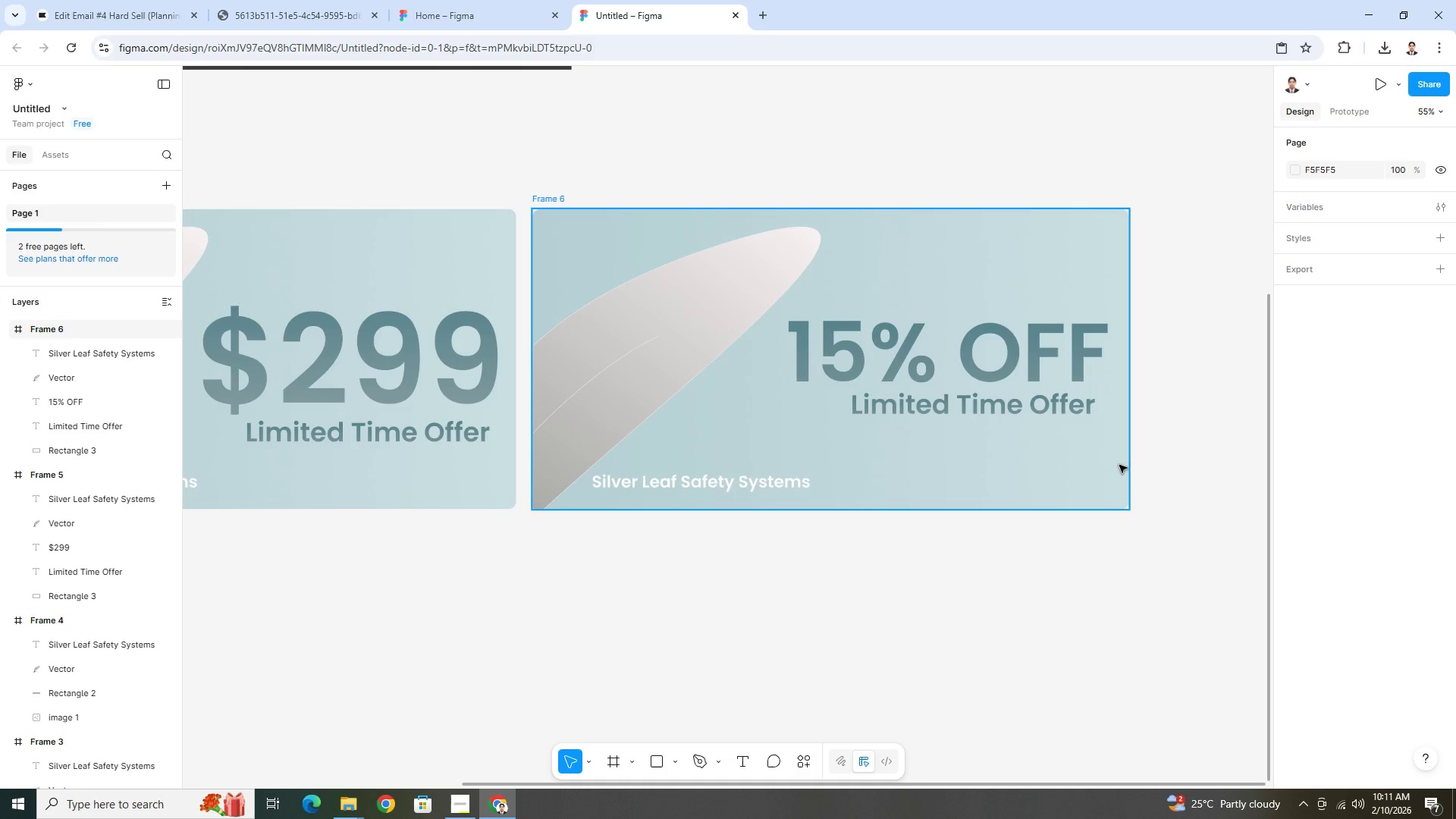 
hold_key(key=ControlLeft, duration=0.88)
scroll: coordinate [1181, 448], scroll_direction: down, amount: 2.0
 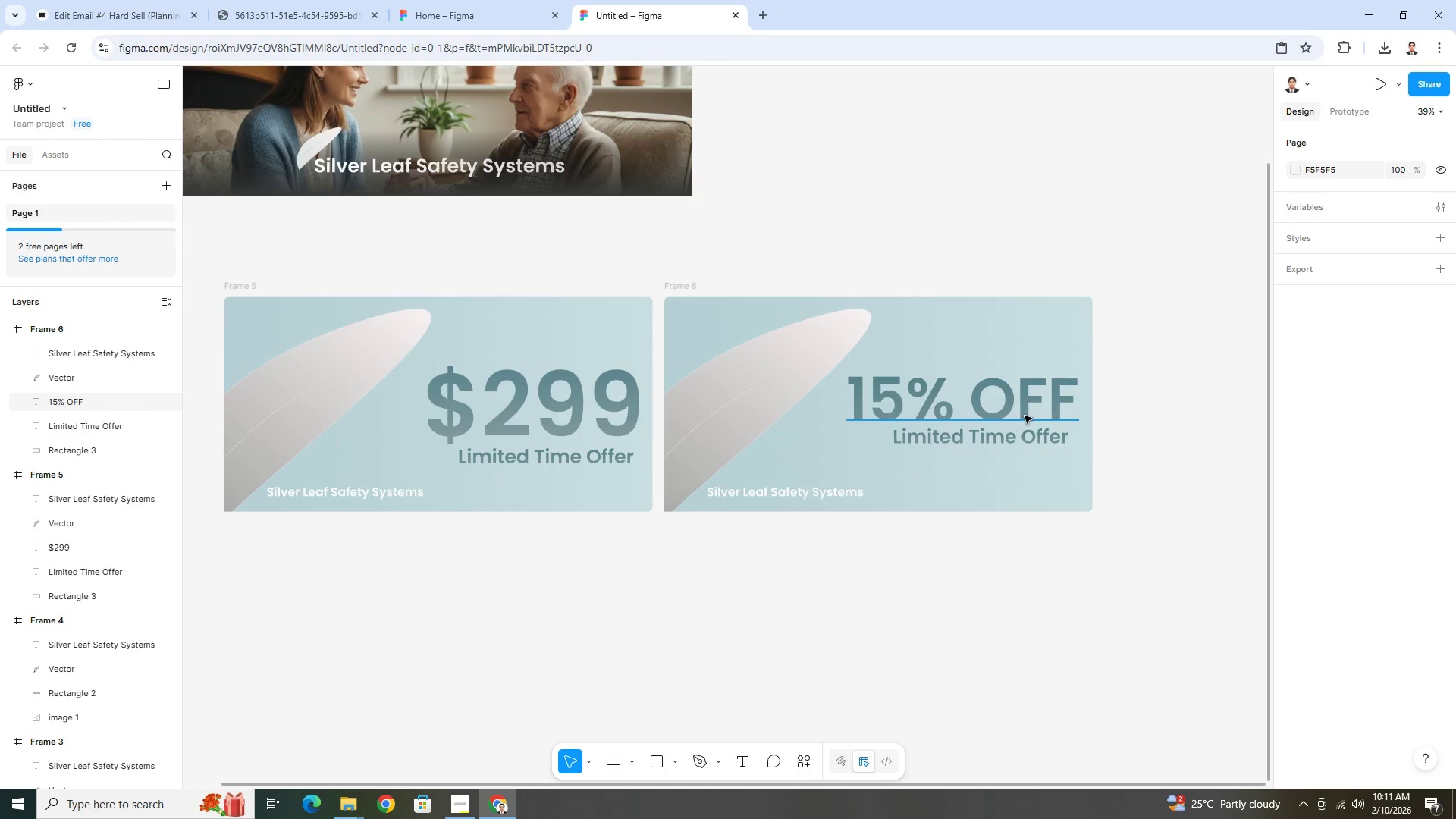 
left_click([1024, 415])
 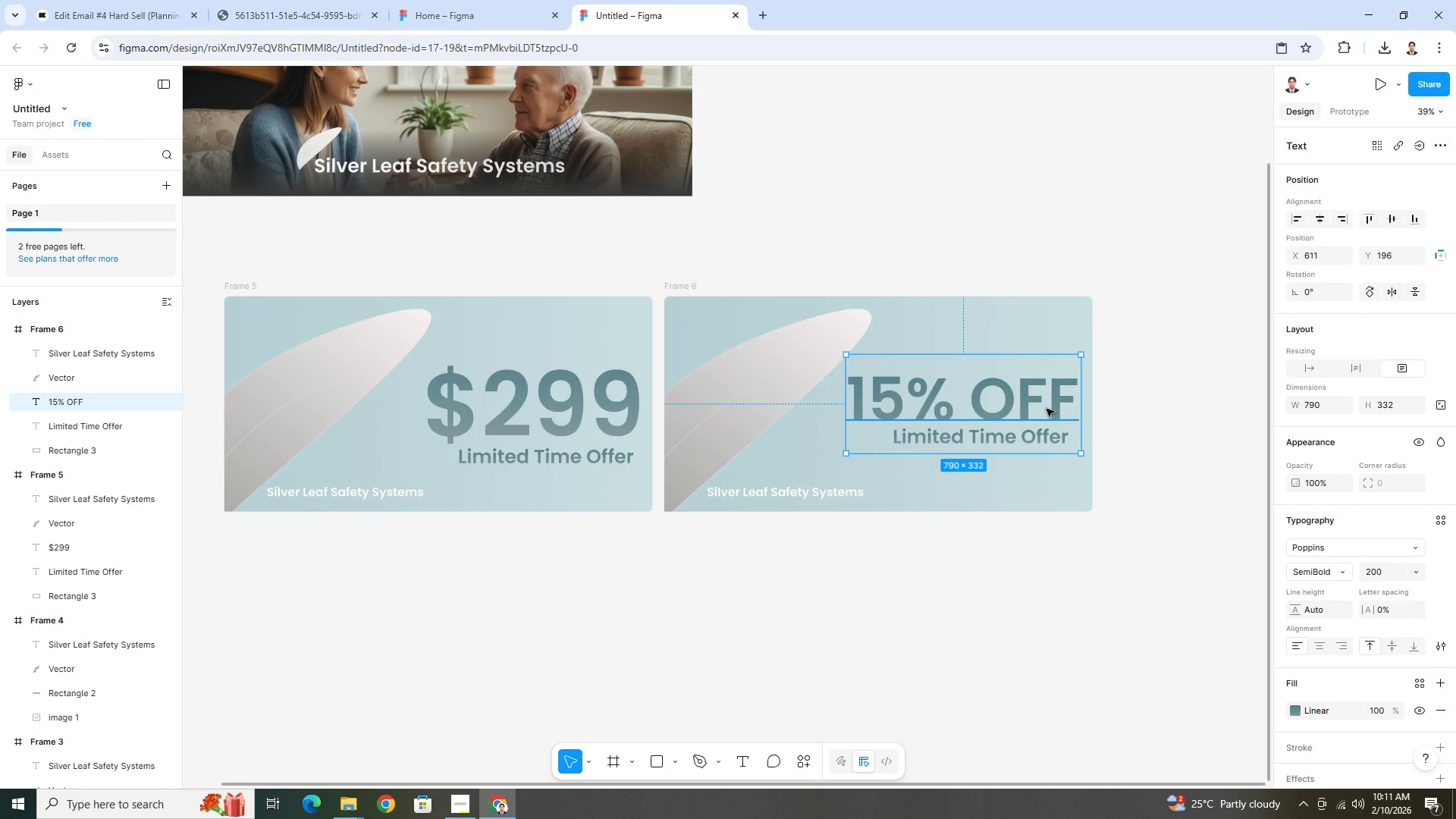 
left_click([1046, 408])
 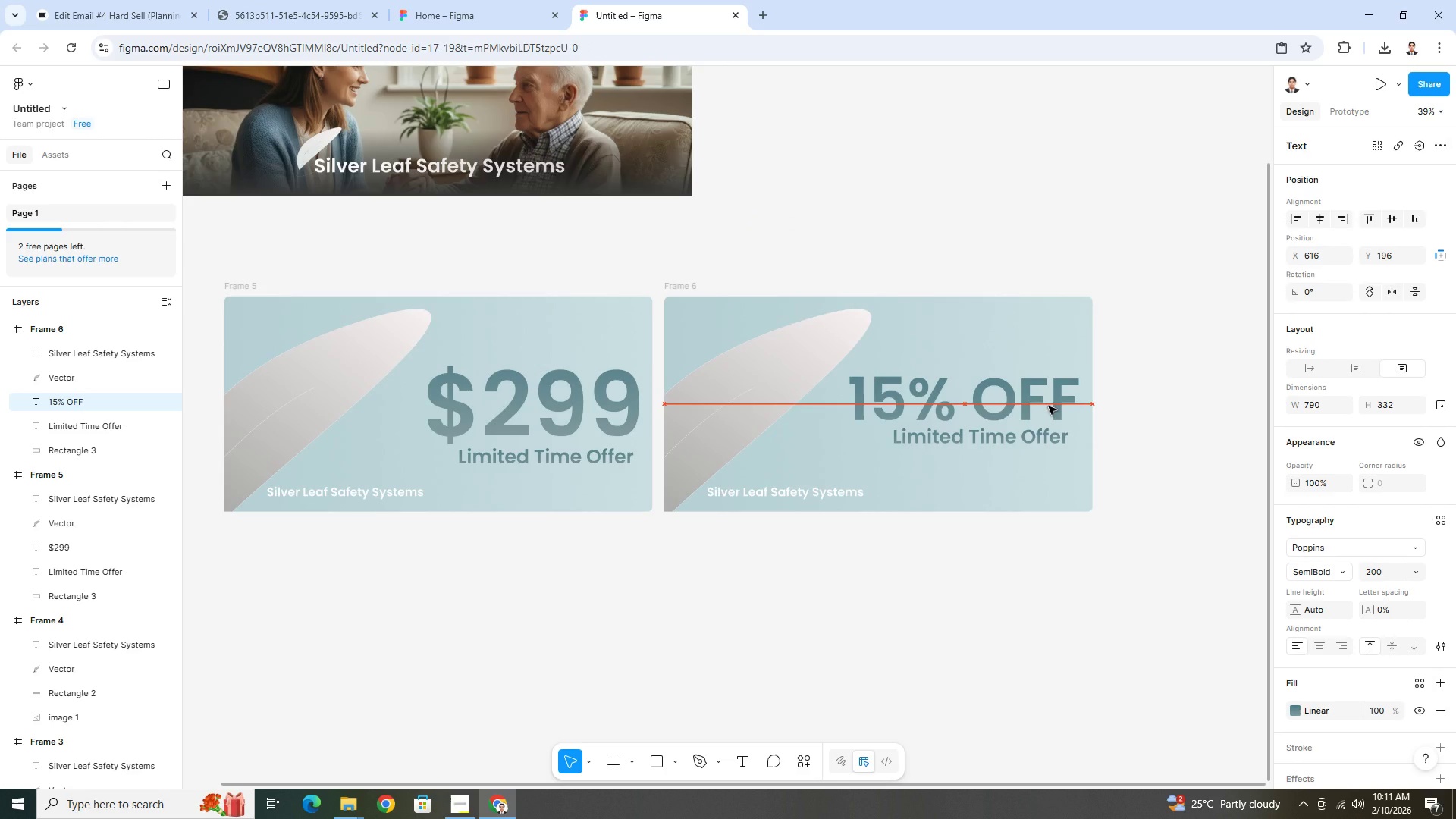 
hold_key(key=ControlLeft, duration=1.53)
scroll: coordinate [1144, 470], scroll_direction: down, amount: 6.0
 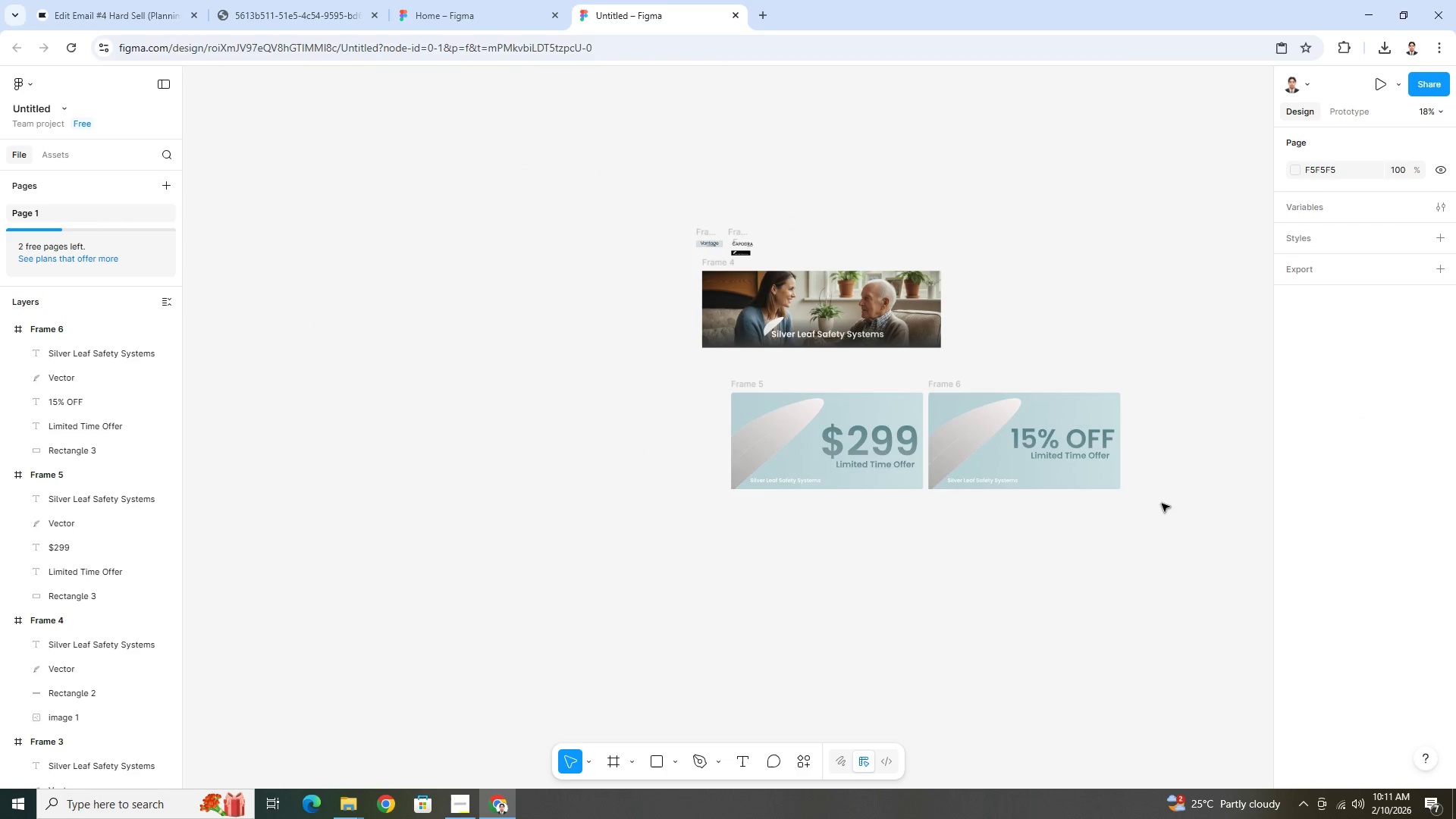 
scroll: coordinate [1163, 504], scroll_direction: up, amount: 3.0
 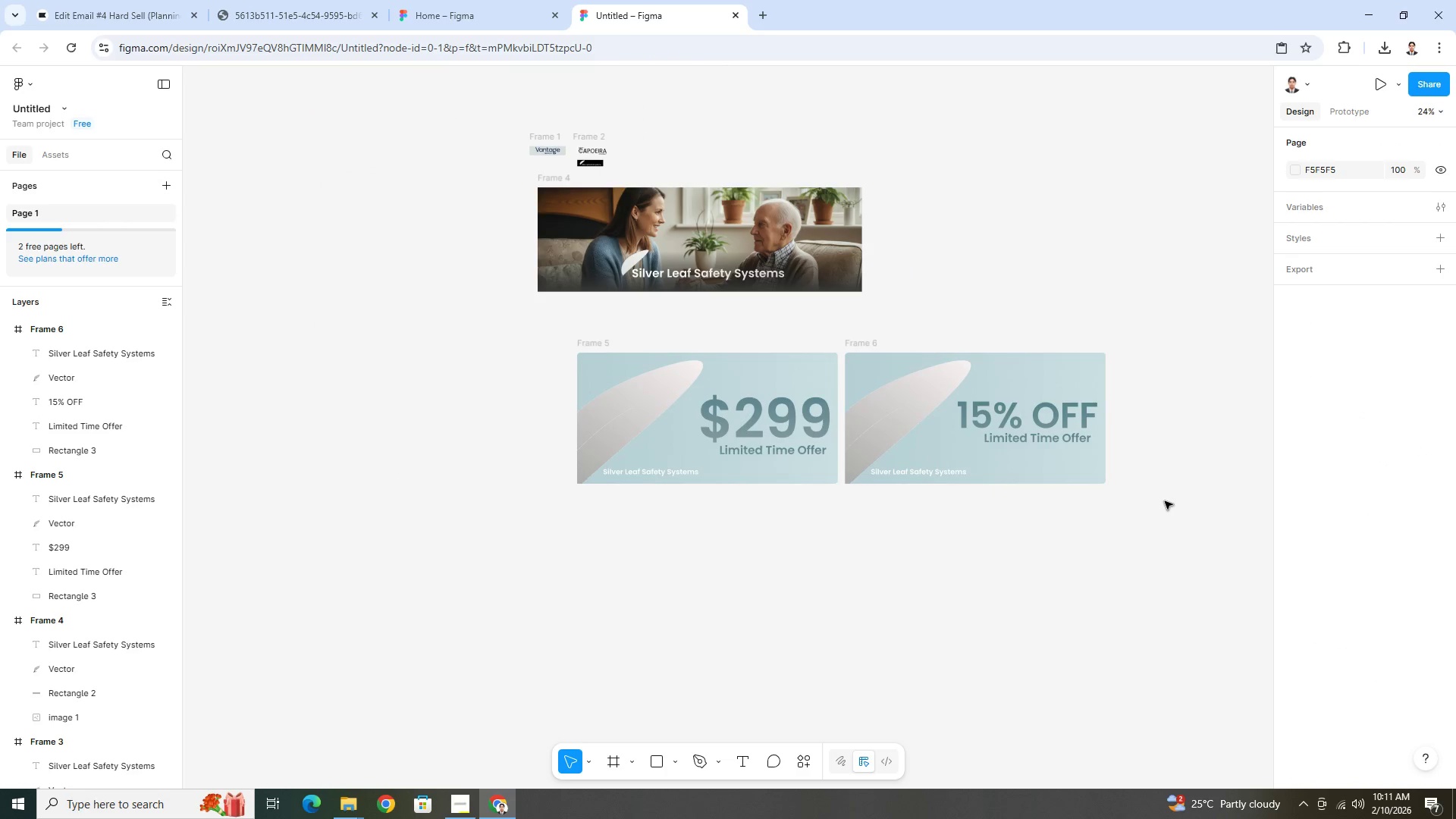 
hold_key(key=ControlLeft, duration=0.61)
scroll: coordinate [1165, 501], scroll_direction: up, amount: 3.0
 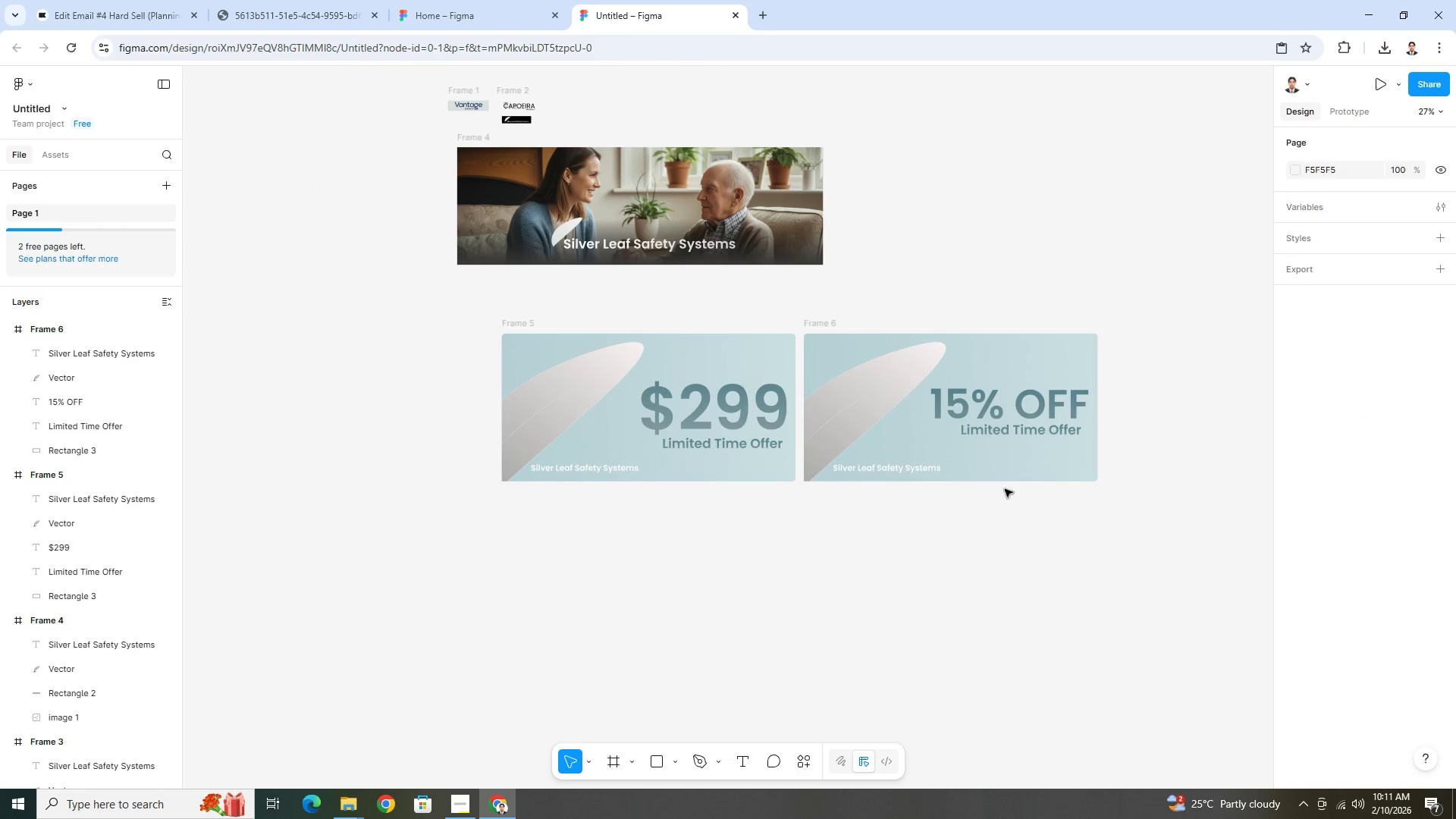 
hold_key(key=ControlLeft, duration=10.0)
left_click([898, 471])
 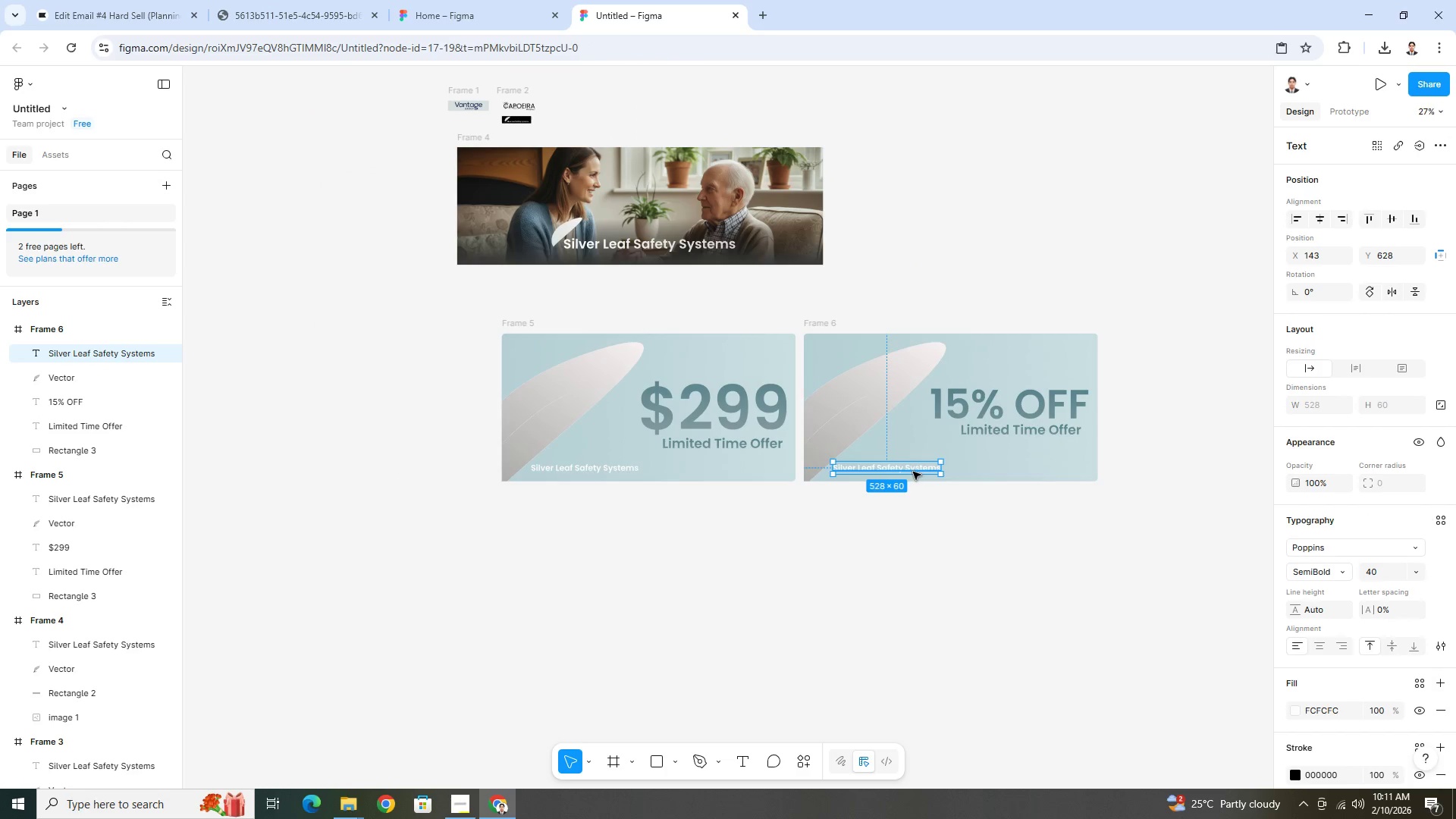 
left_click_drag(start_coordinate=[914, 472], to_coordinate=[1061, 381])
 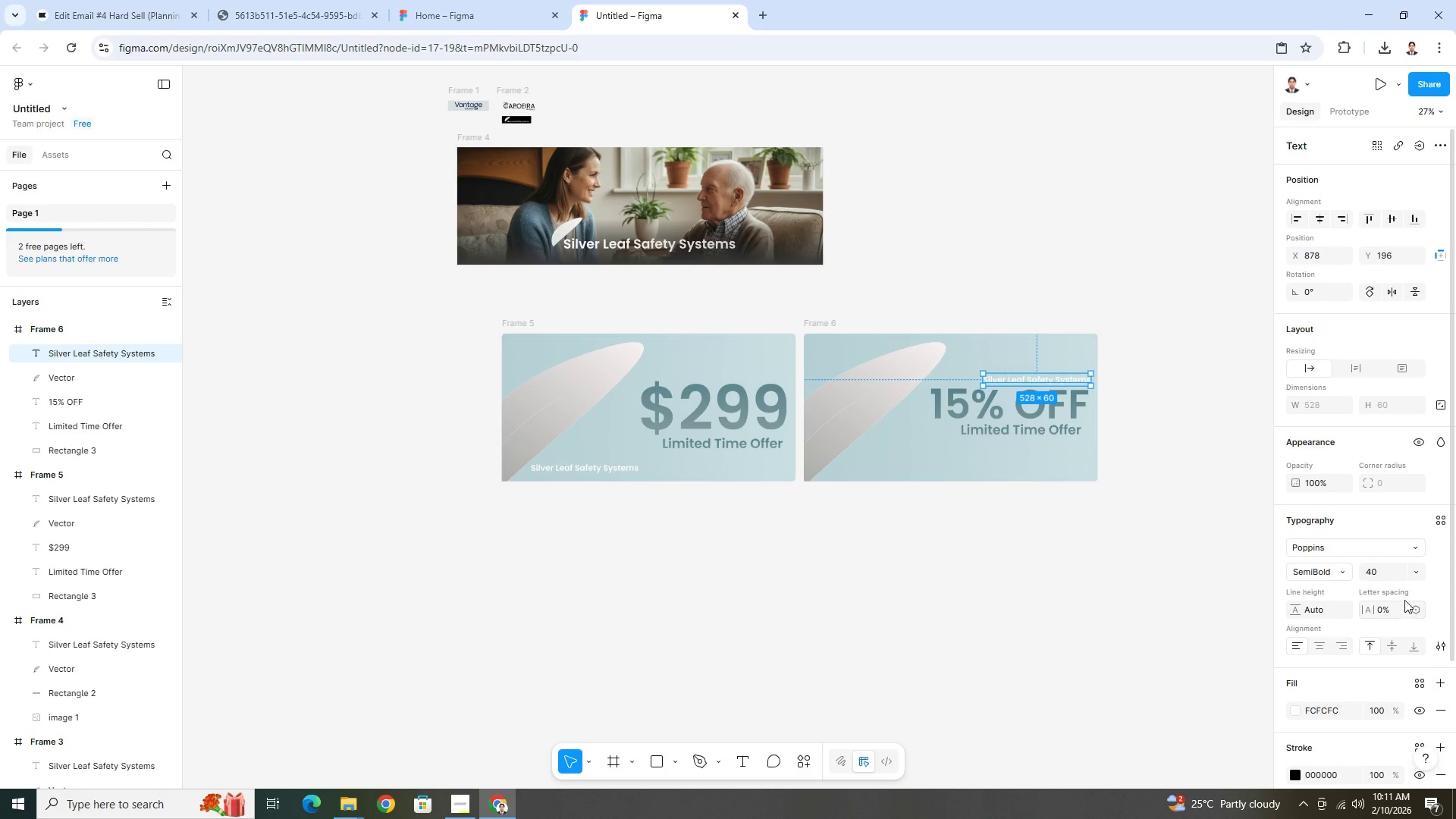 
left_click([1417, 576])
 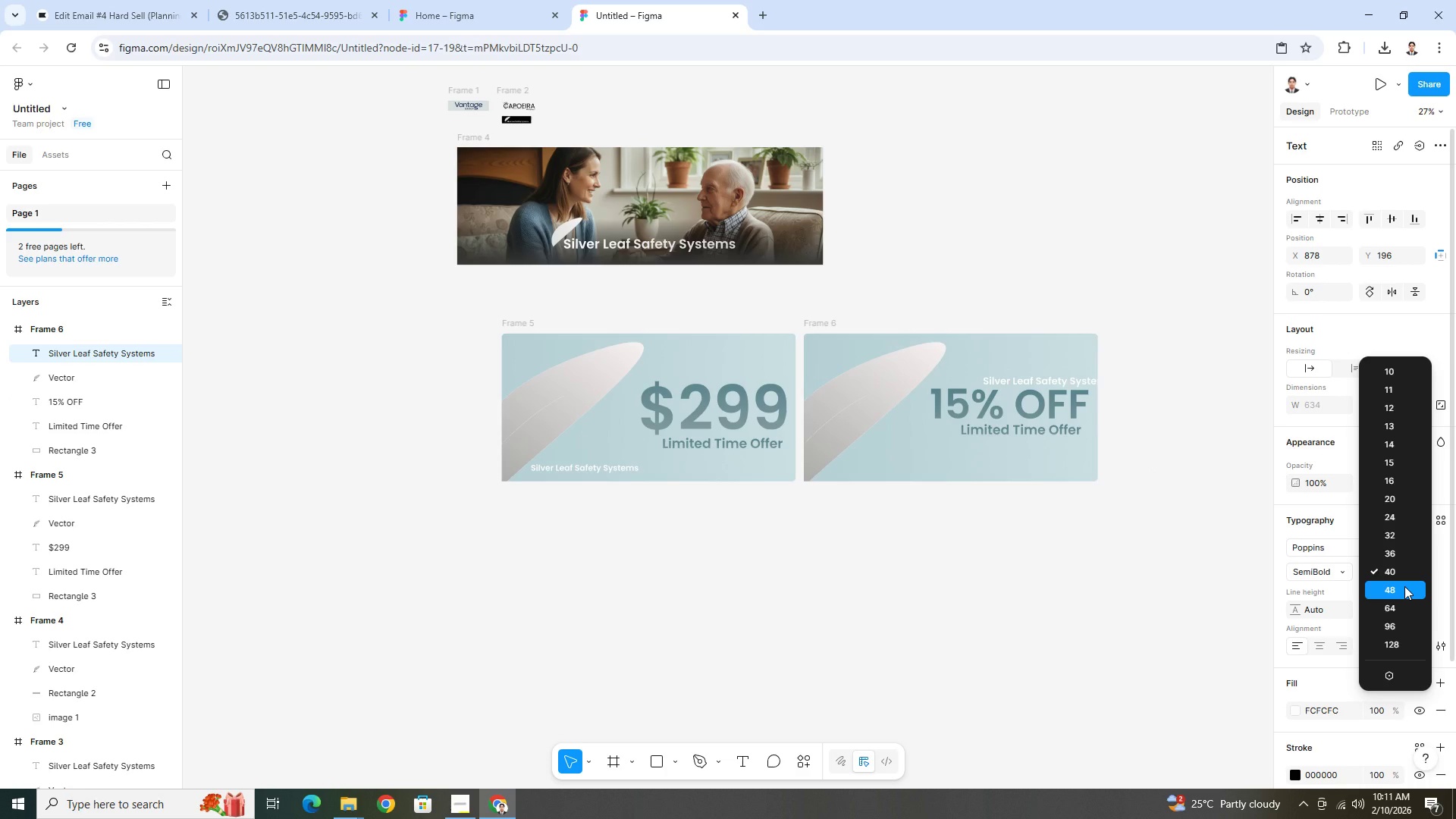 
left_click([1404, 586])
 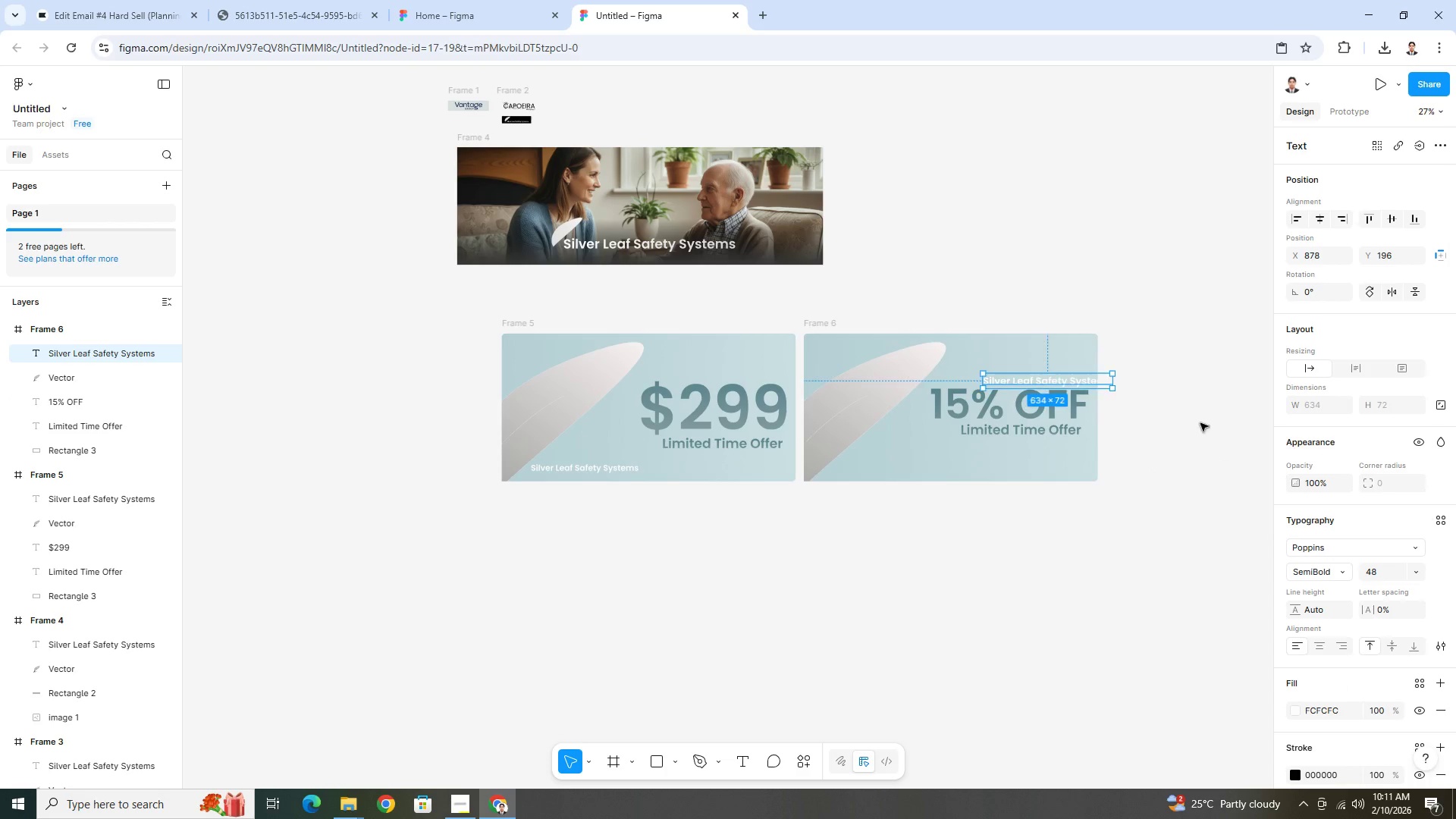 
hold_key(key=ControlLeft, duration=0.53)
scroll: coordinate [1195, 388], scroll_direction: up, amount: 5.0
 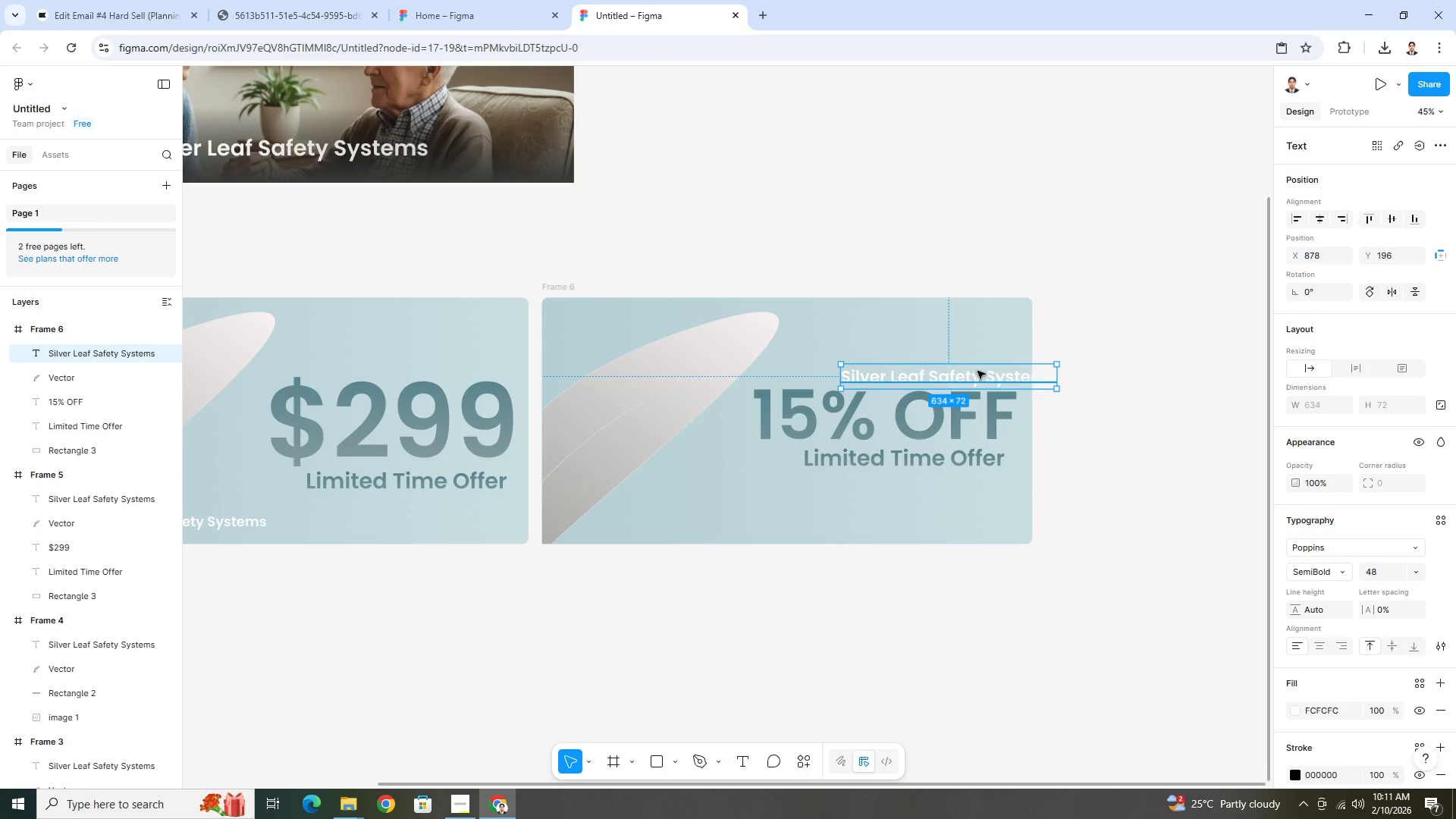 
left_click_drag(start_coordinate=[983, 373], to_coordinate=[944, 371])
 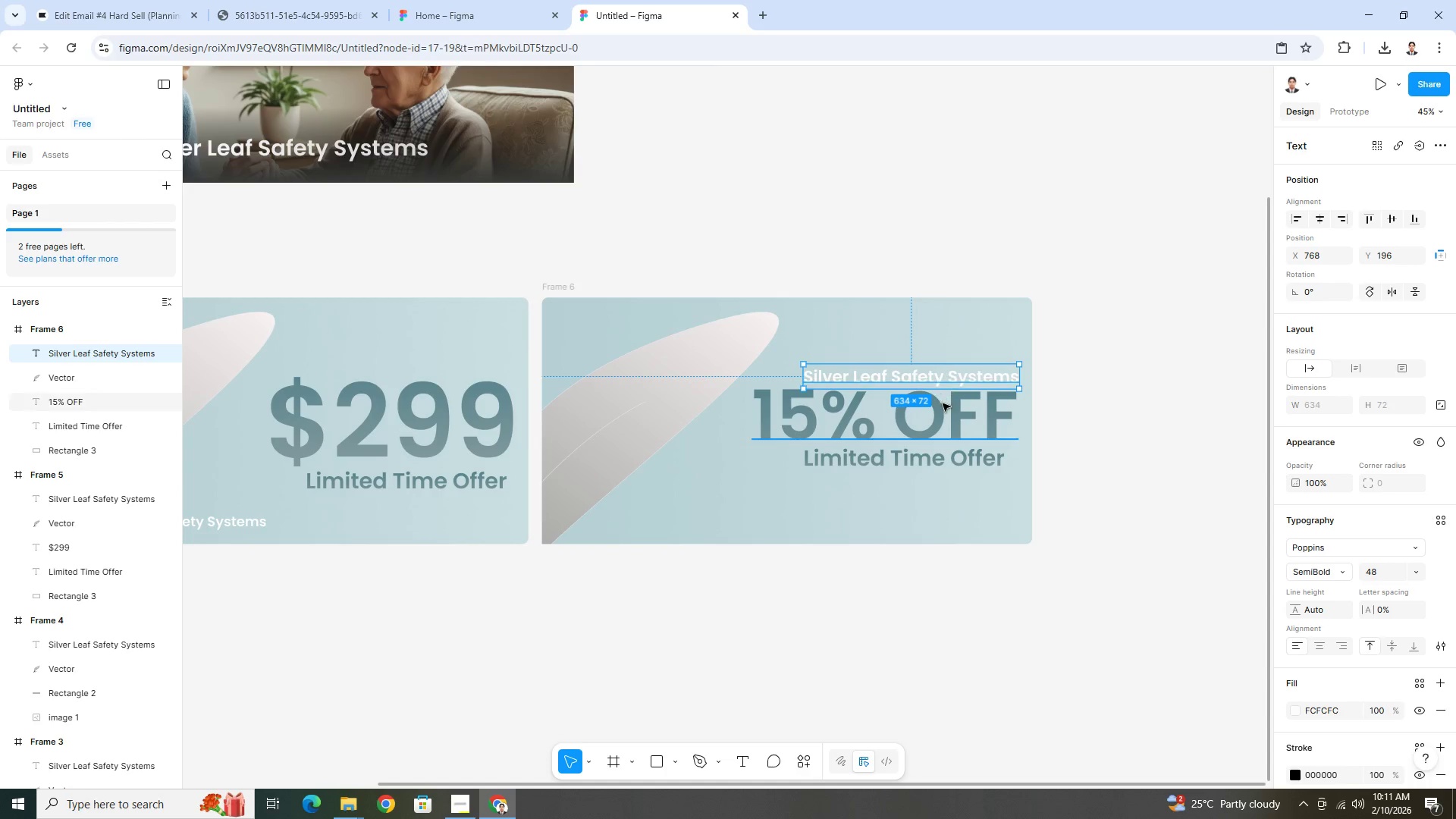 
hold_key(key=ShiftLeft, duration=1.5)
left_click([945, 416])
 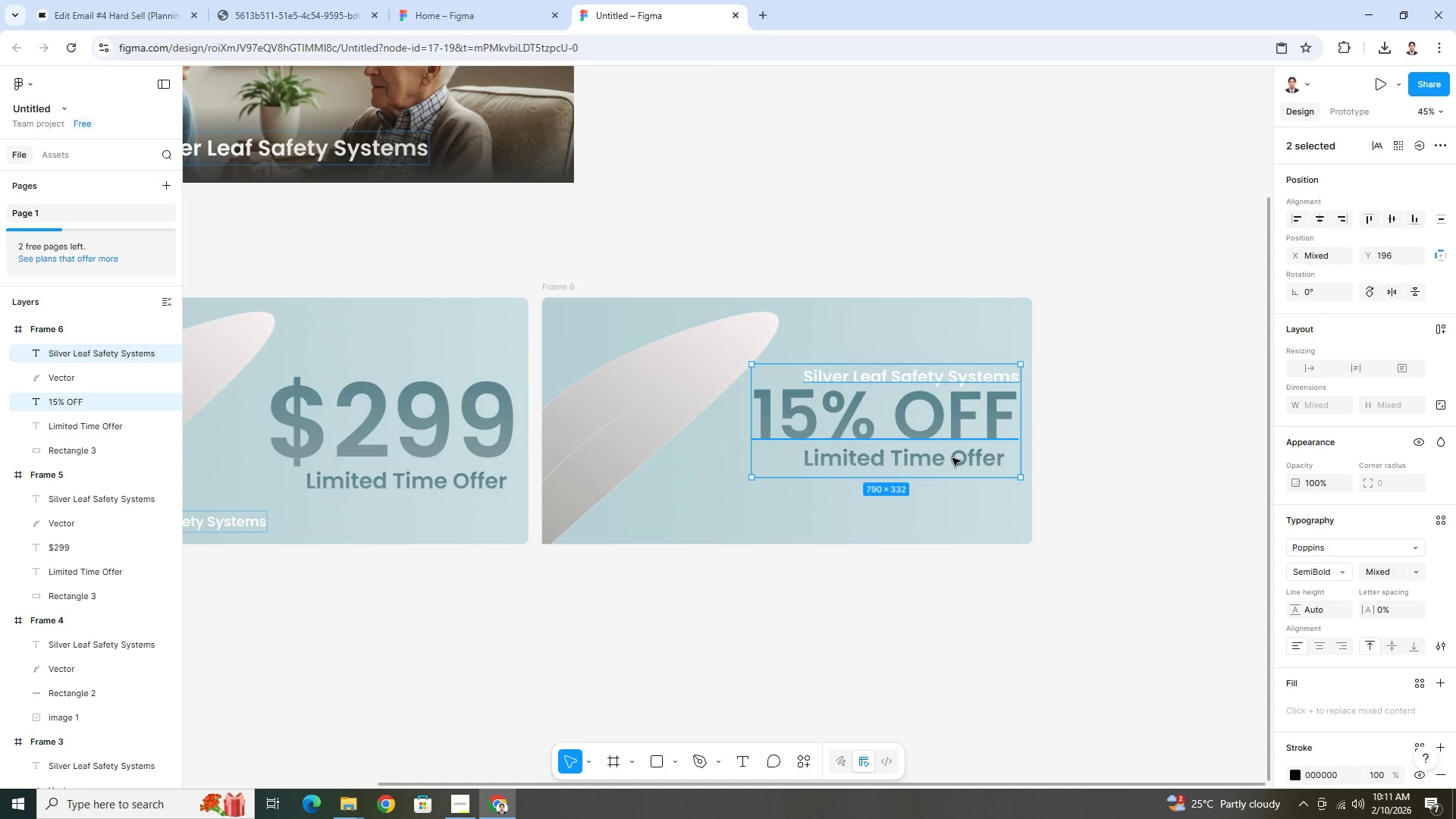 
left_click([953, 459])
 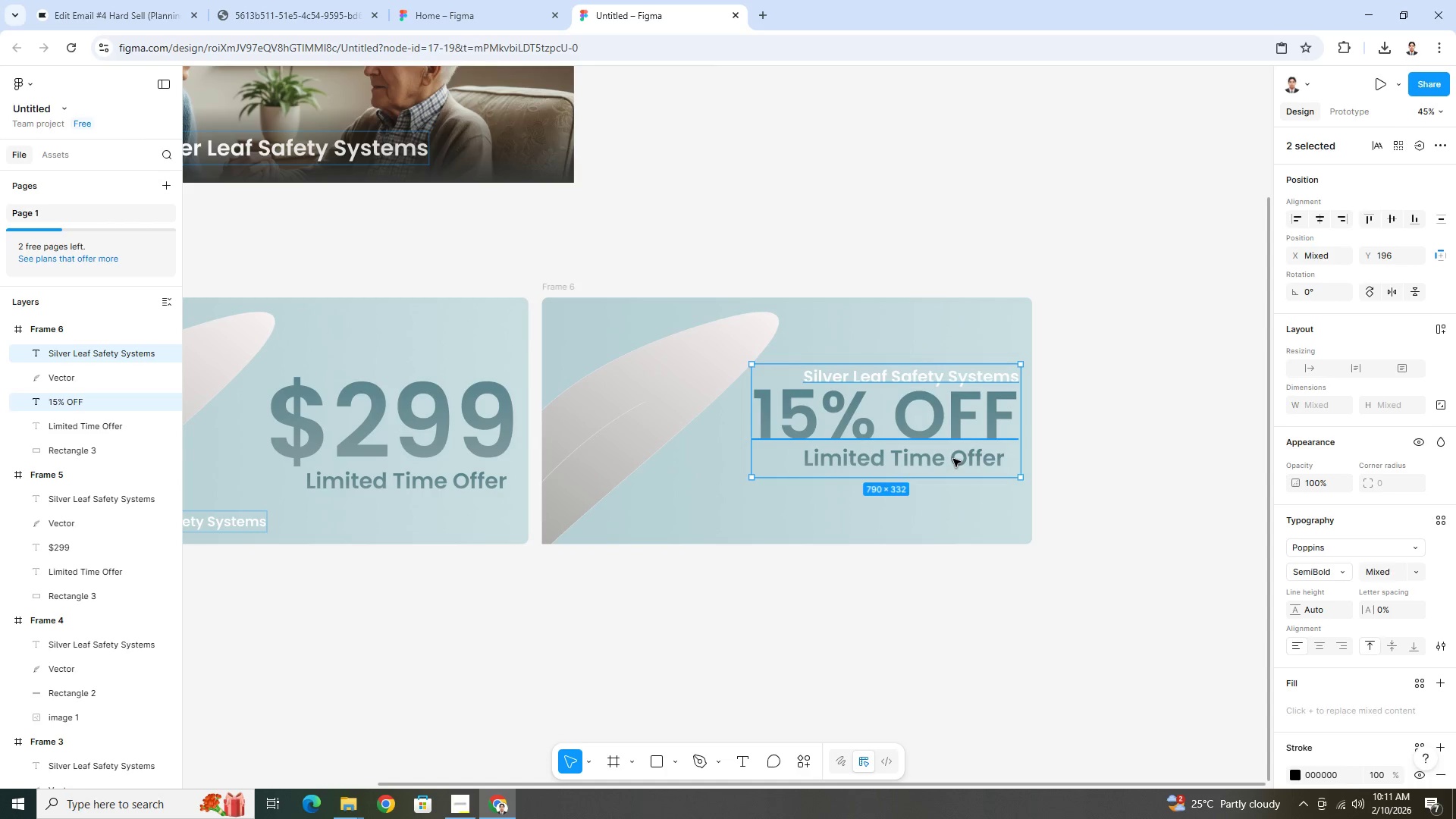 
key(Shift+ShiftLeft)
 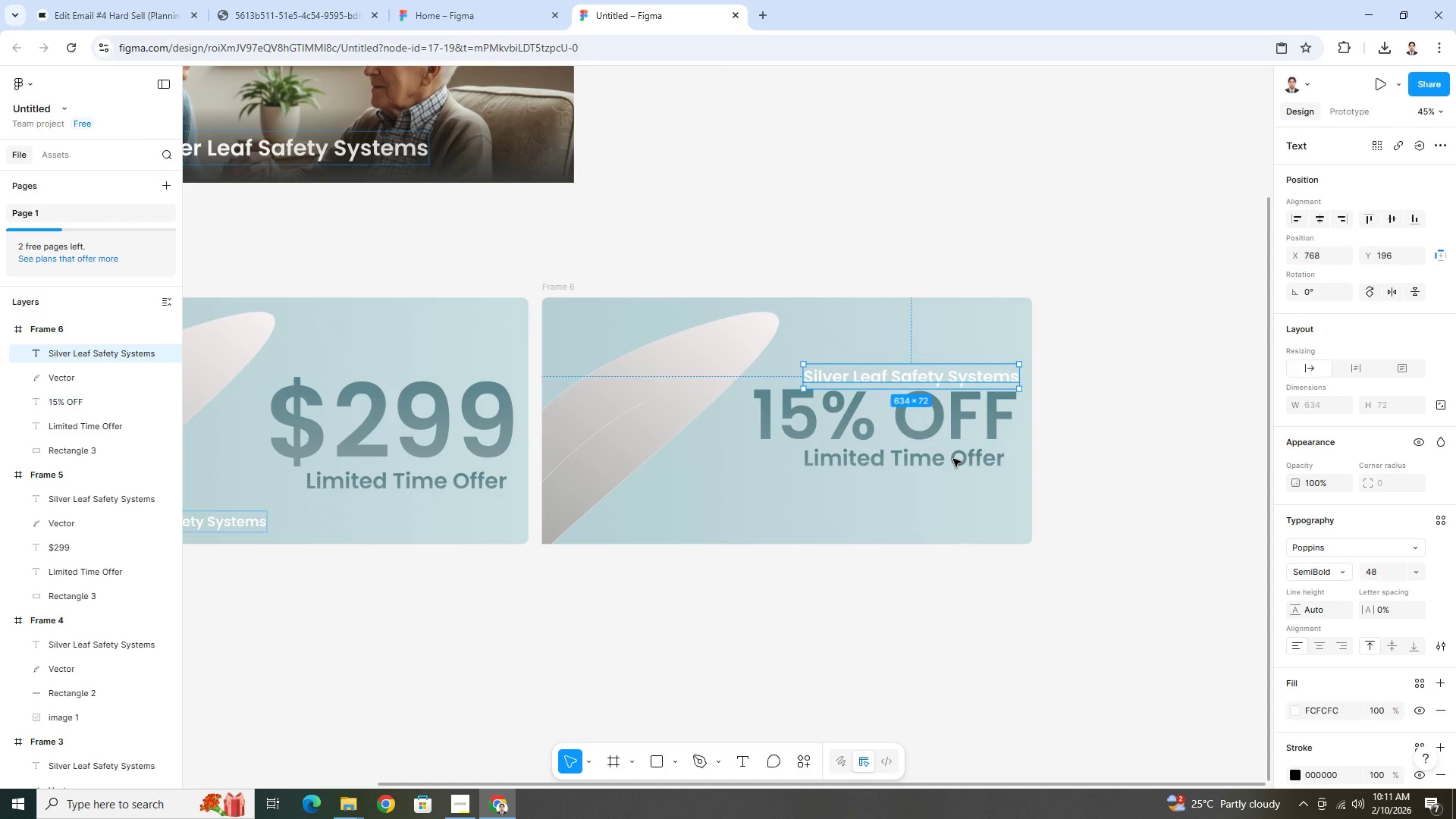 
key(Shift+ShiftLeft)
 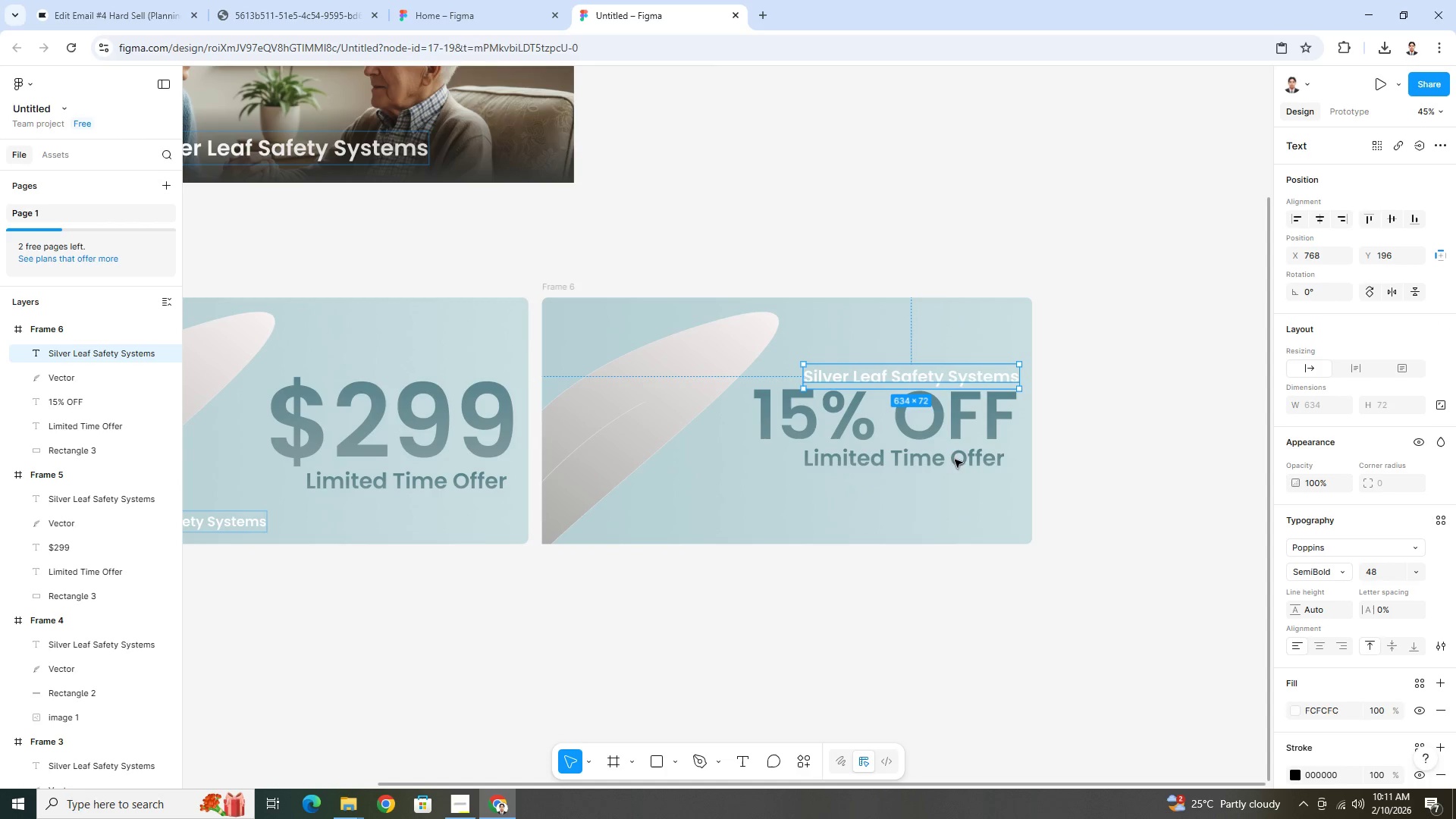 
key(Shift+ShiftLeft)
 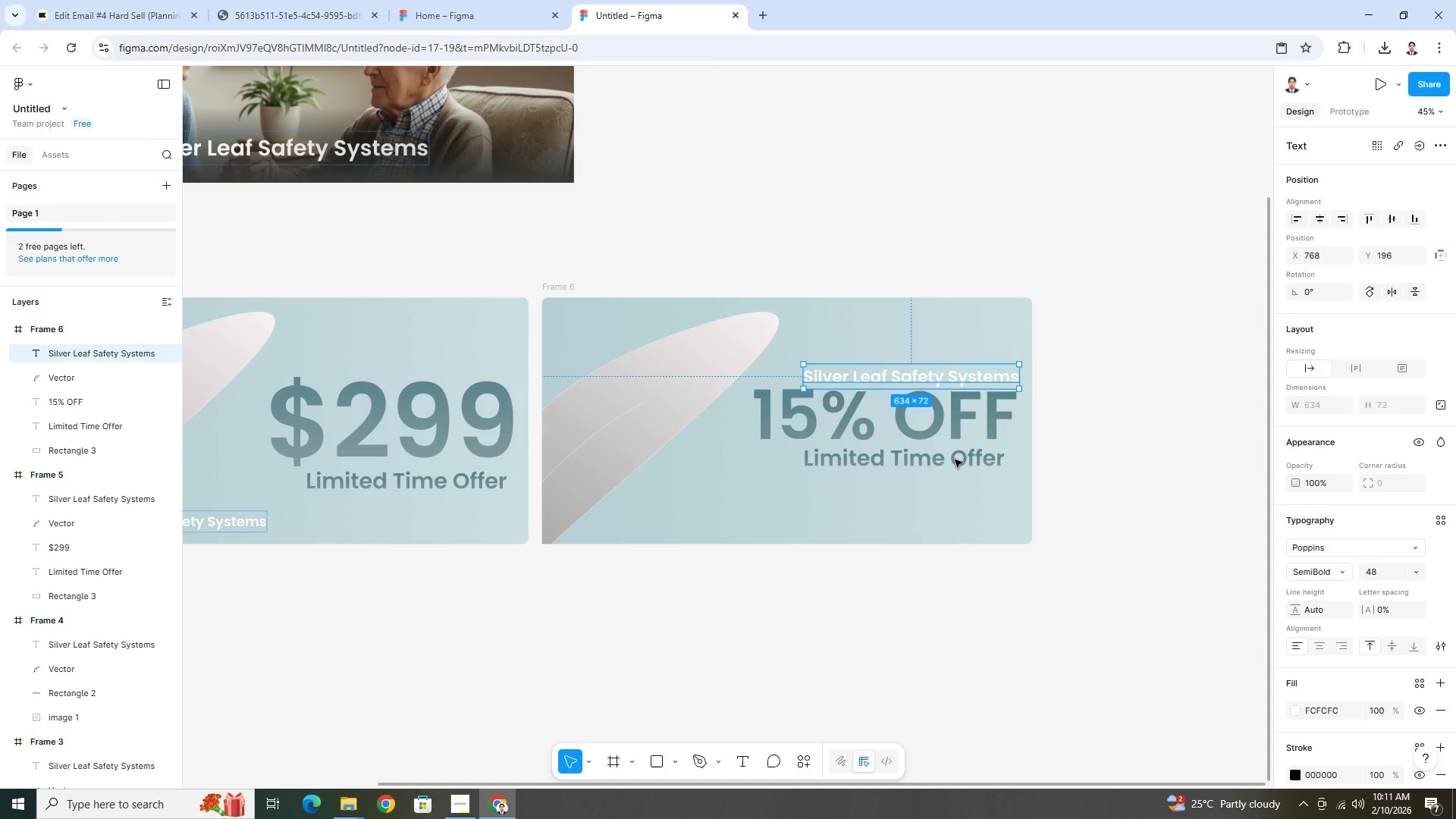 
key(Shift+ShiftLeft)
 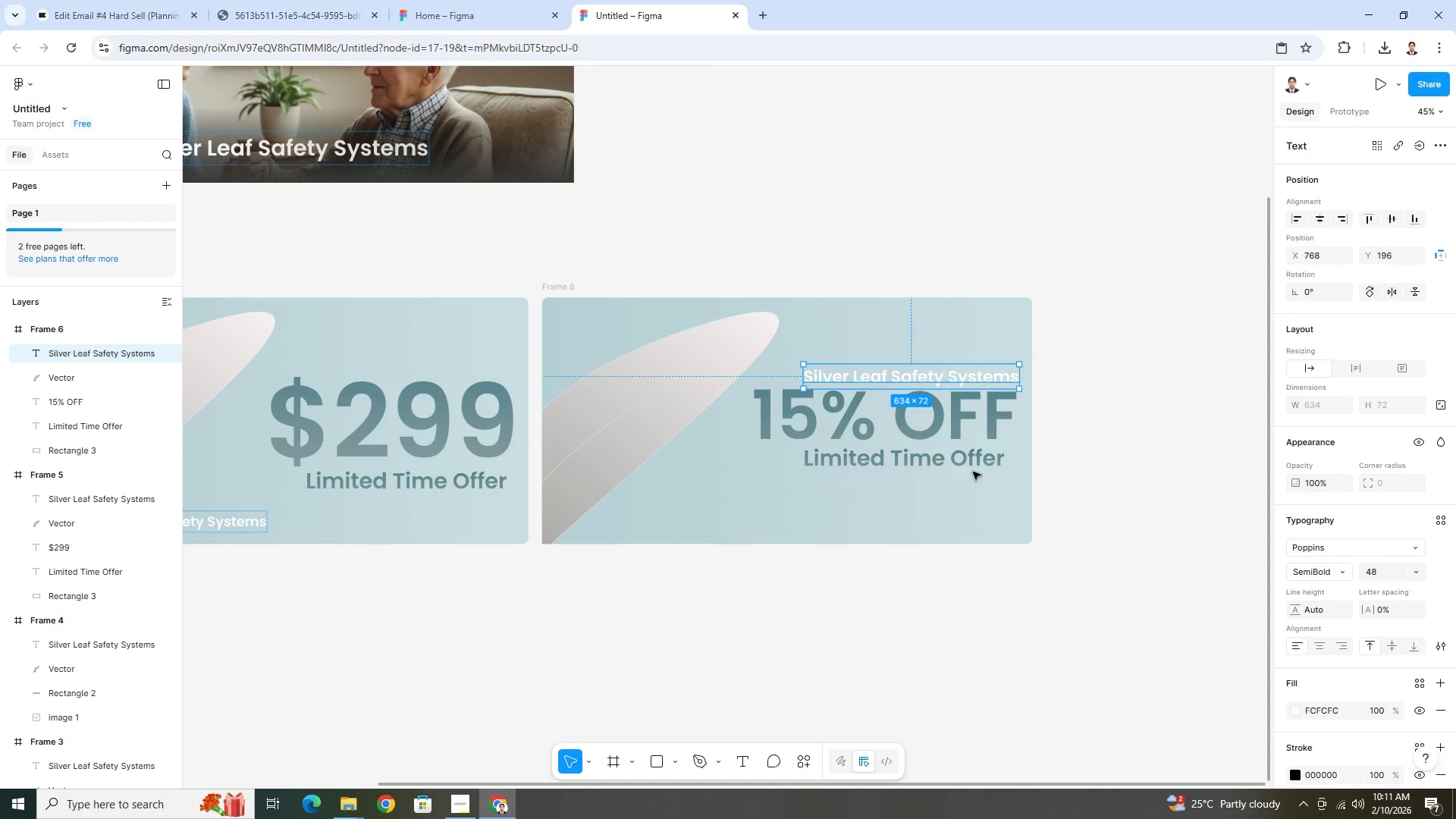 
key(Shift+ShiftLeft)
 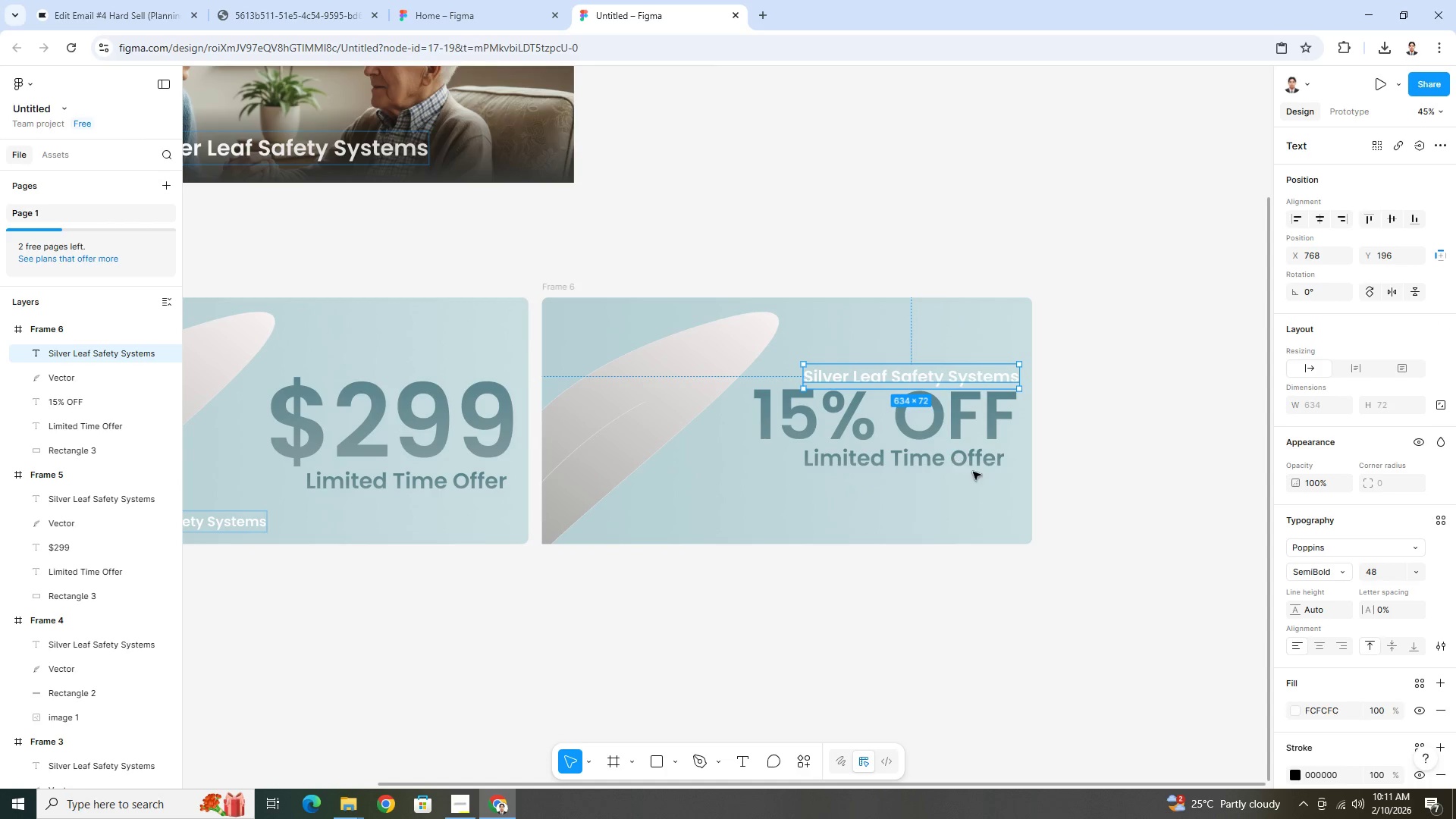 
key(Shift+ShiftLeft)
 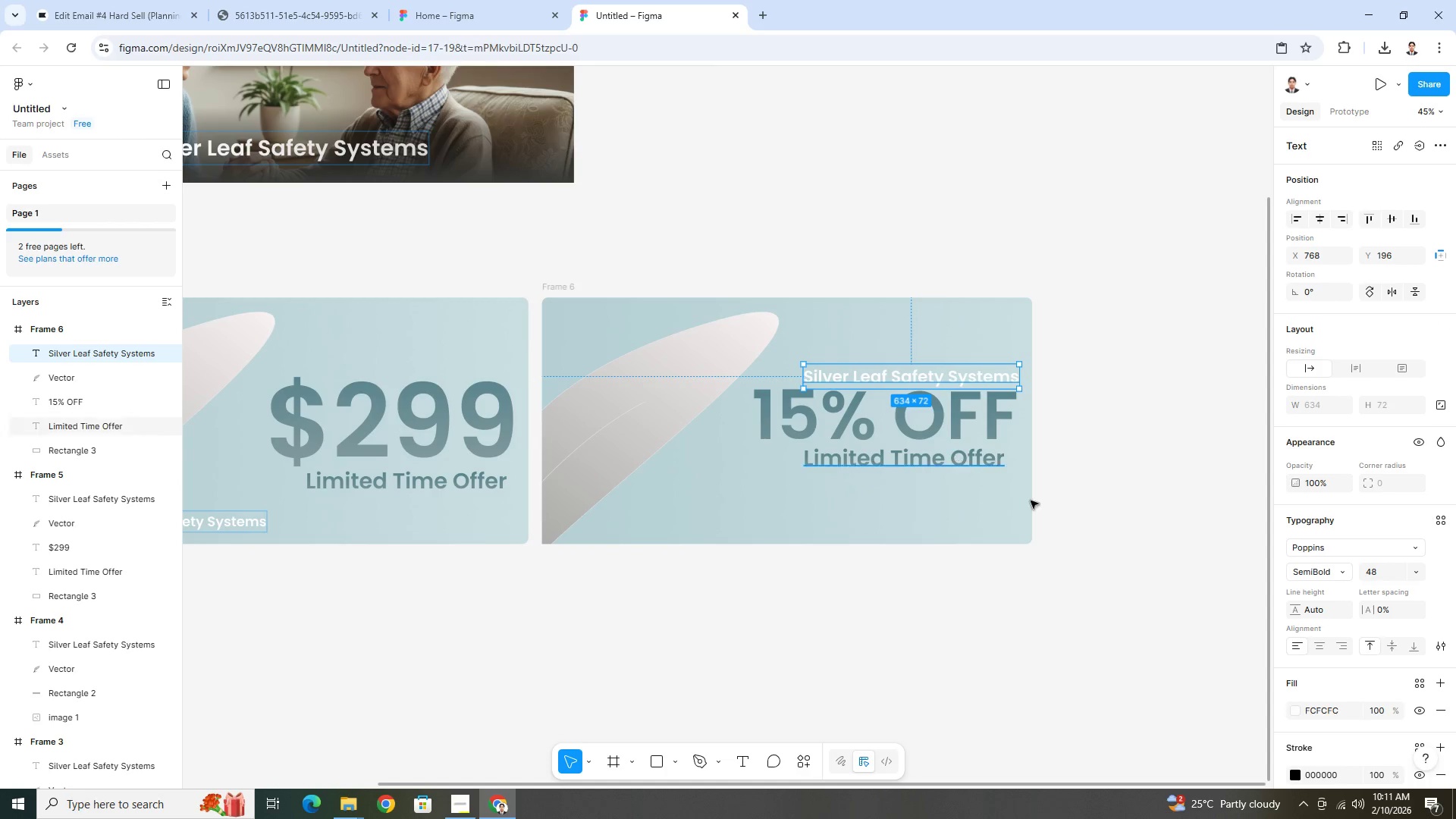 
key(Shift+ShiftLeft)
 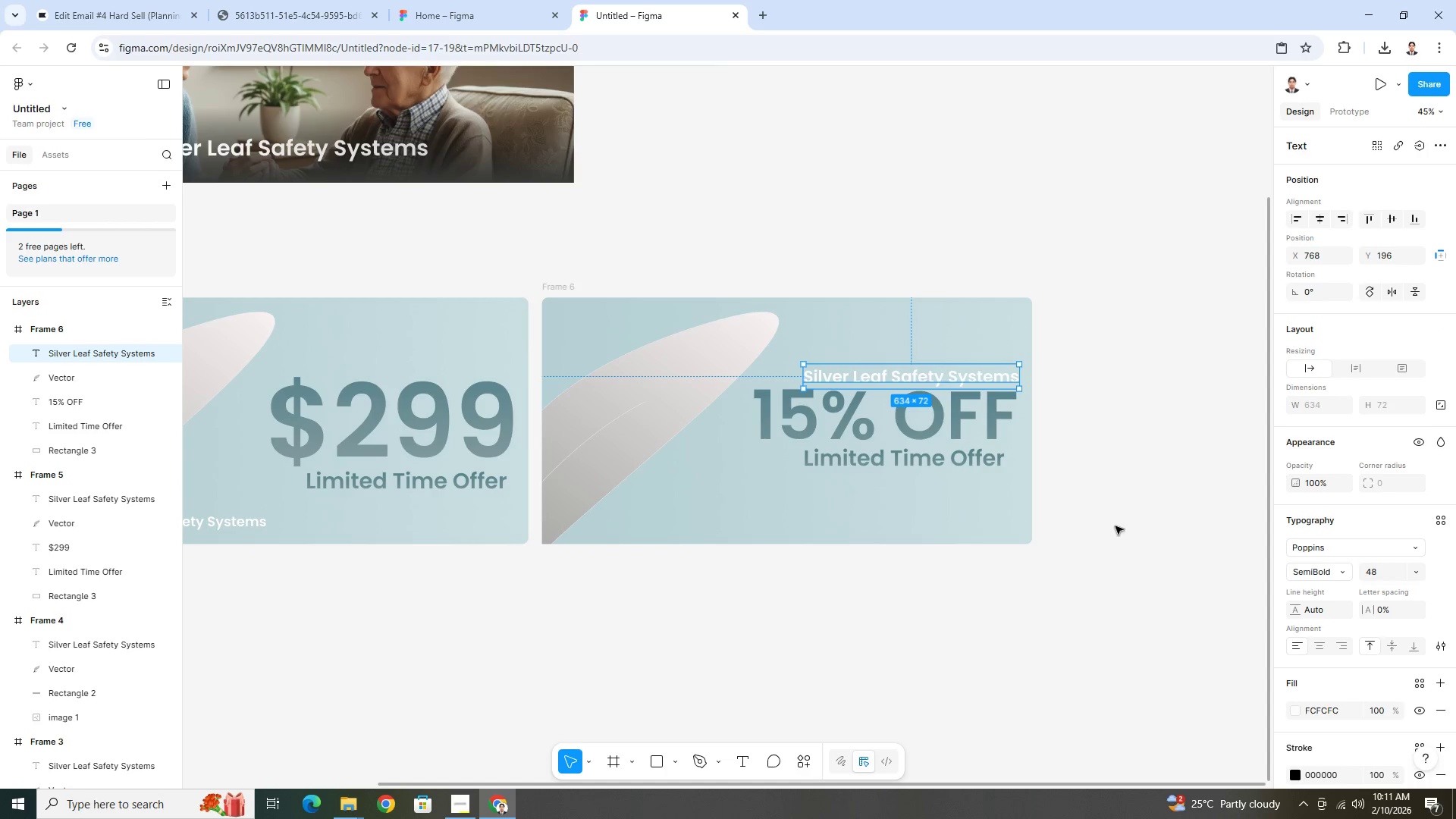 
left_click([1116, 526])
 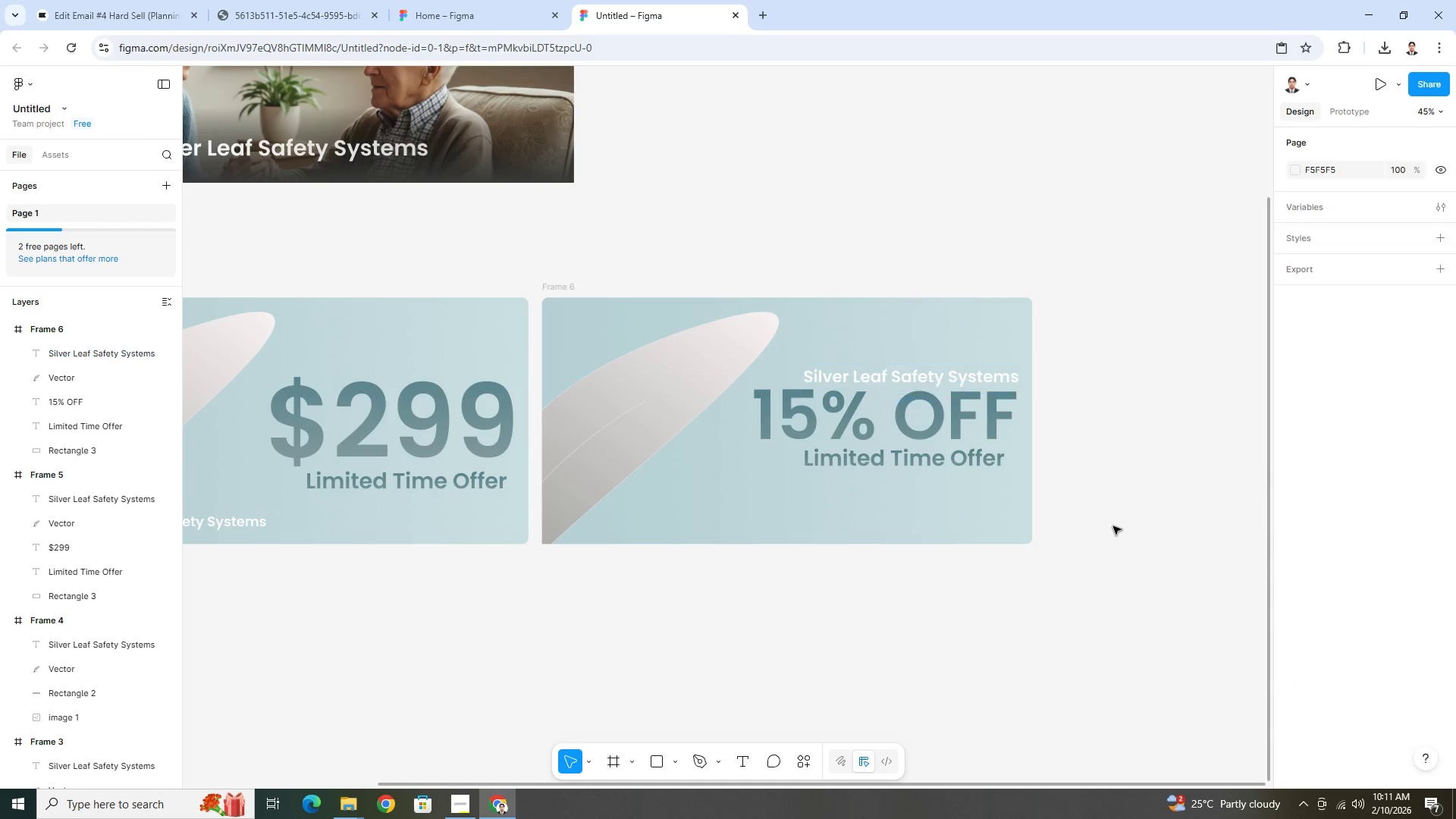 
left_click_drag(start_coordinate=[1112, 525], to_coordinate=[890, 359])
 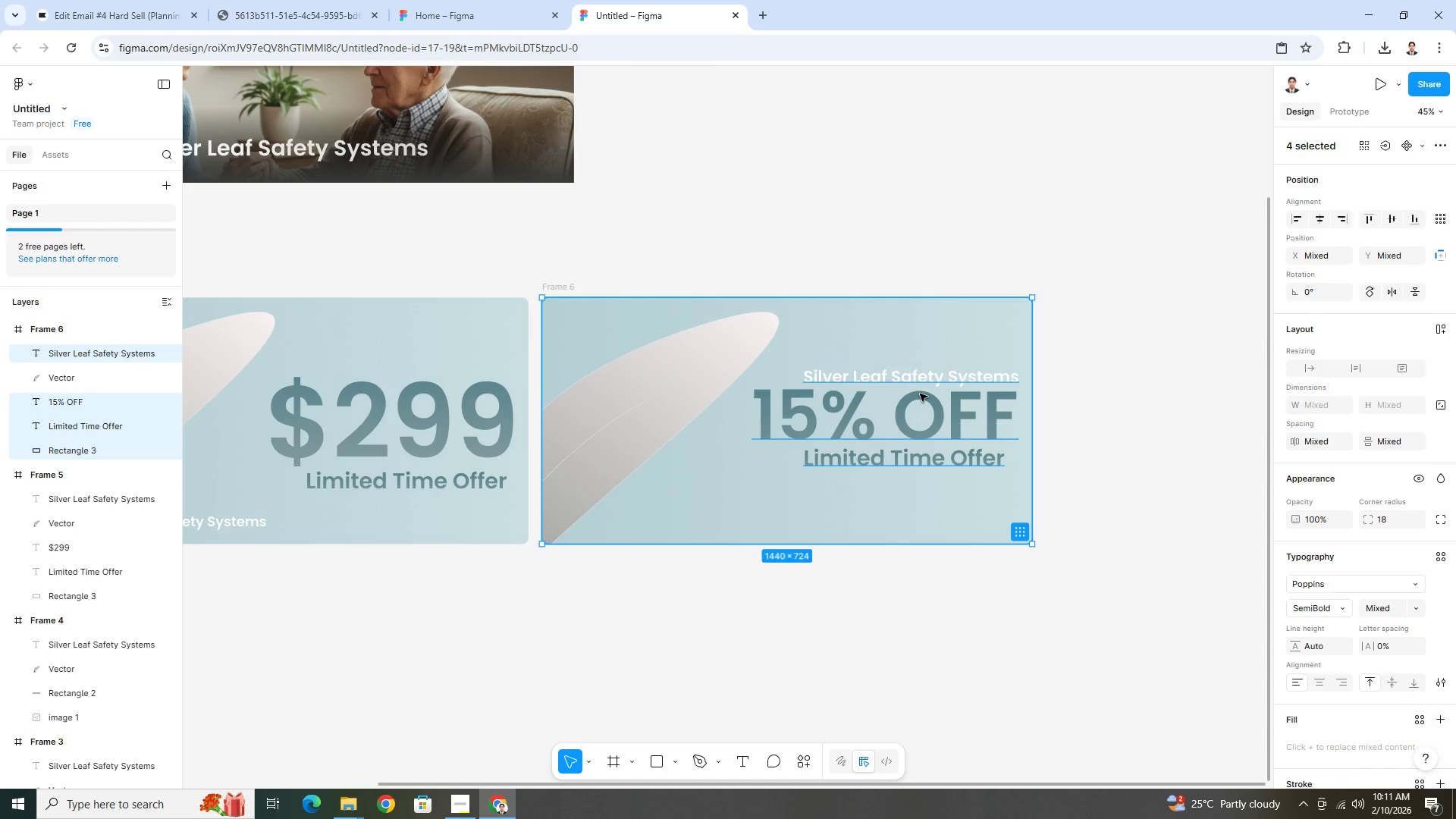 
left_click_drag(start_coordinate=[920, 394], to_coordinate=[924, 445])
 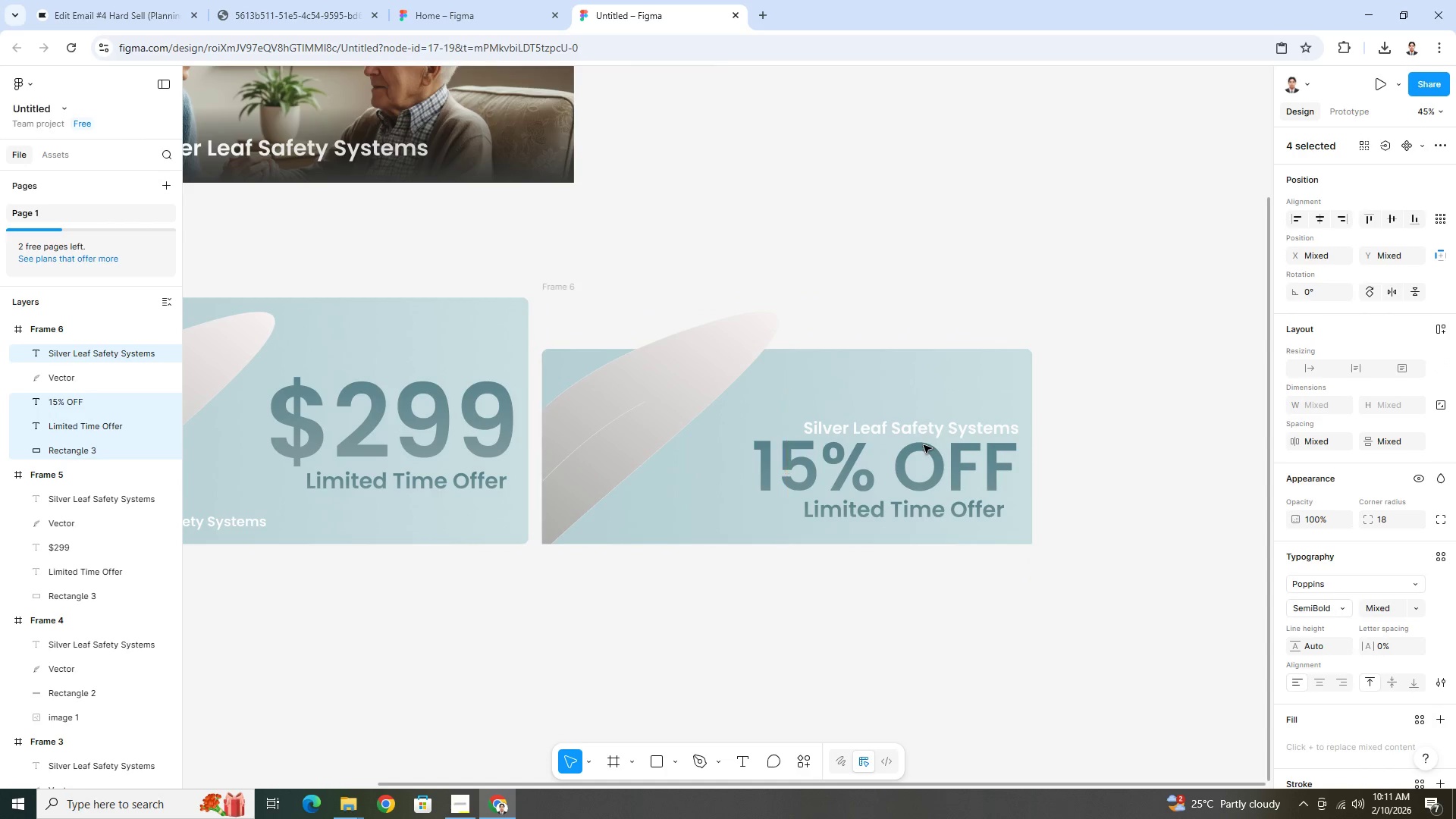 
key(Control+Z)
 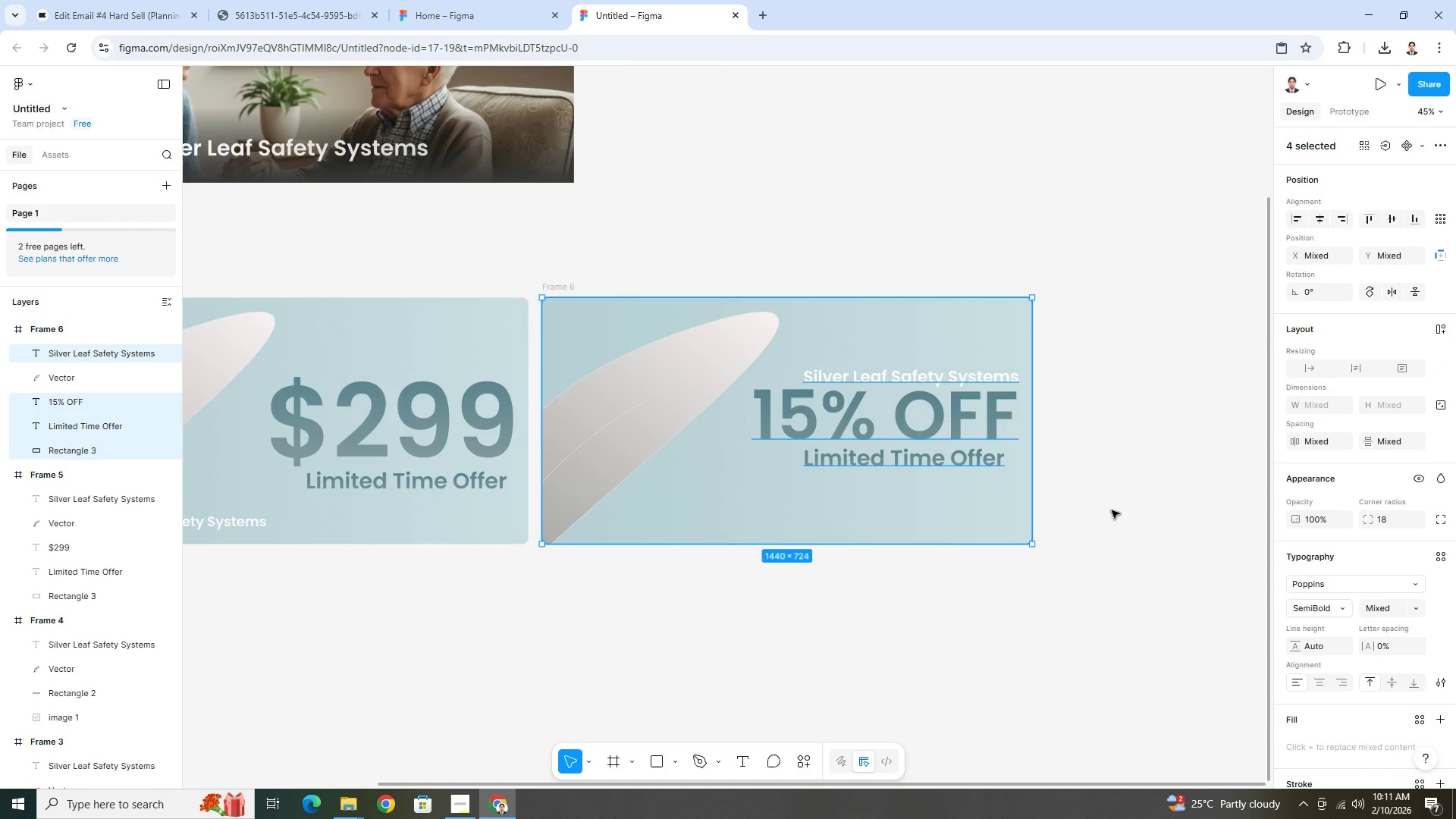 
left_click_drag(start_coordinate=[1116, 511], to_coordinate=[850, 373])
 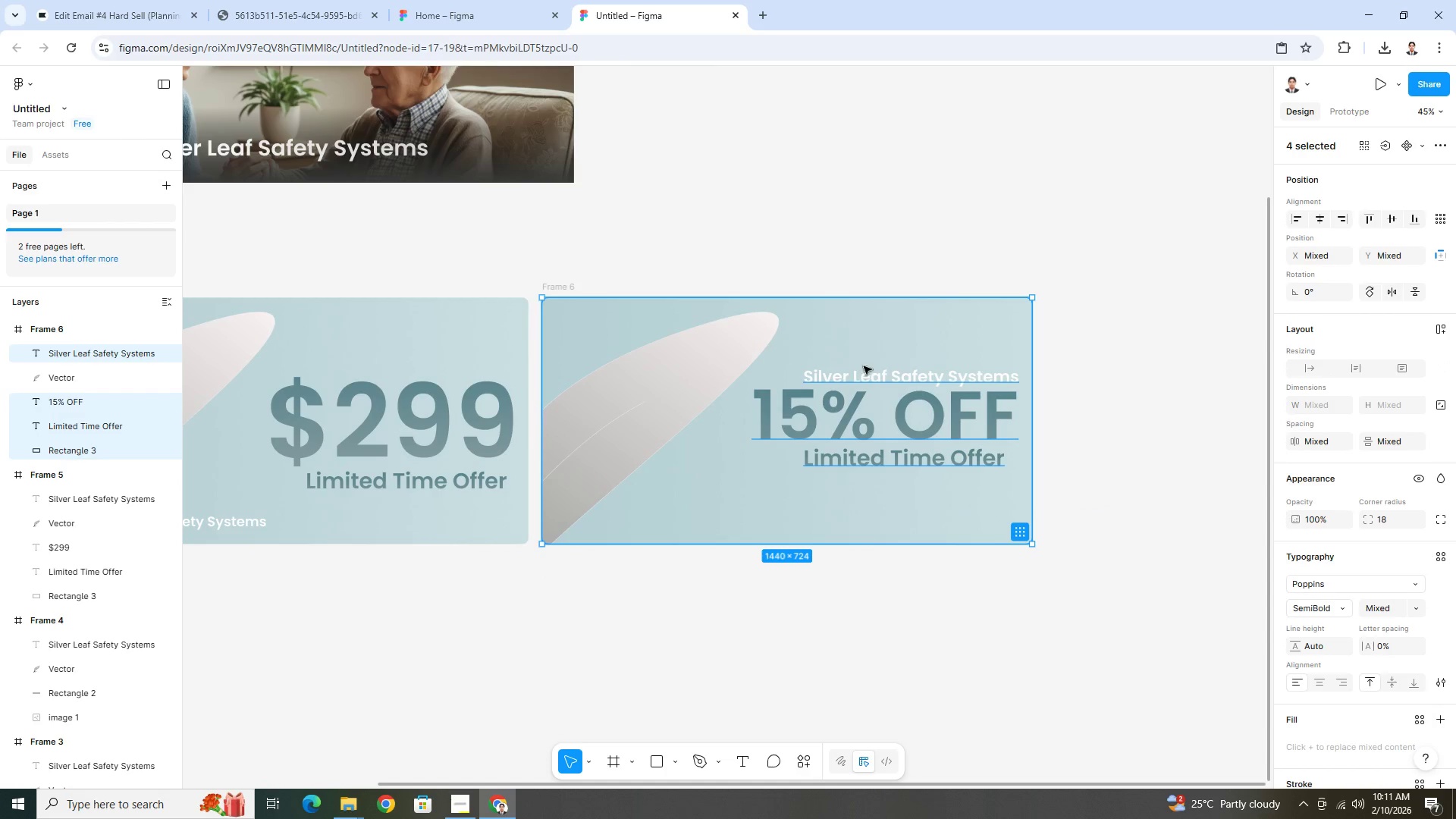 
key(Shift+ShiftLeft)
 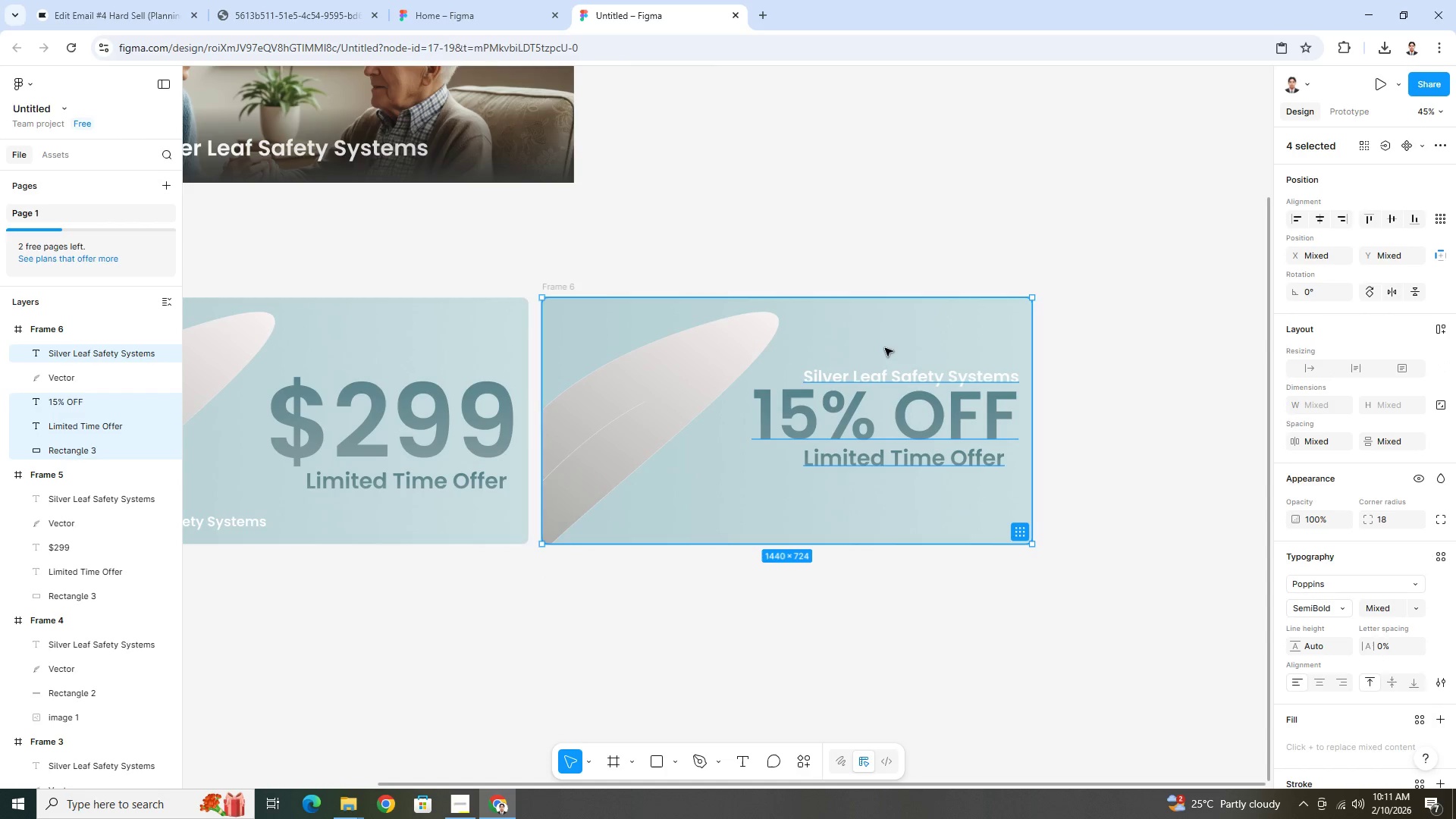 
left_click([886, 347])
 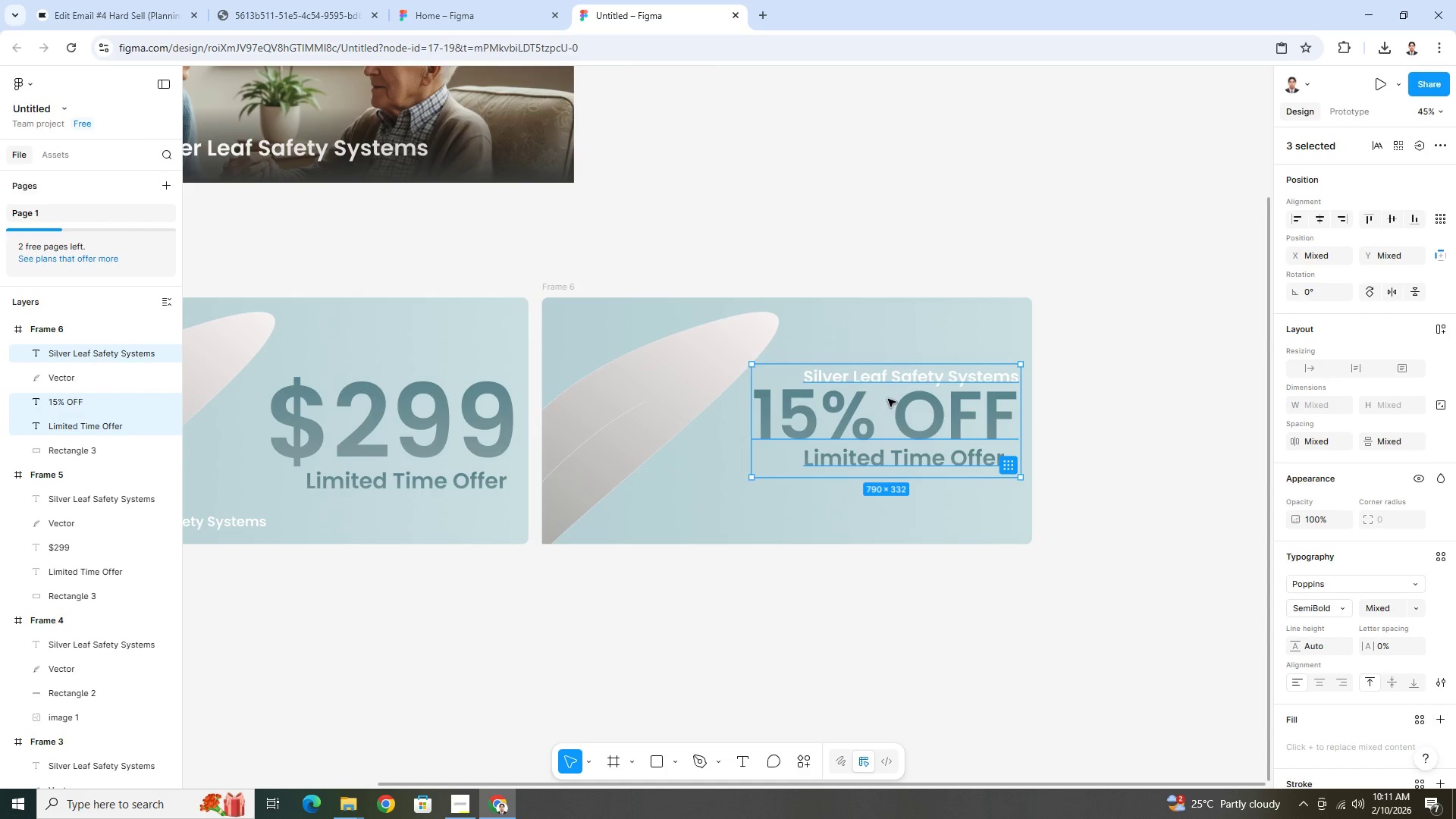 
left_click_drag(start_coordinate=[890, 402], to_coordinate=[888, 444])
 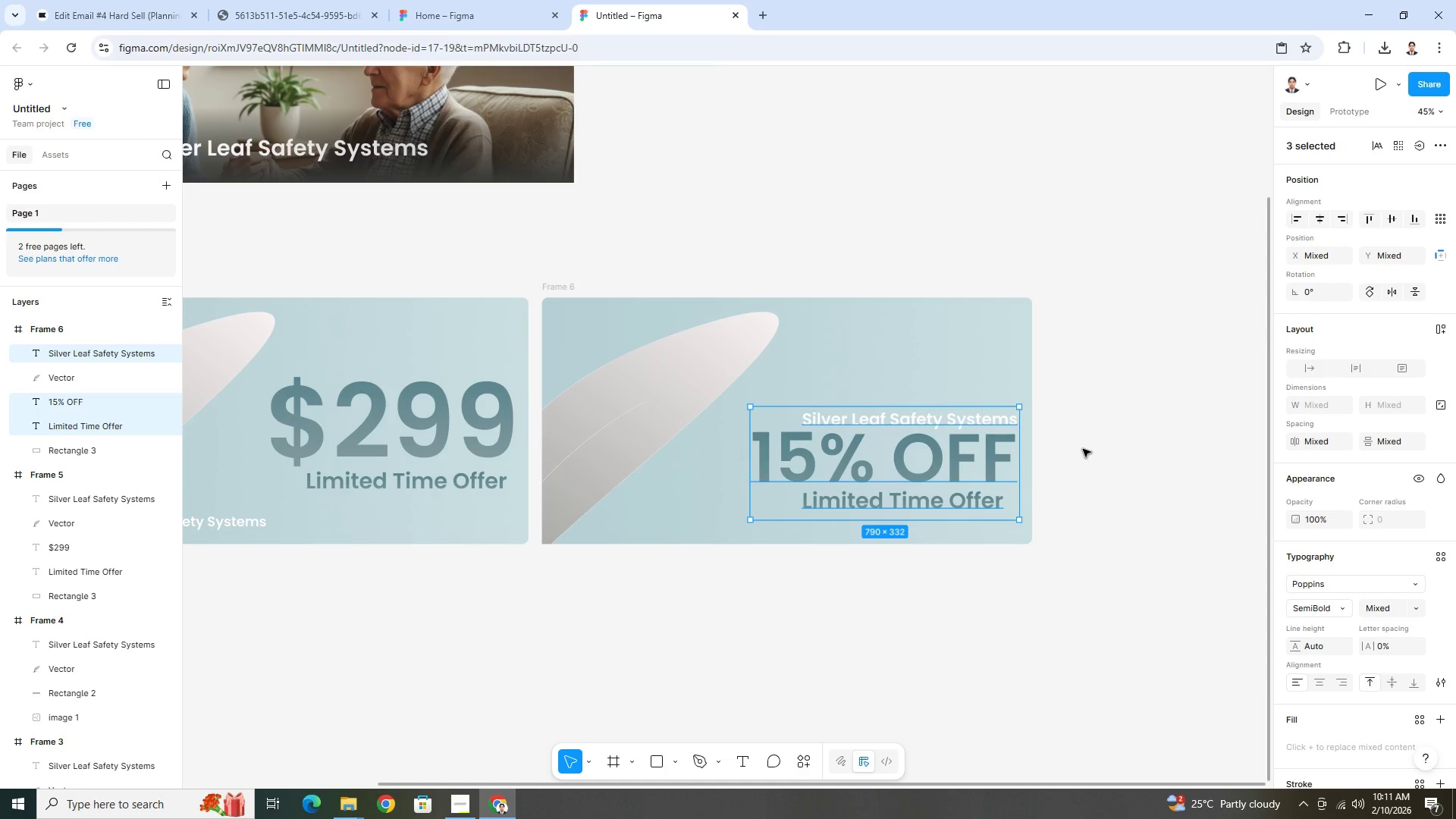 
left_click([1083, 449])
 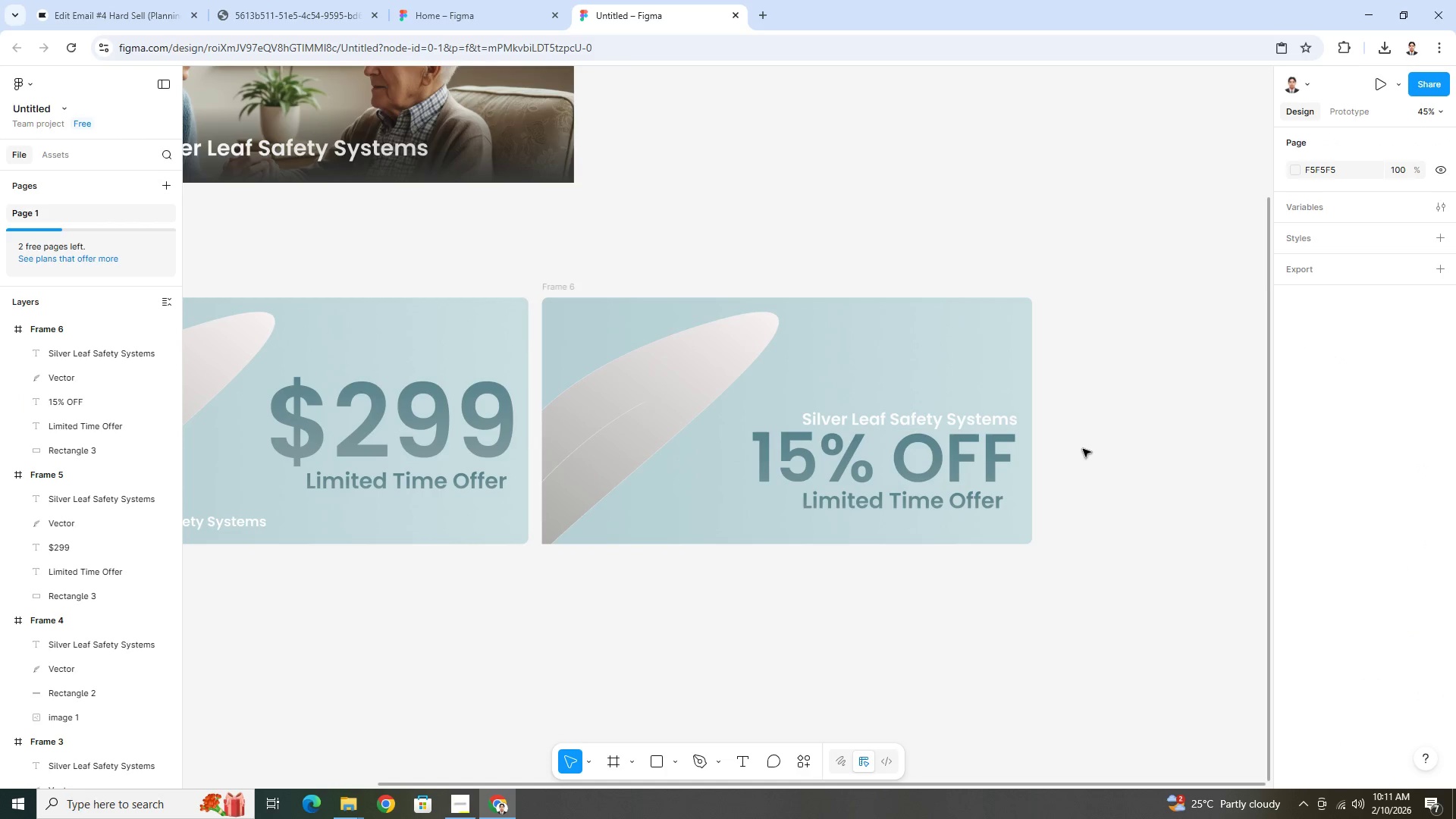 
hold_key(key=ControlLeft, duration=1.0)
scroll: coordinate [1084, 449], scroll_direction: down, amount: 5.0
 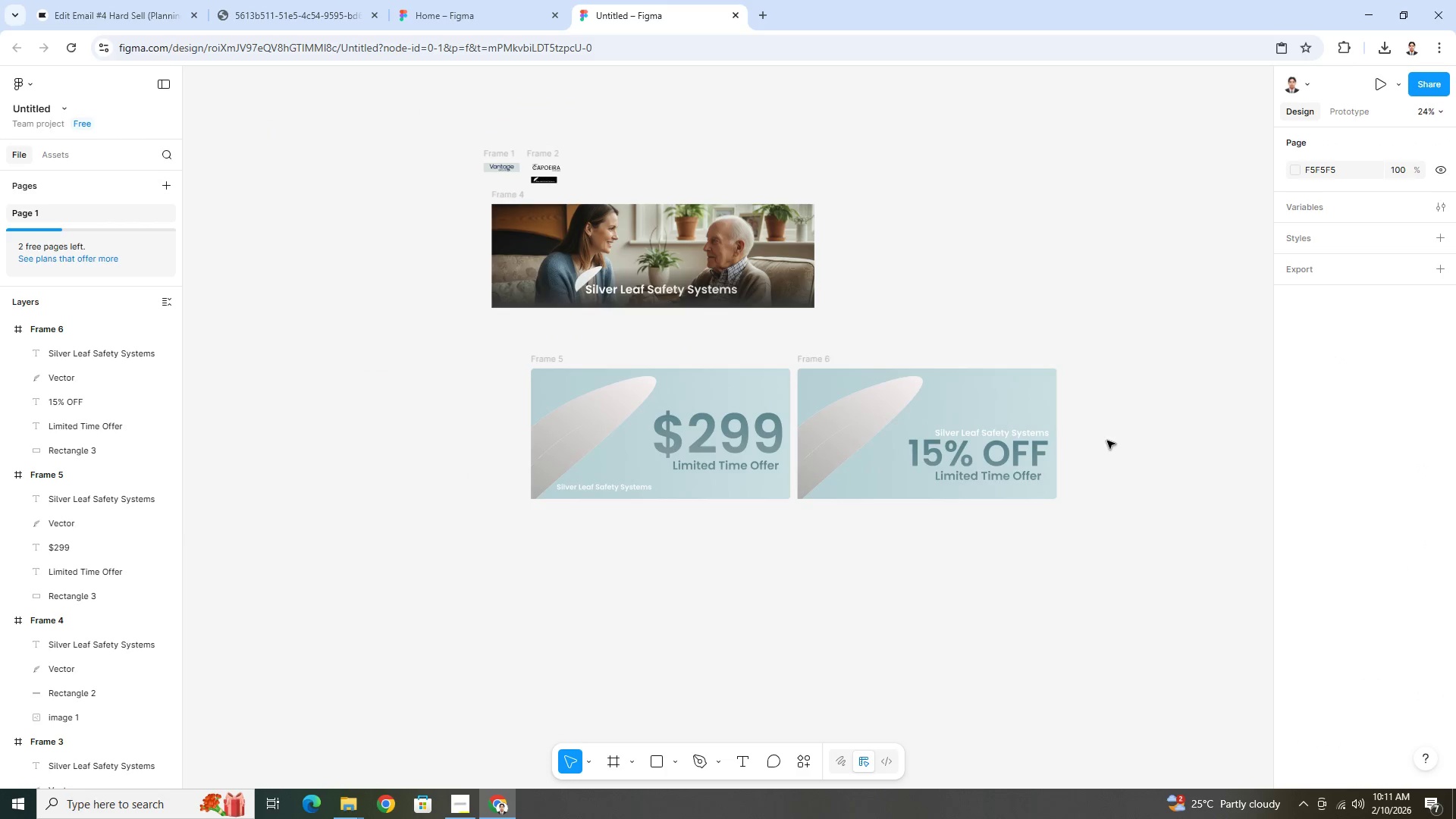 
scroll: coordinate [1107, 441], scroll_direction: up, amount: 3.0
 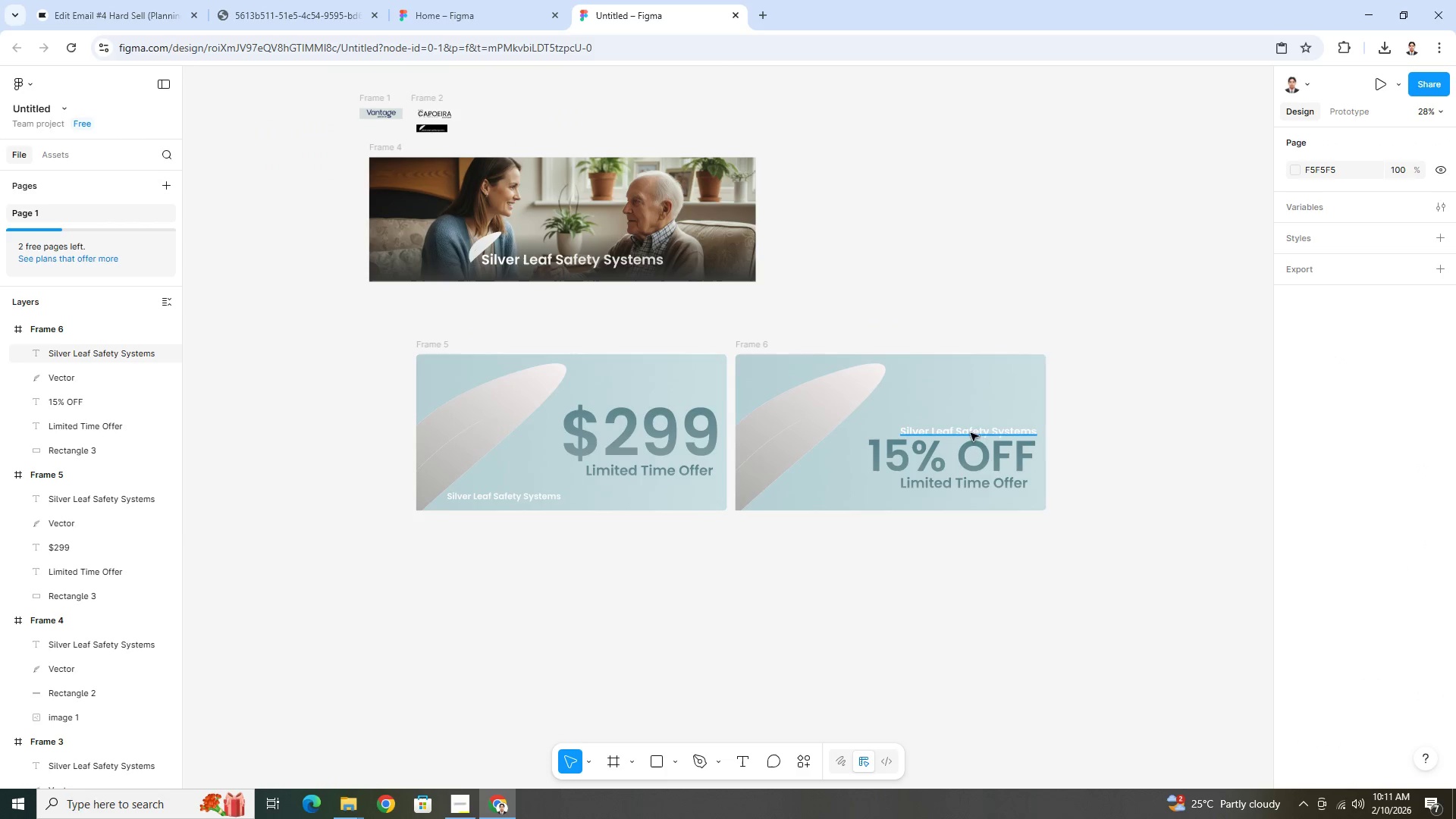 
left_click([971, 433])
 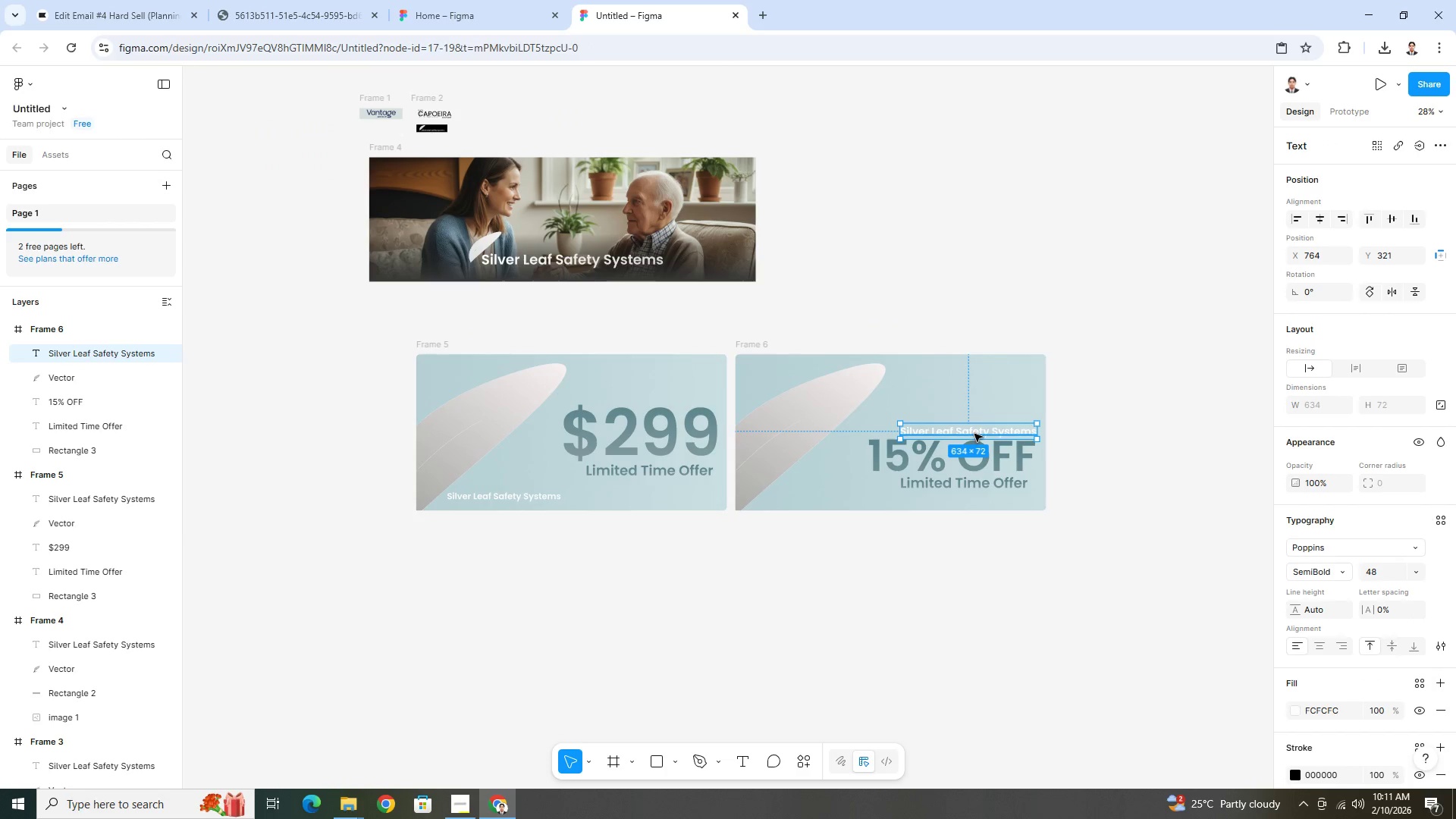 
left_click_drag(start_coordinate=[974, 434], to_coordinate=[974, 430])
 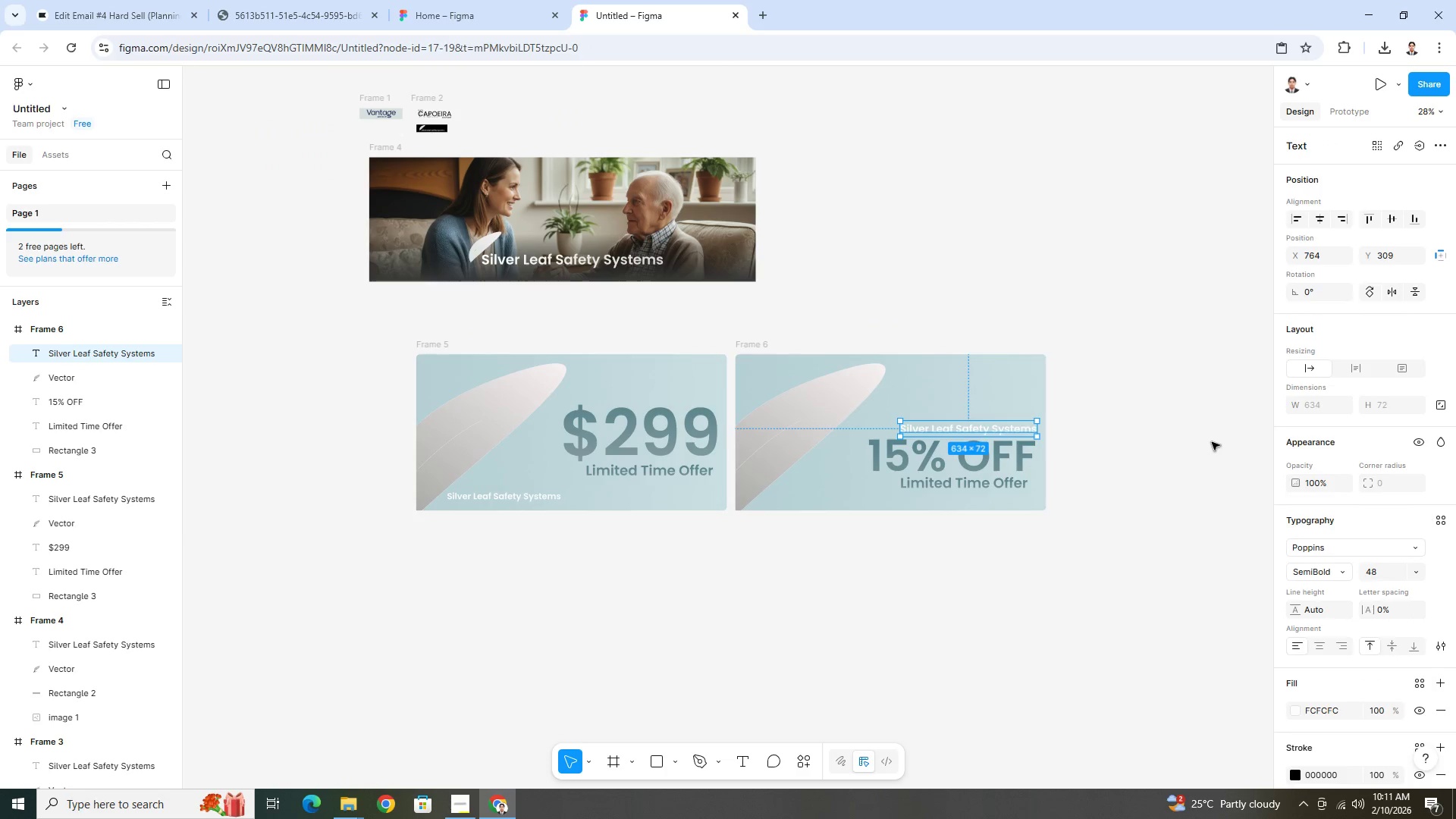 
left_click([1212, 442])
 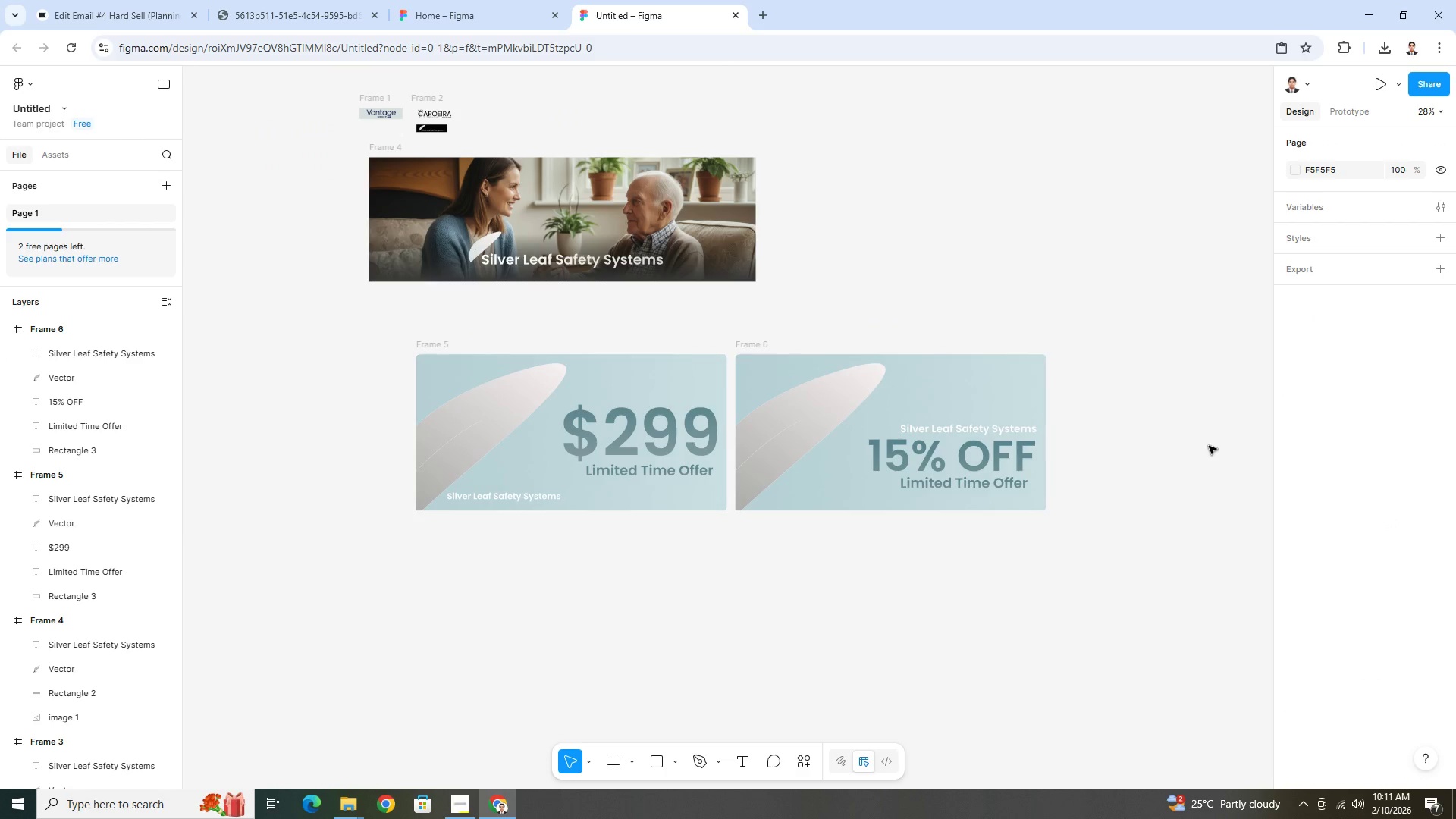 
hold_key(key=ControlLeft, duration=0.41)
 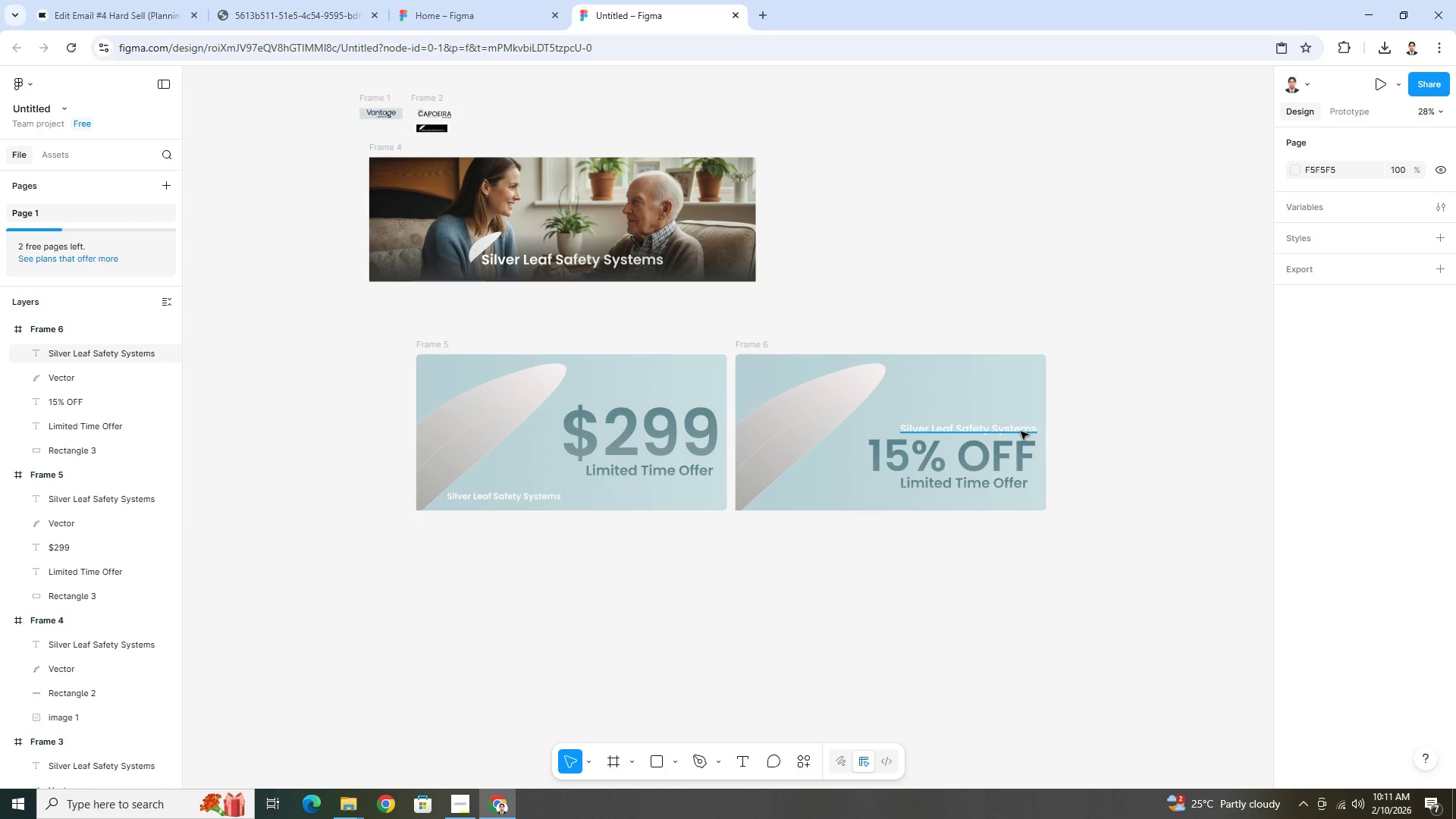 
left_click([1021, 431])
 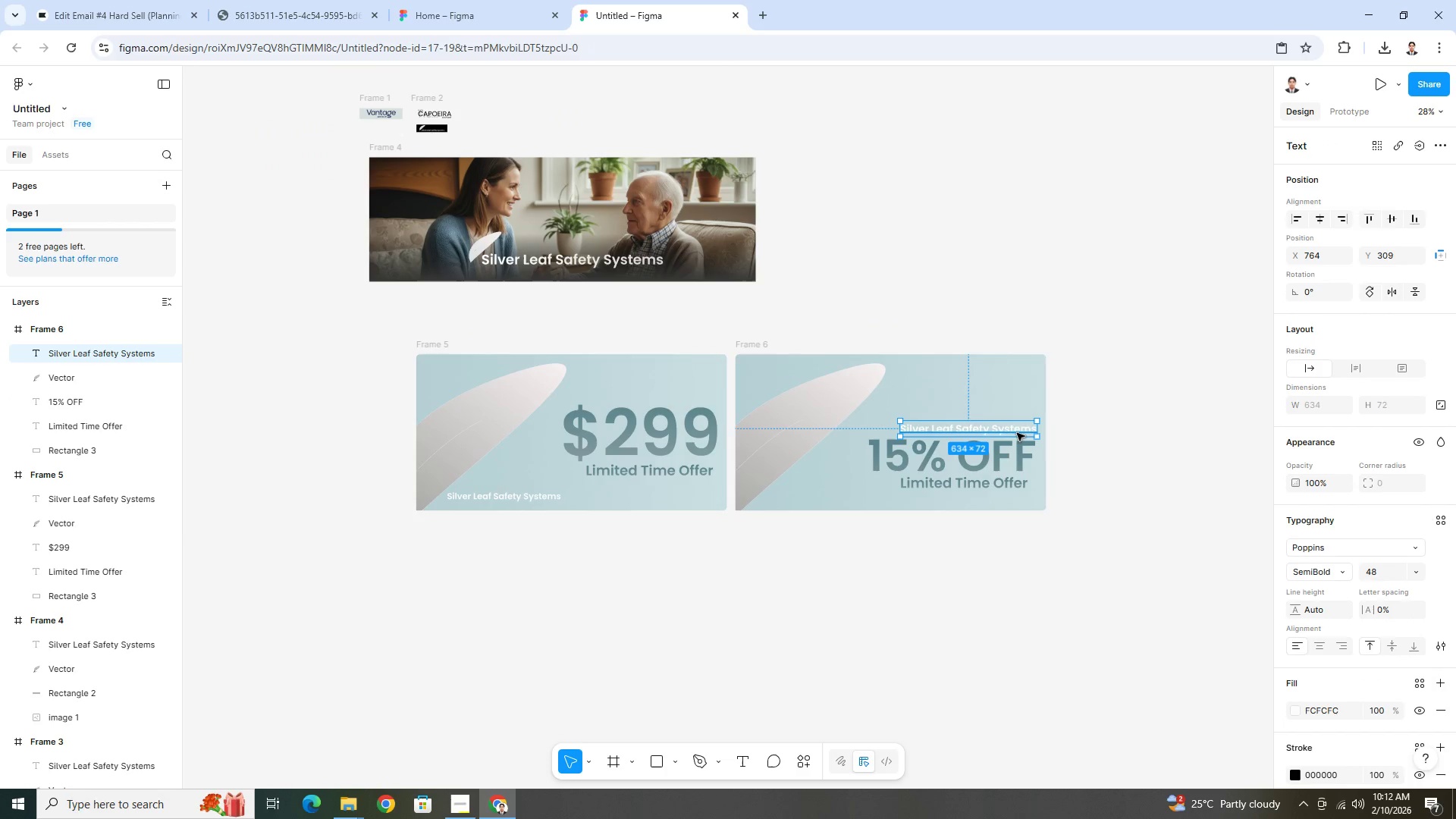 
left_click_drag(start_coordinate=[1017, 431], to_coordinate=[1012, 378])
 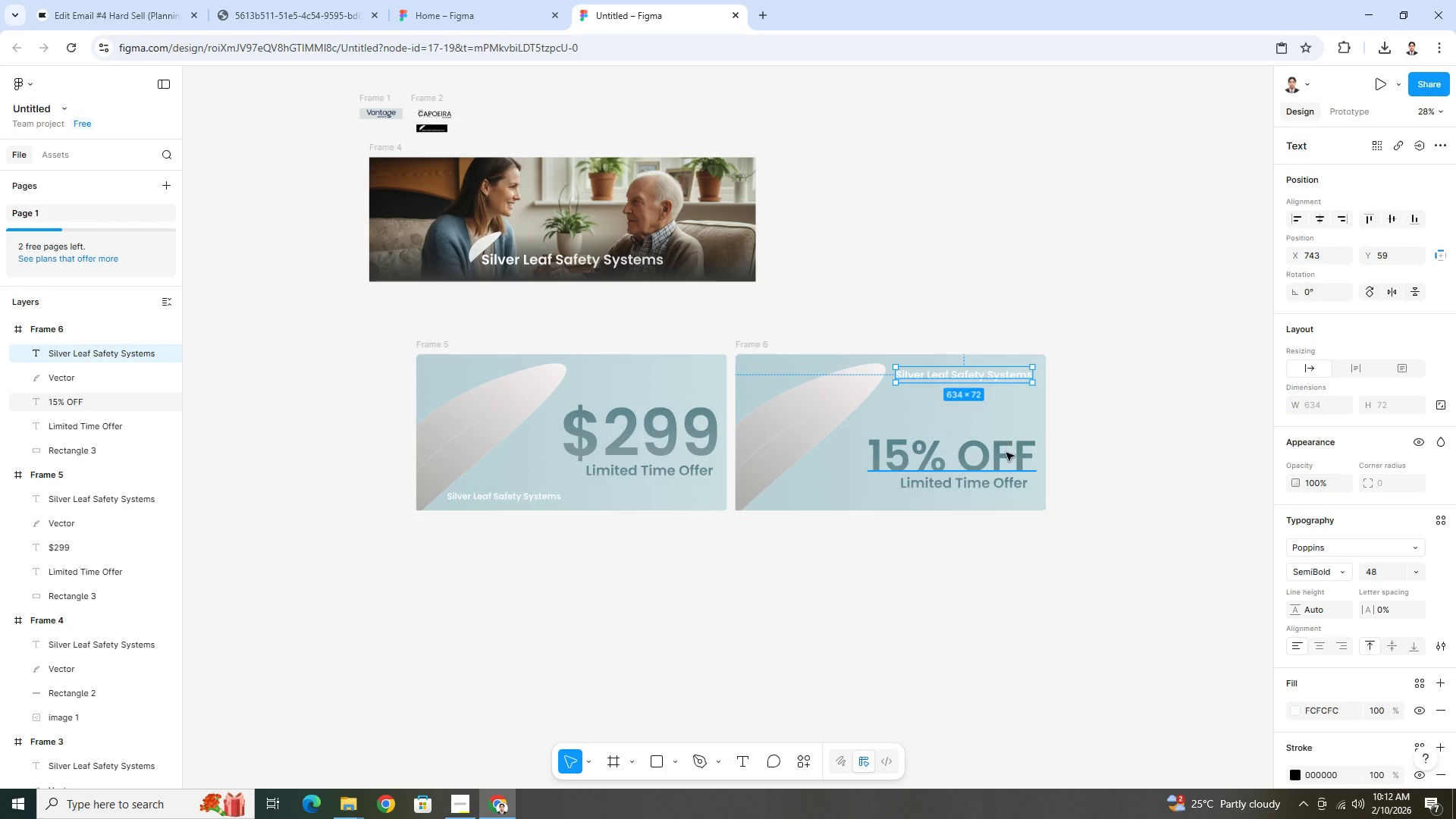 
left_click([1006, 453])
 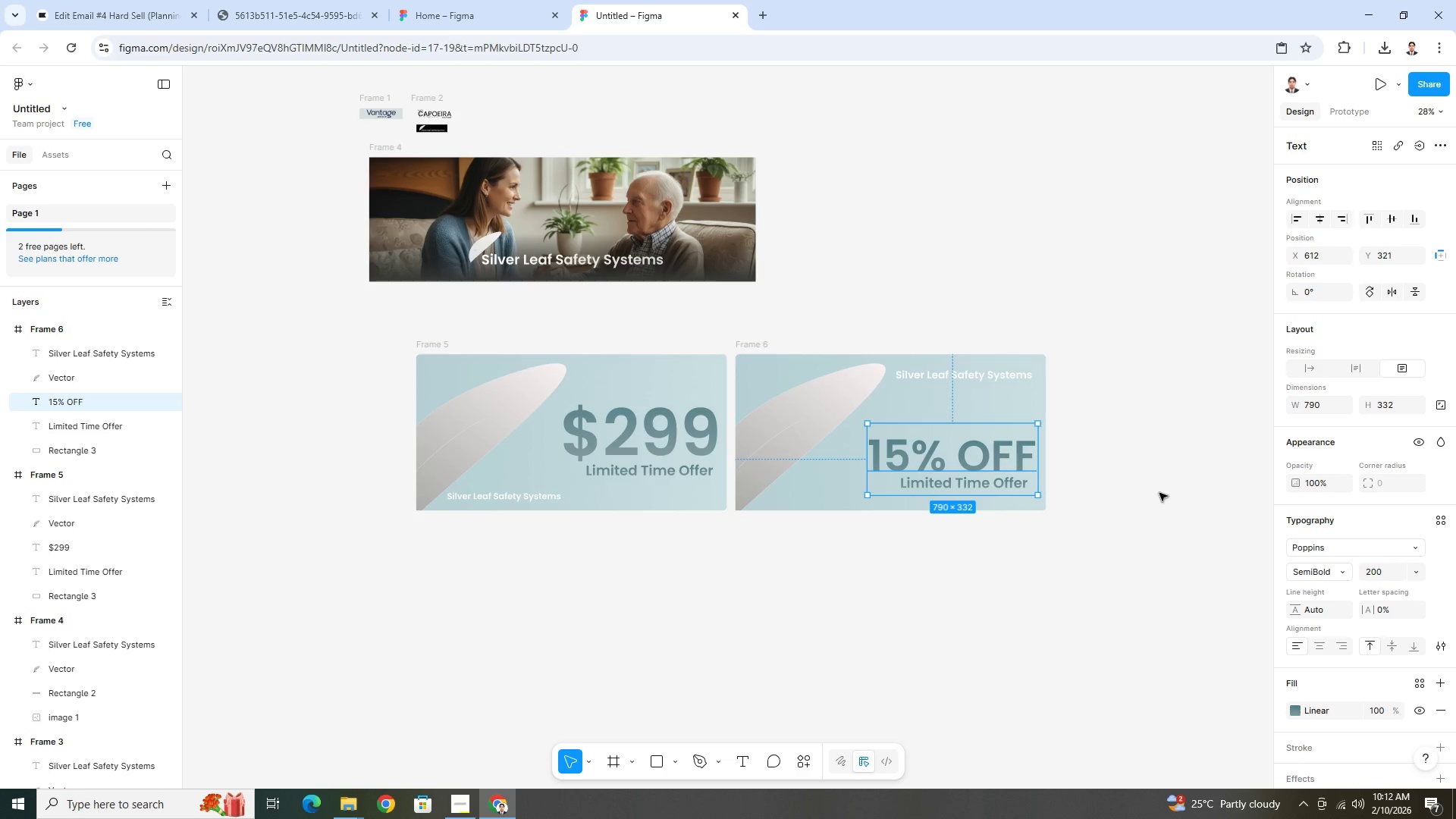 
left_click([1159, 493])
 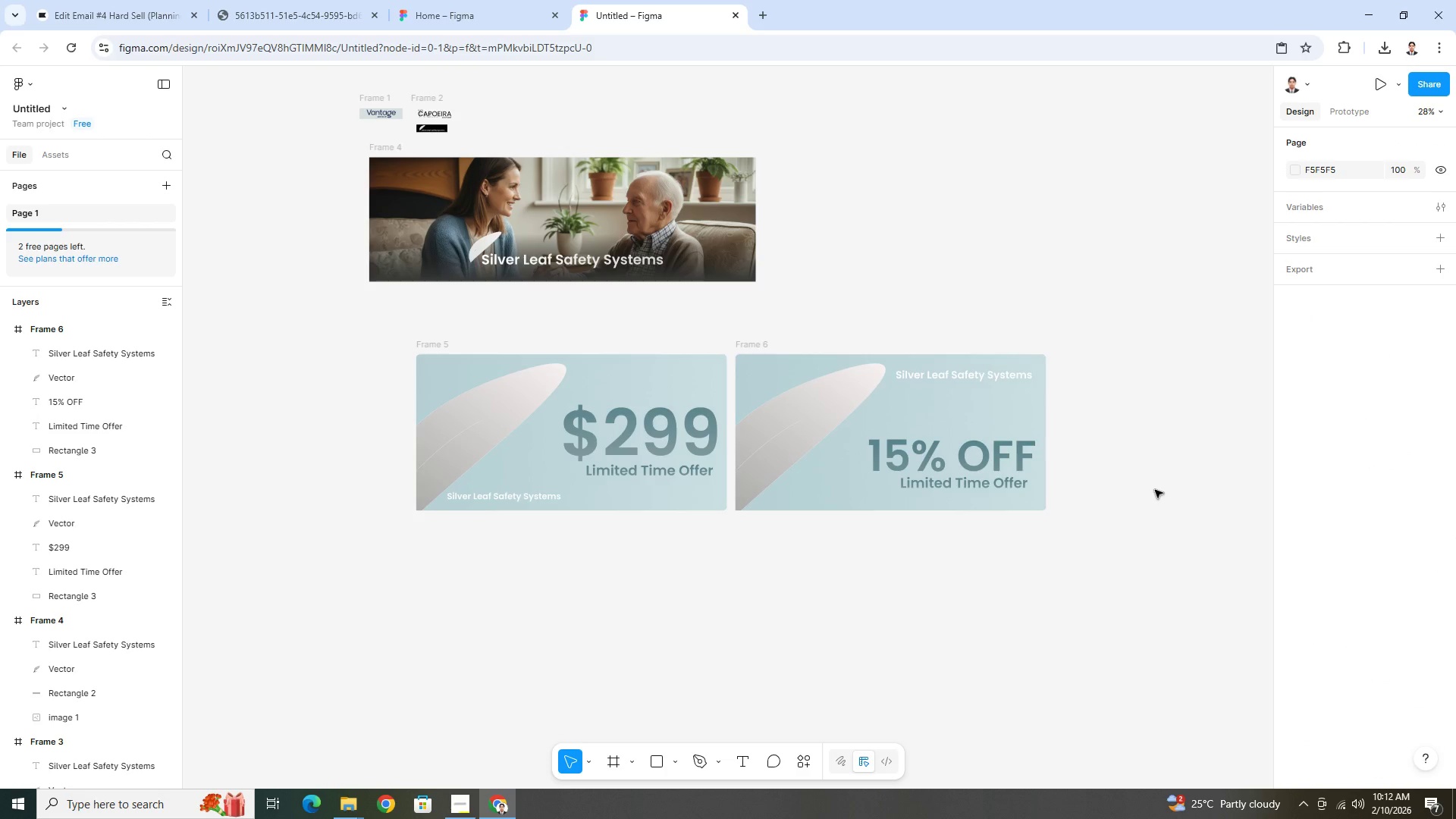 
left_click([999, 456])
 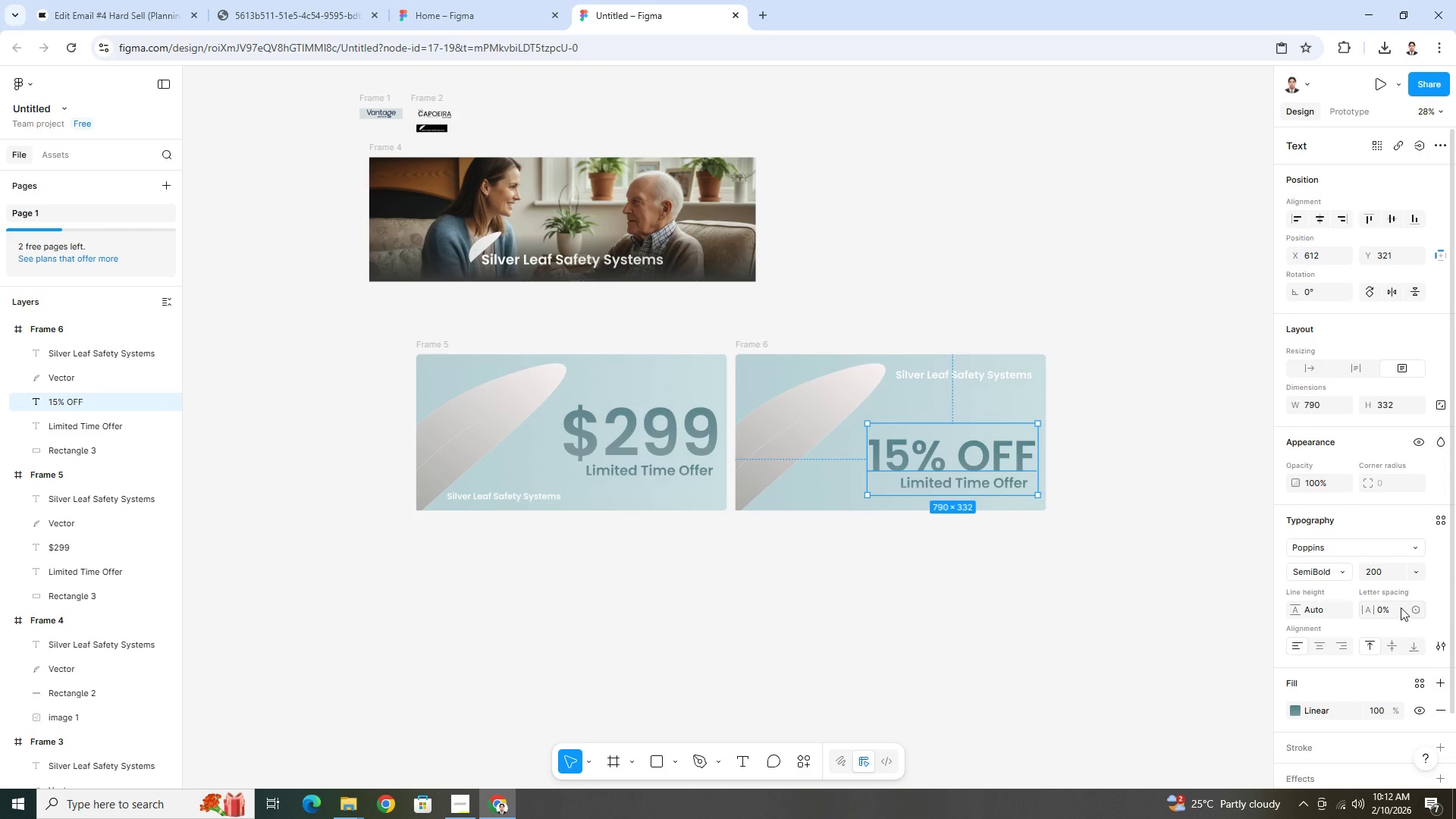 
left_click([1389, 573])
 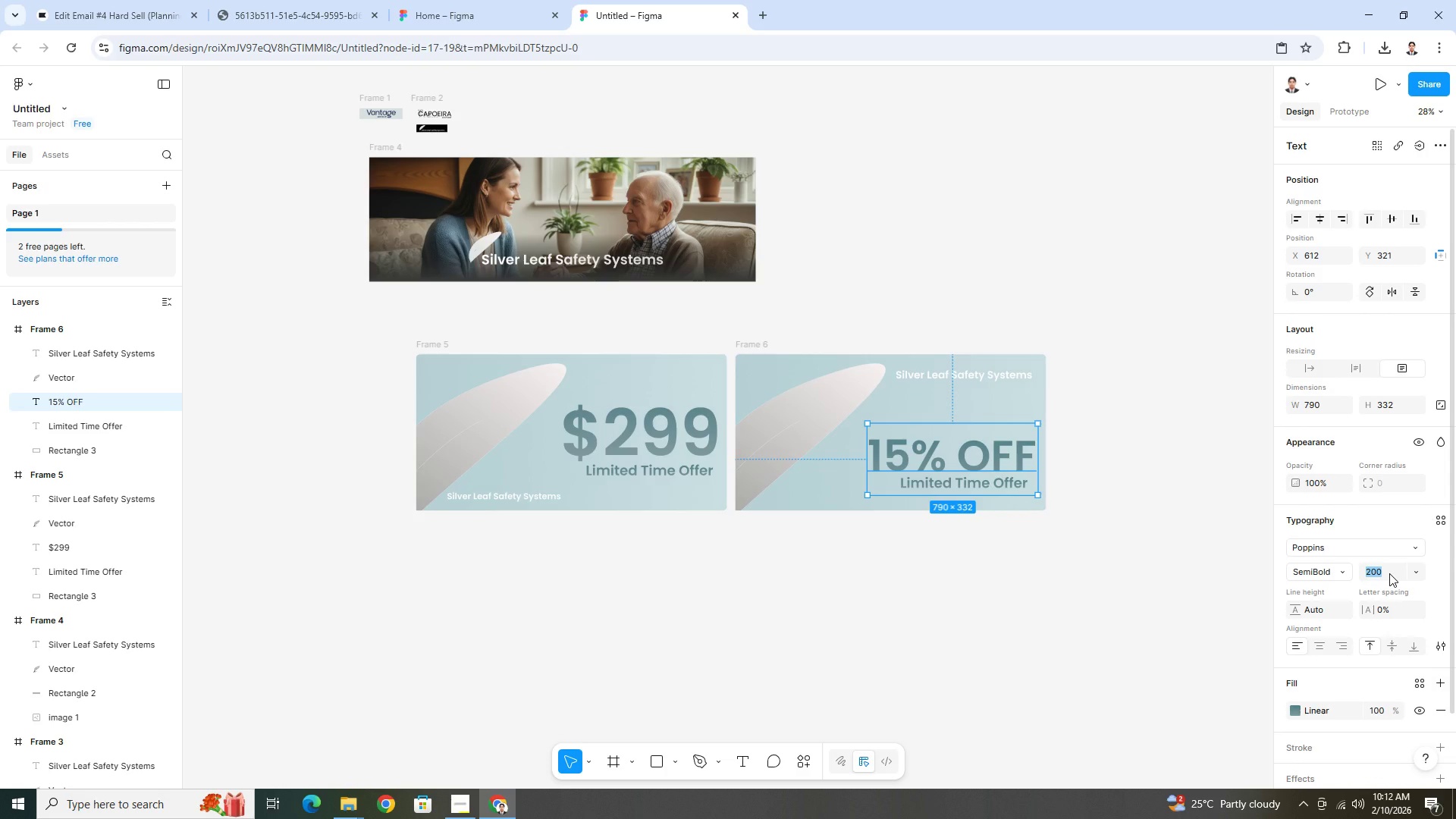 
key(Numpad2)
 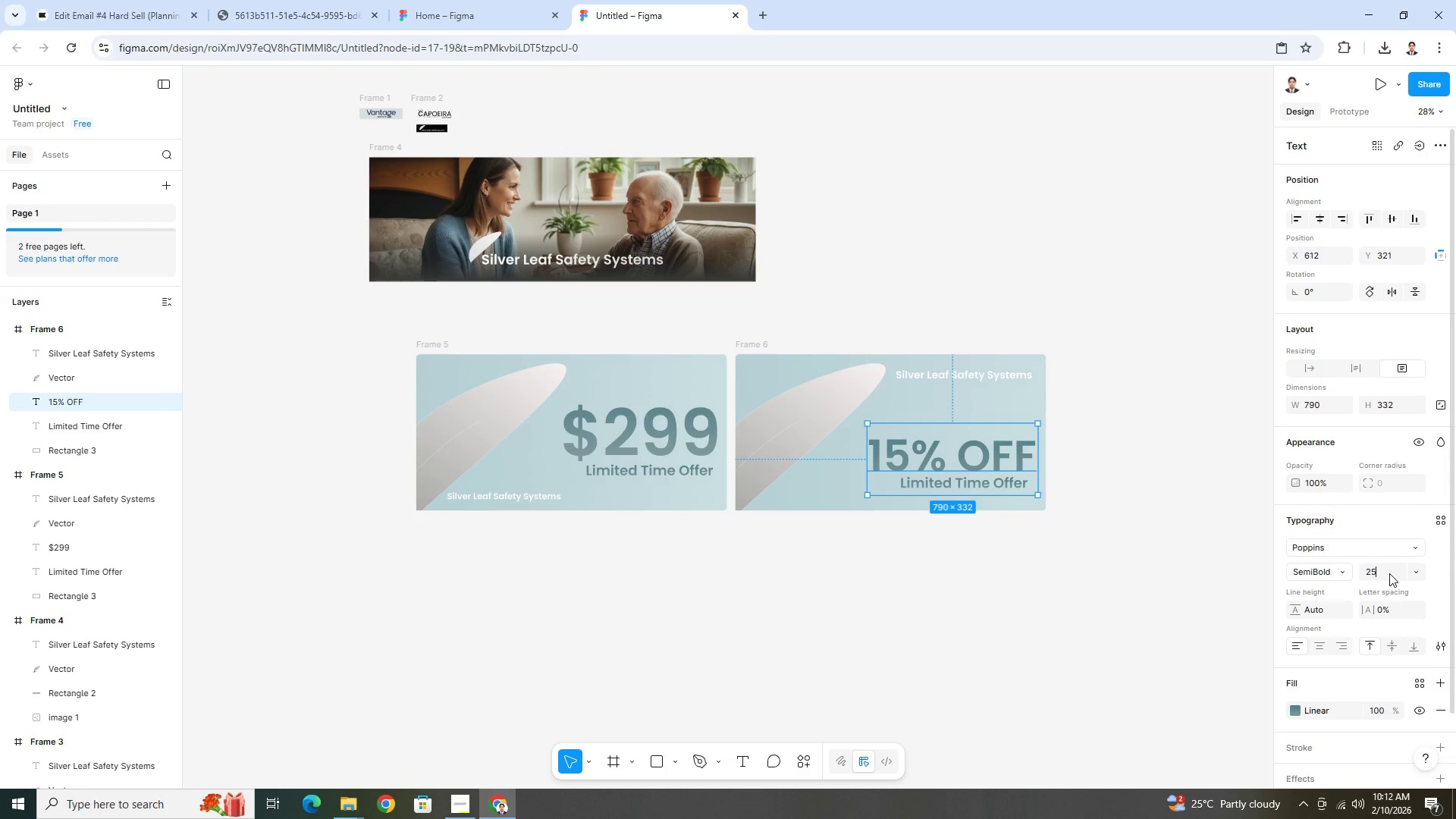 
key(Numpad5)
 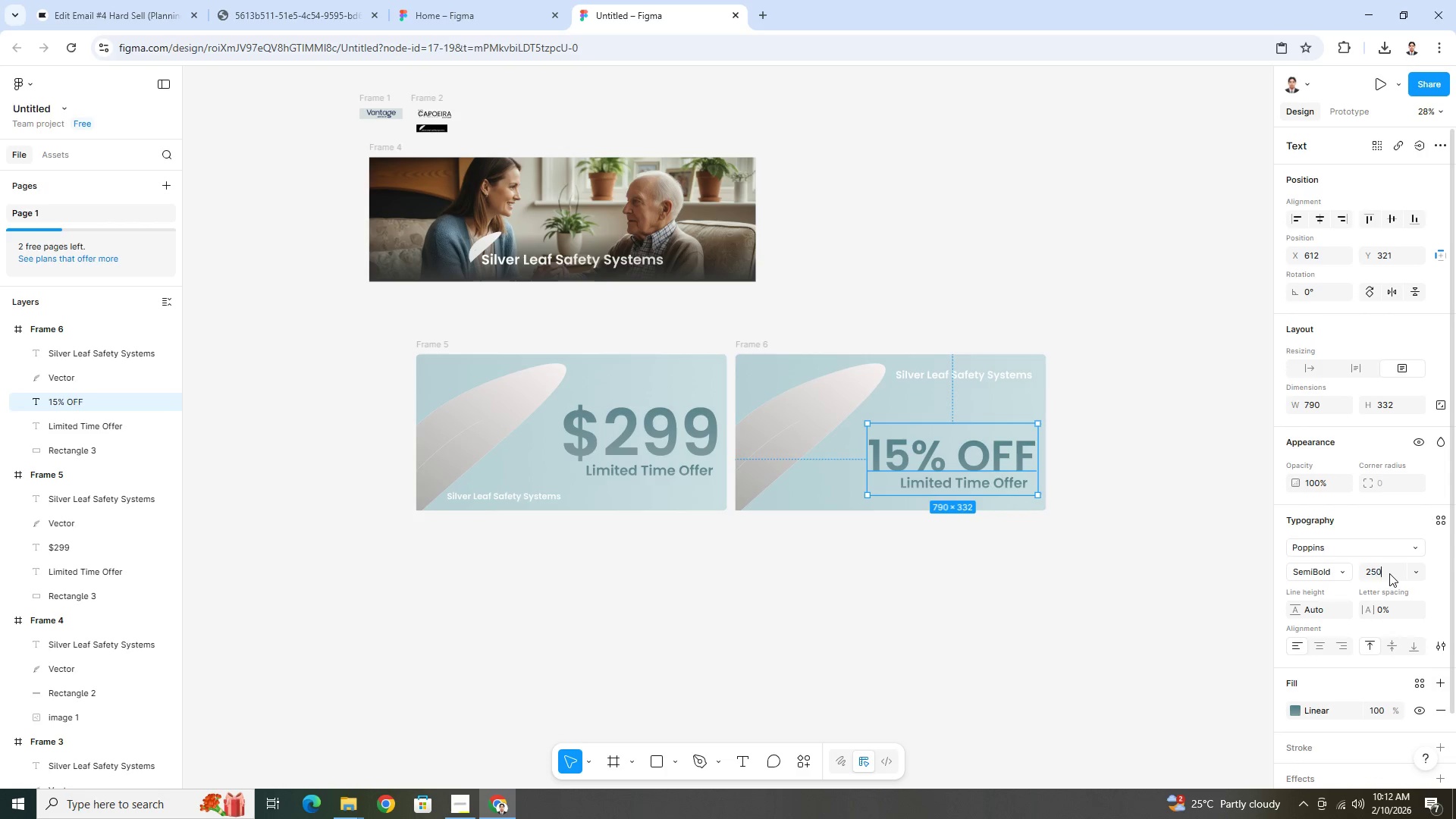 
key(Numpad0)
 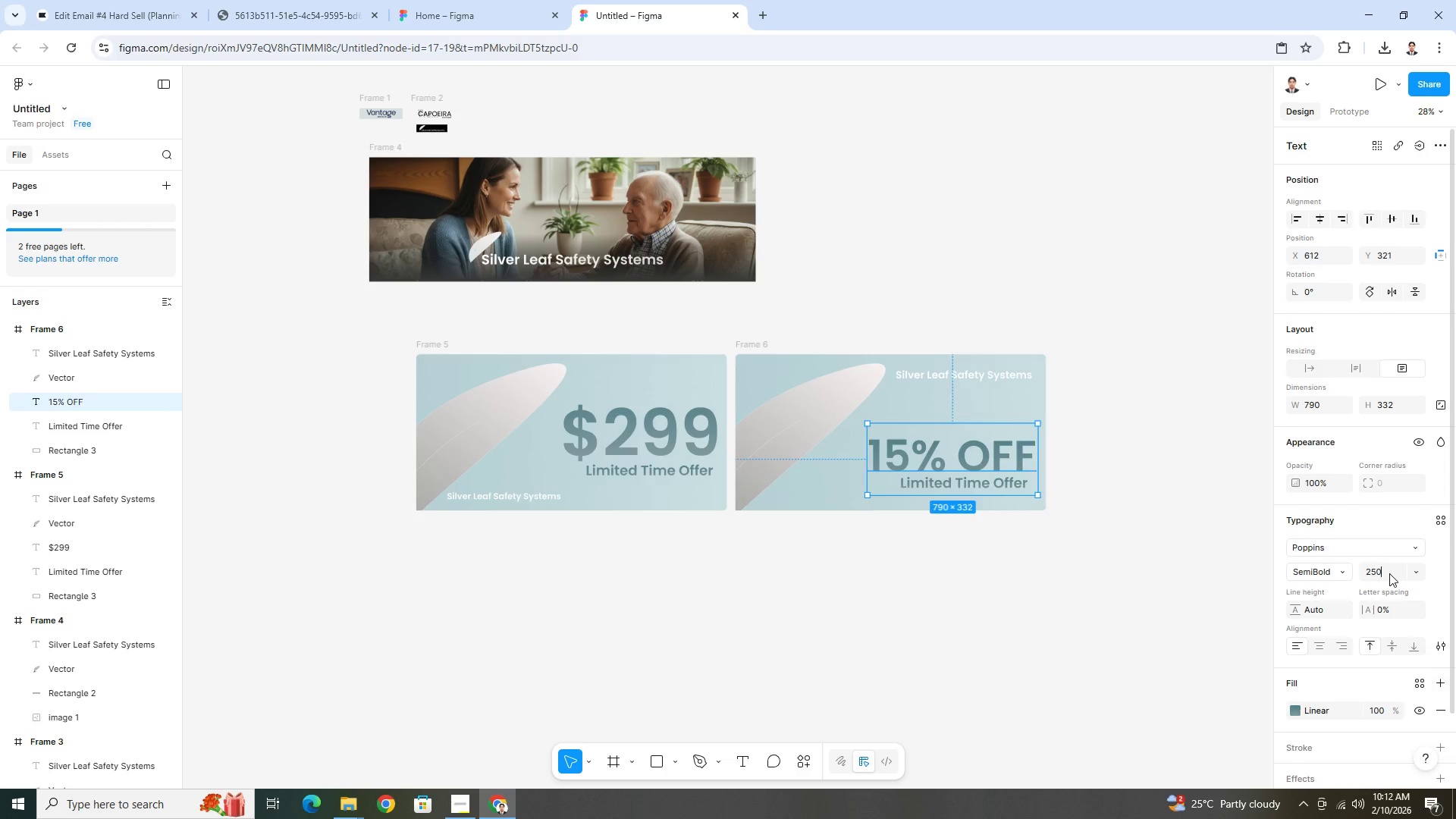 
key(NumpadEnter)
 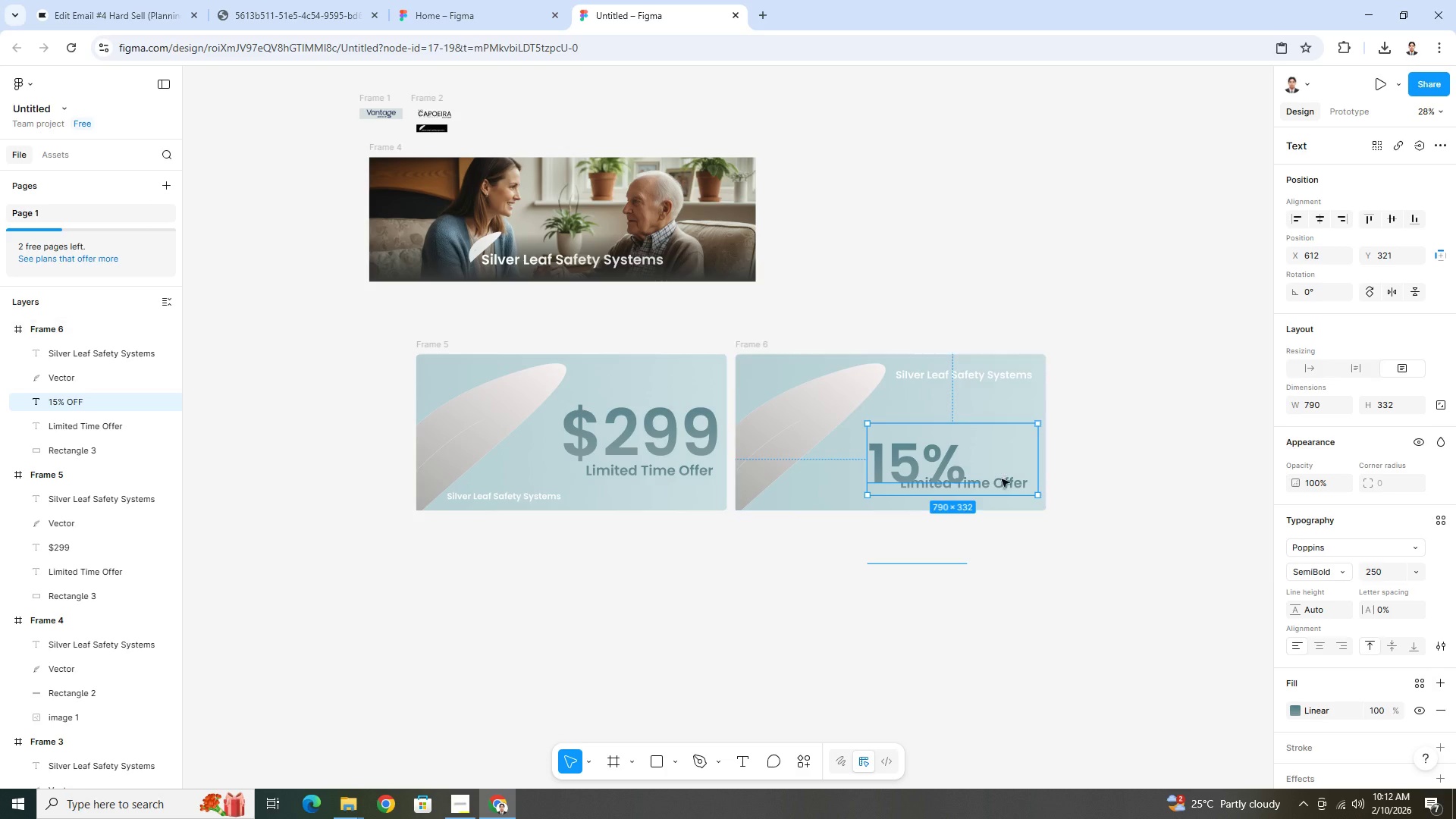 
left_click([1339, 576])
 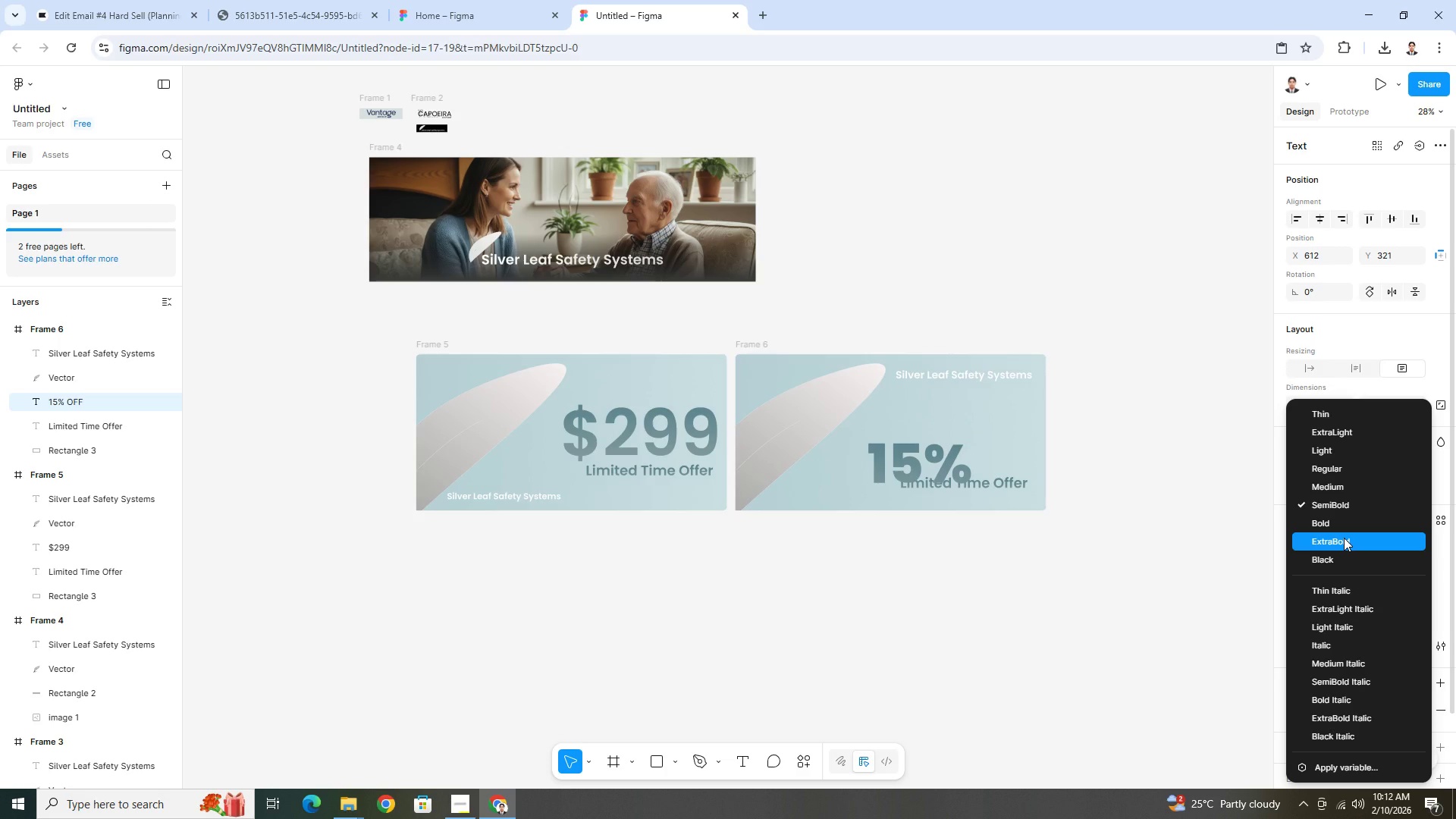 
left_click([1343, 524])
 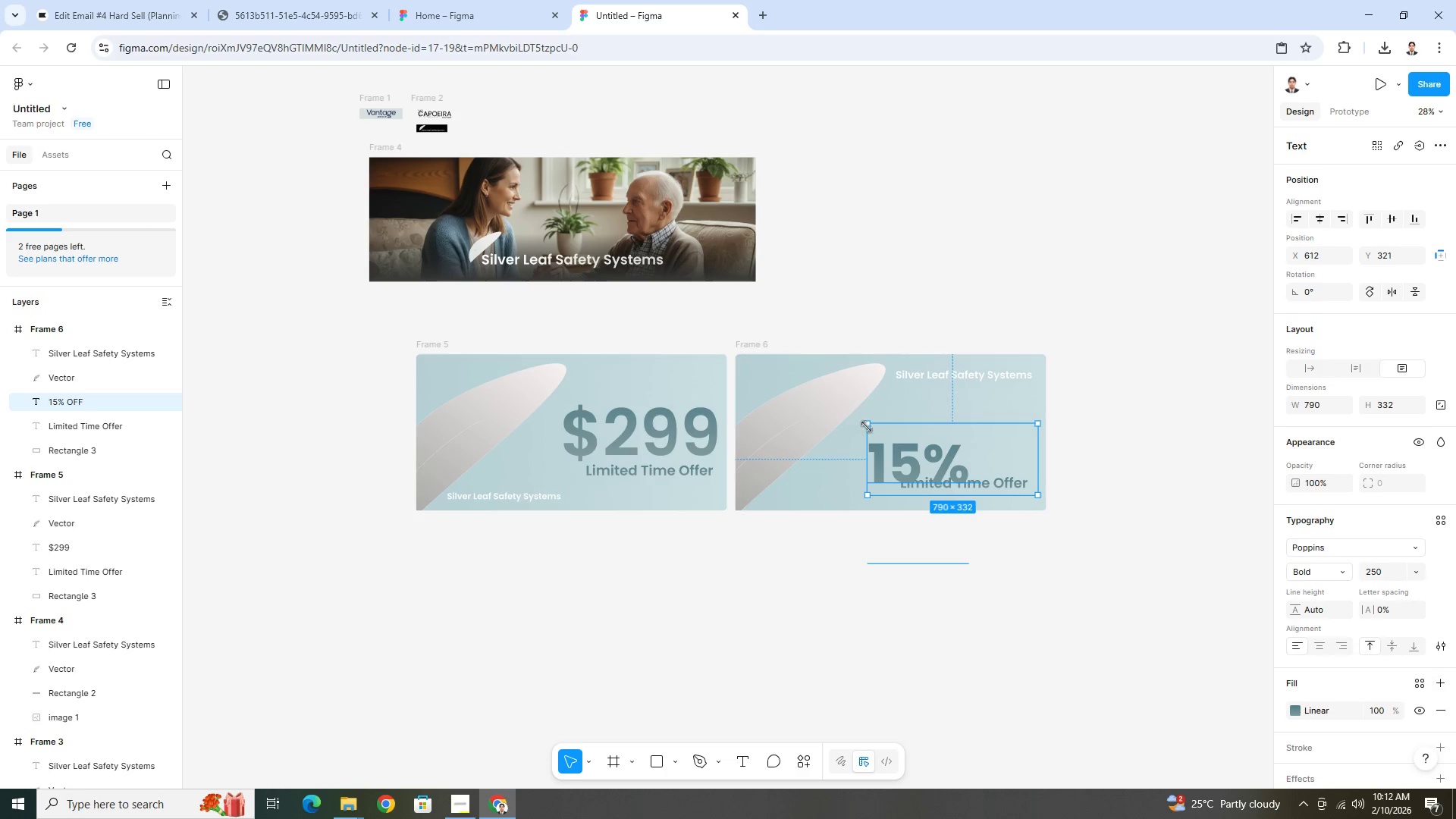 
left_click_drag(start_coordinate=[868, 425], to_coordinate=[821, 405])
 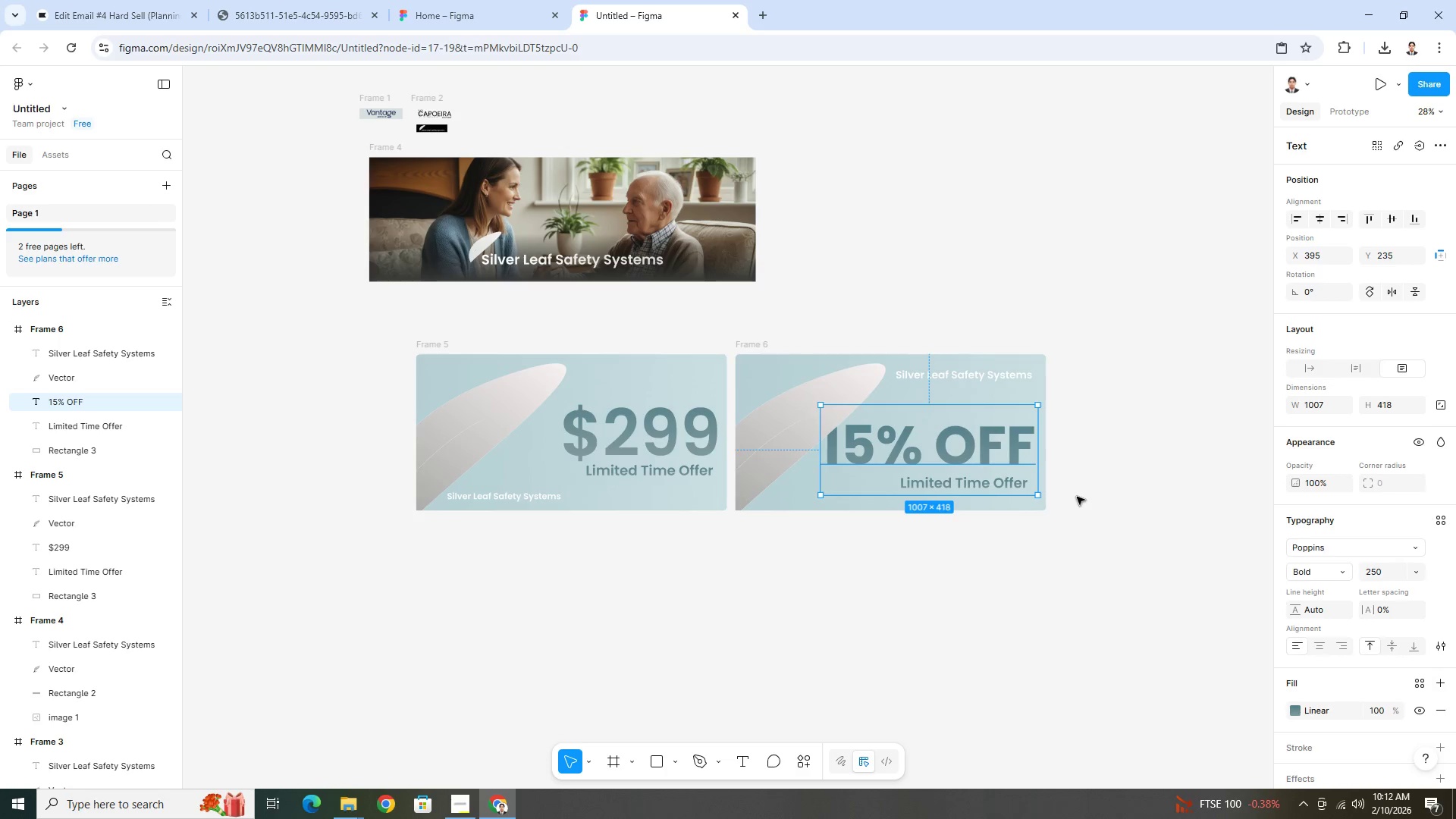 
left_click([1079, 497])
 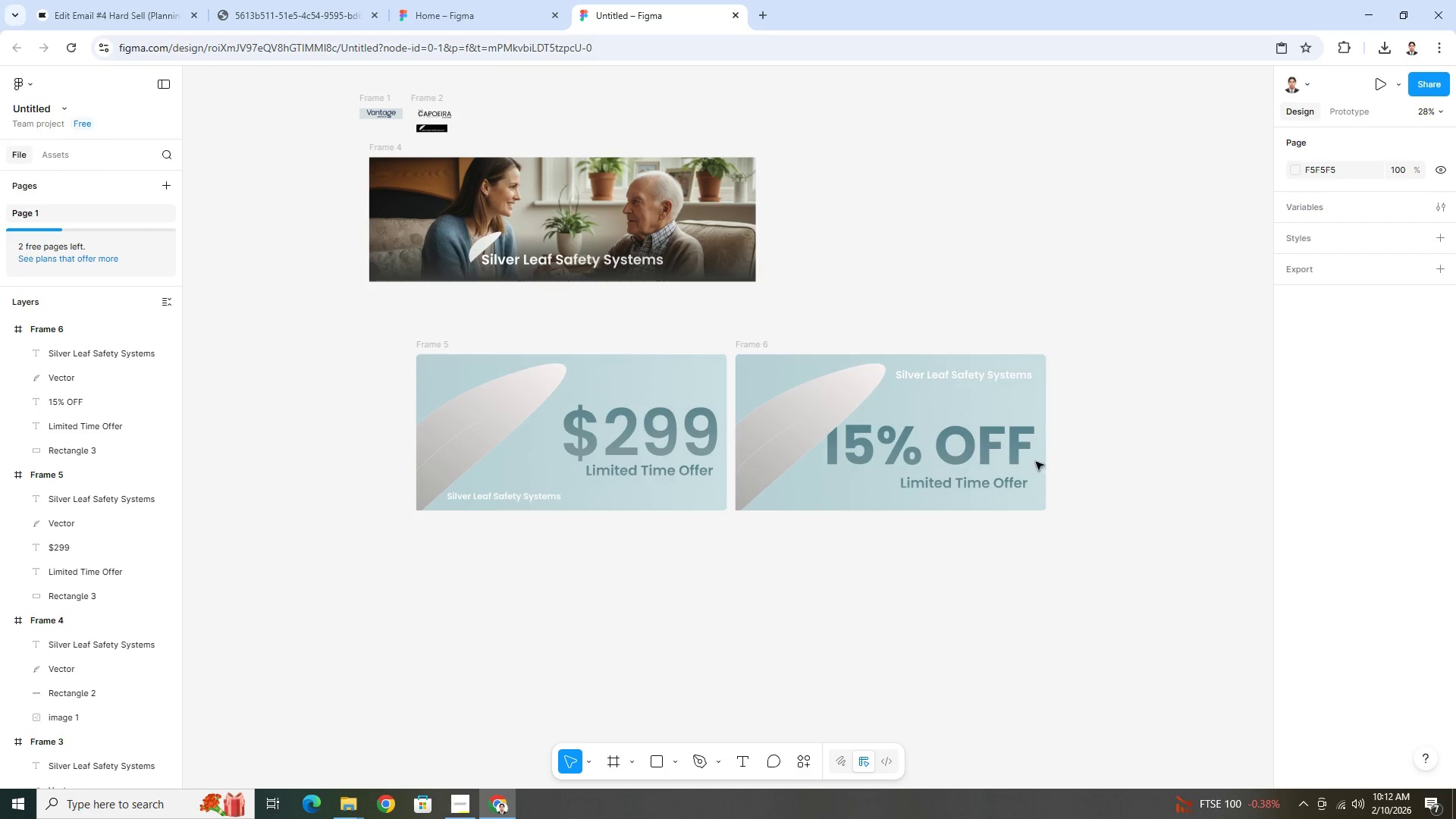 
left_click([1003, 451])
 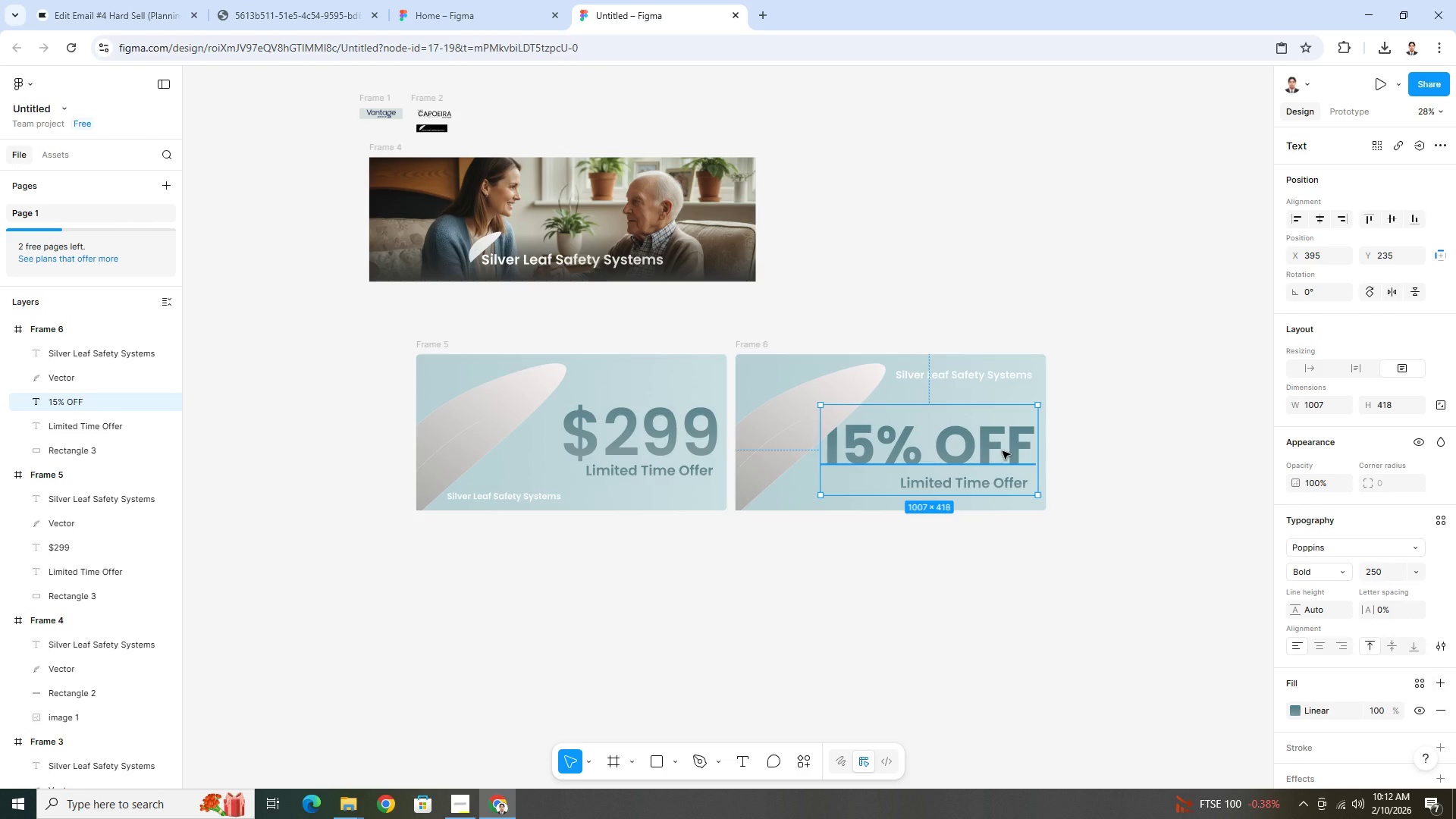 
key(Control+BracketRight)
 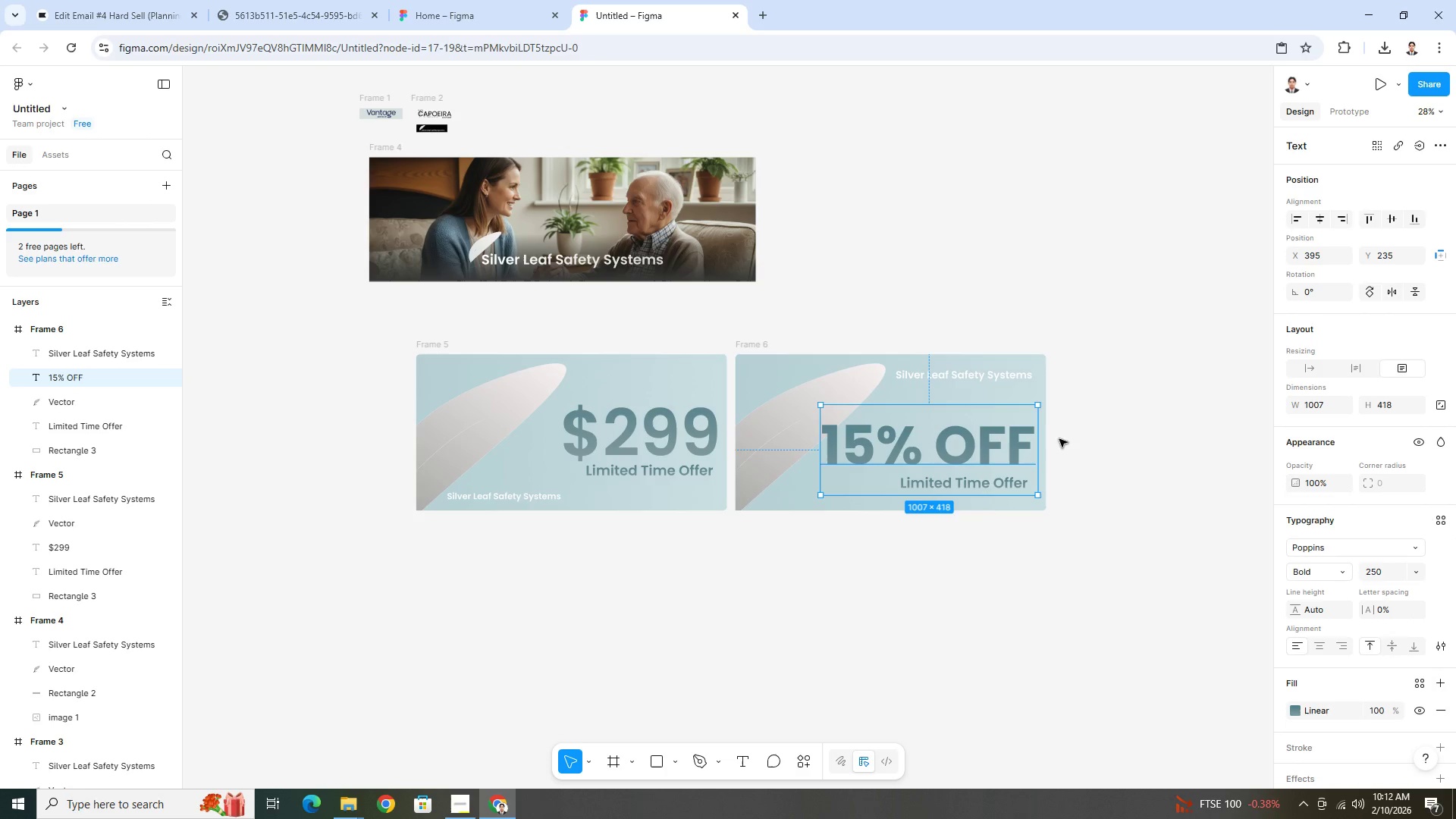 
left_click([1073, 435])
 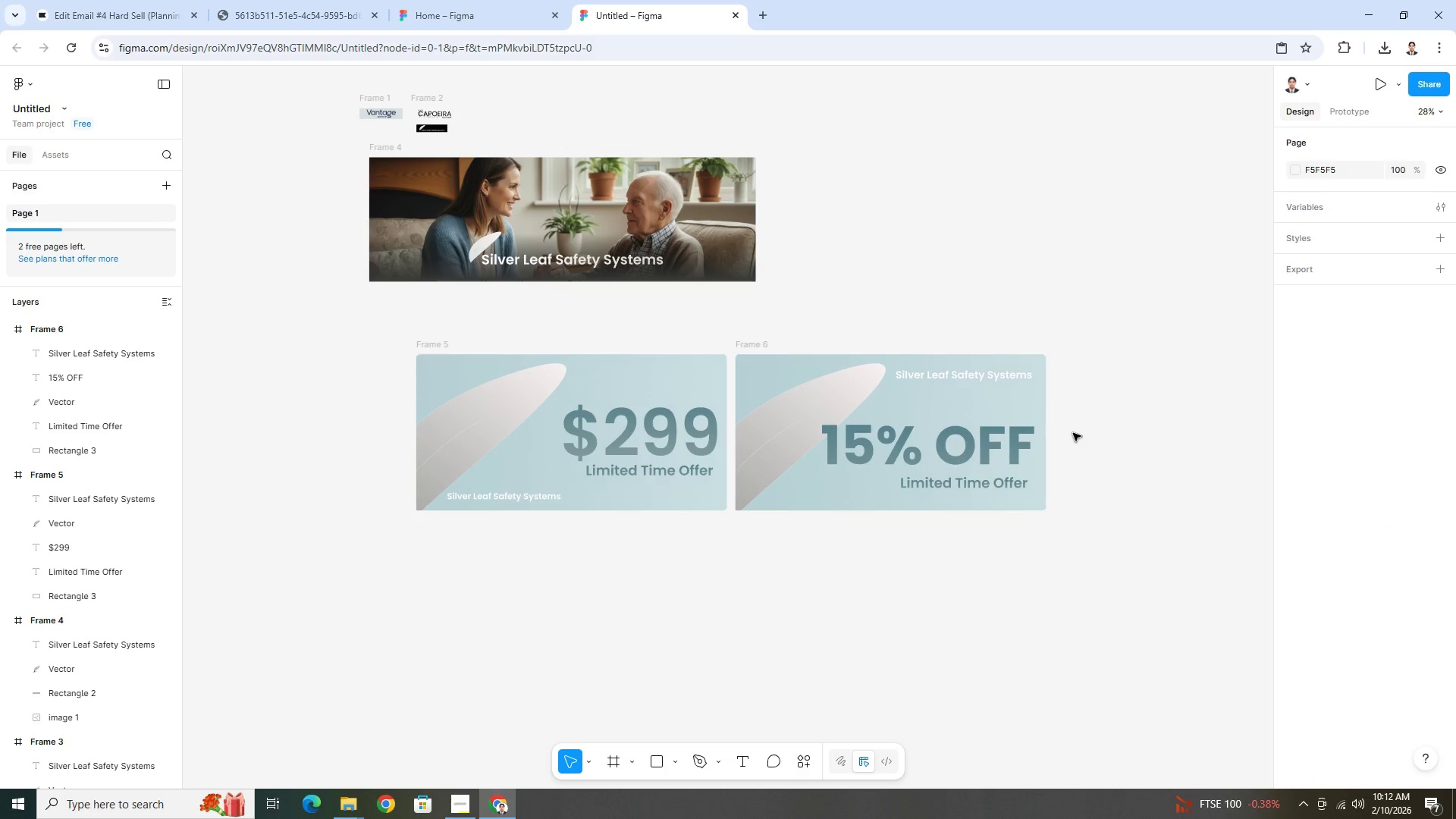 
hold_key(key=ControlLeft, duration=0.52)
scroll: coordinate [1073, 448], scroll_direction: up, amount: 3.0
 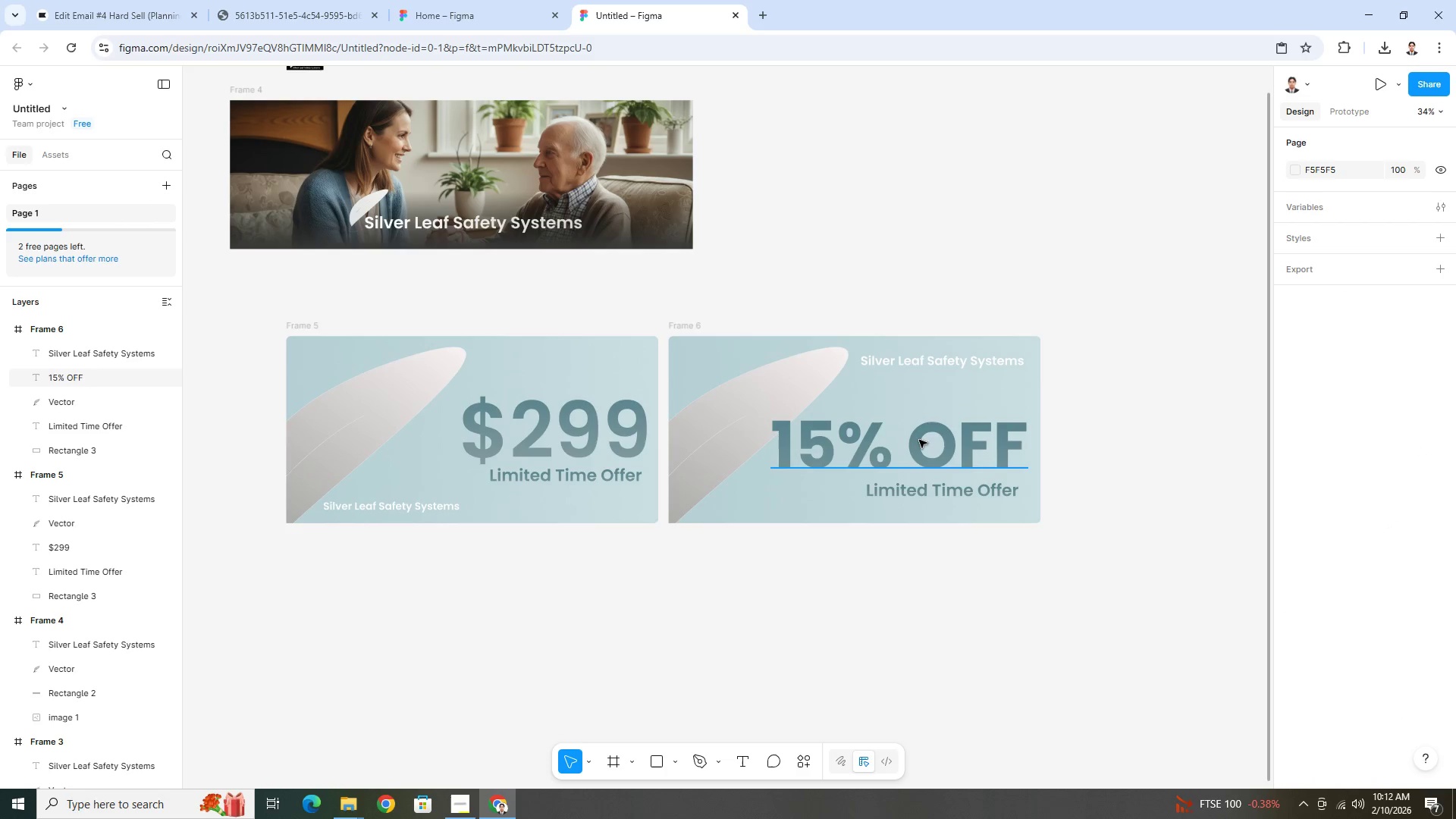 
left_click([921, 438])
 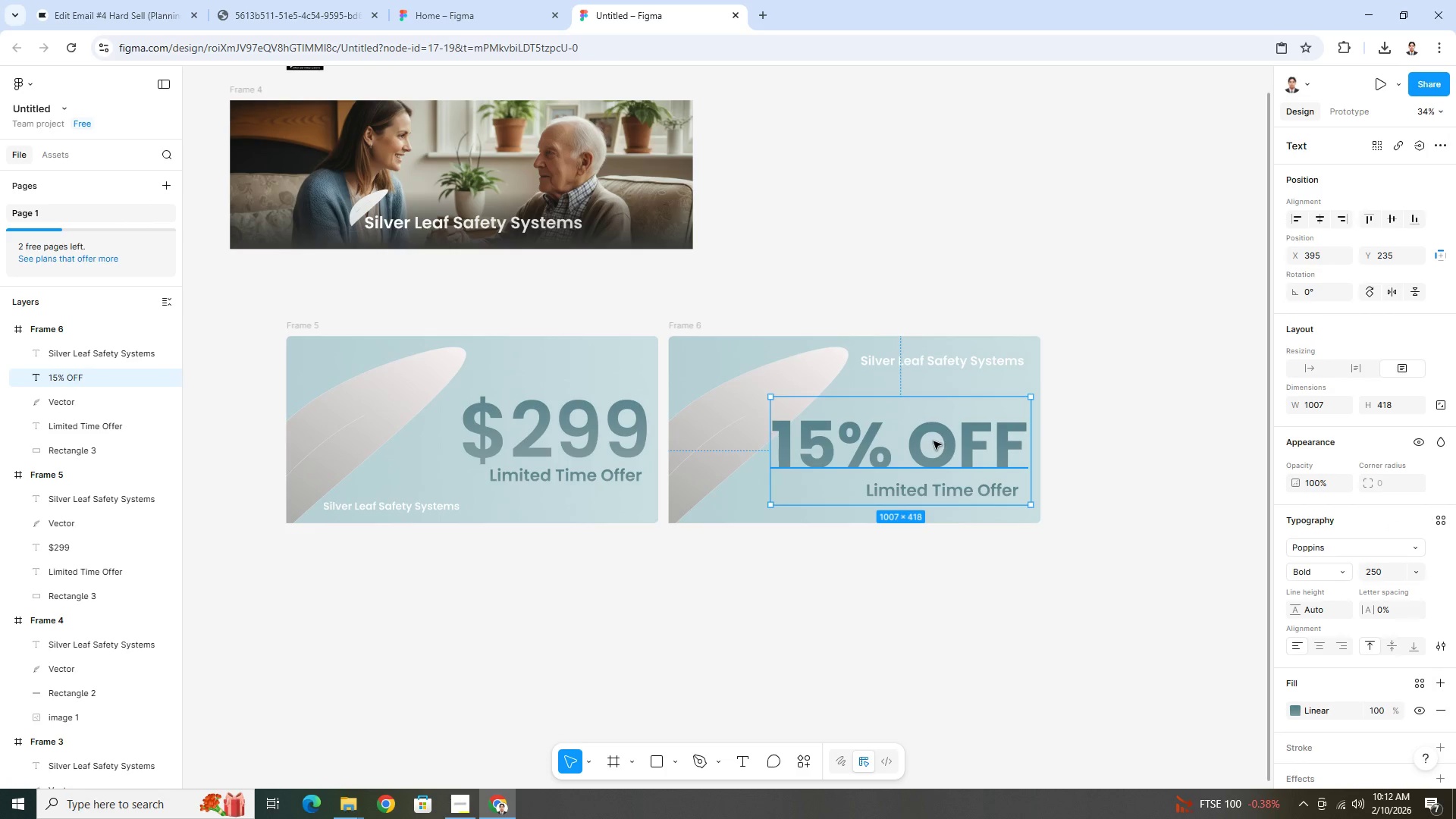 
left_click_drag(start_coordinate=[936, 442], to_coordinate=[941, 440])
 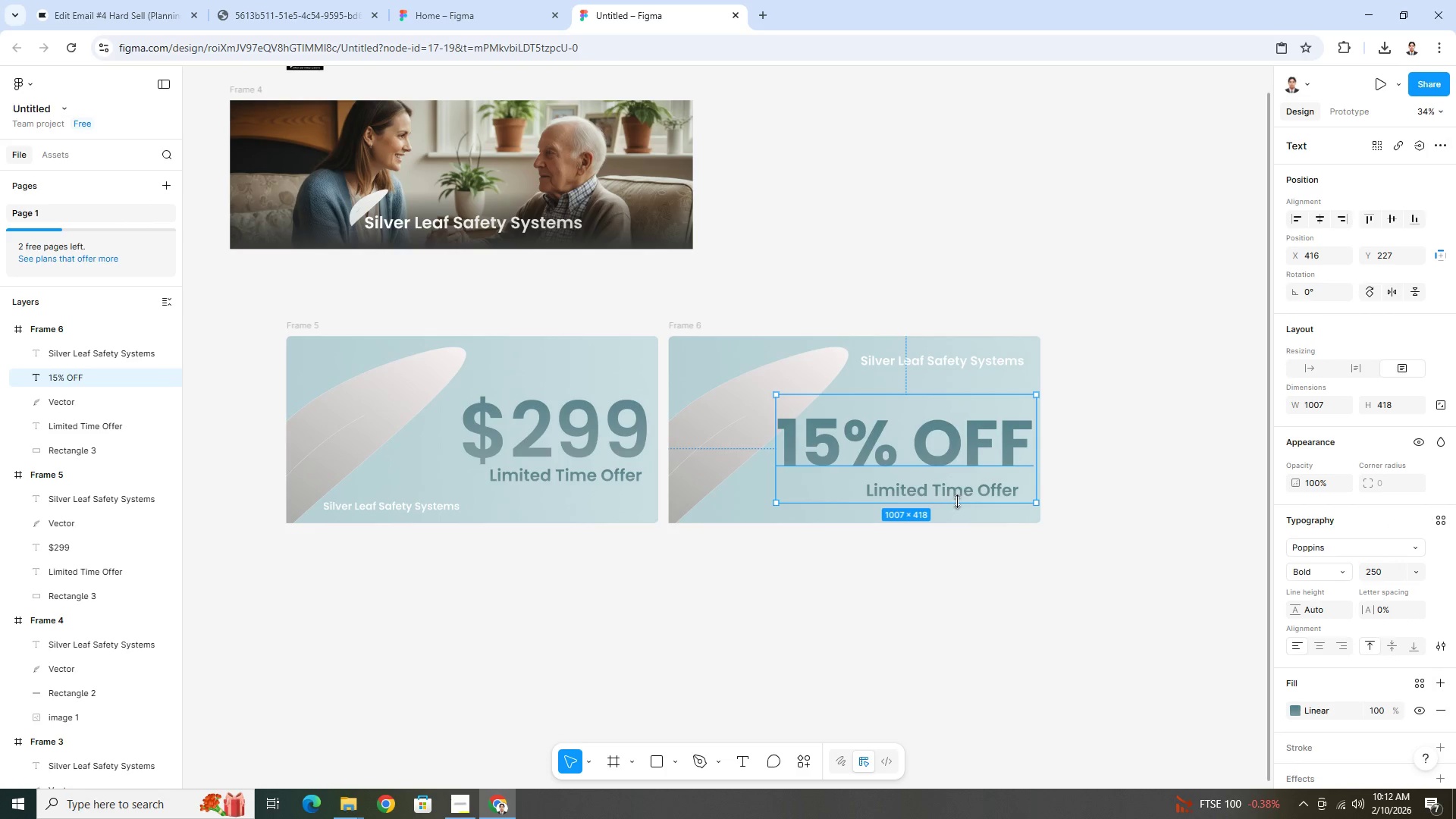 
left_click([956, 497])
 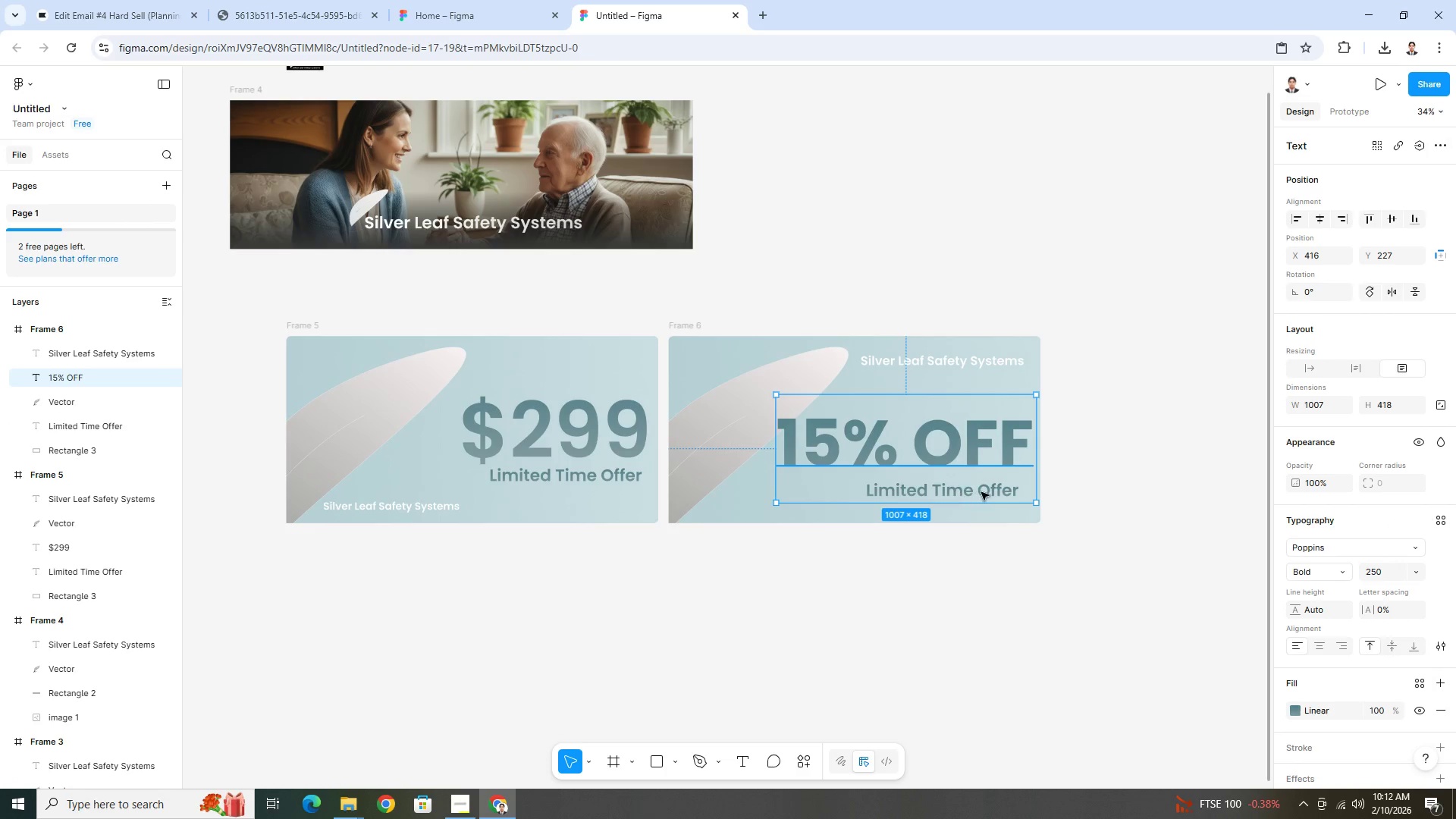 
left_click([981, 492])
 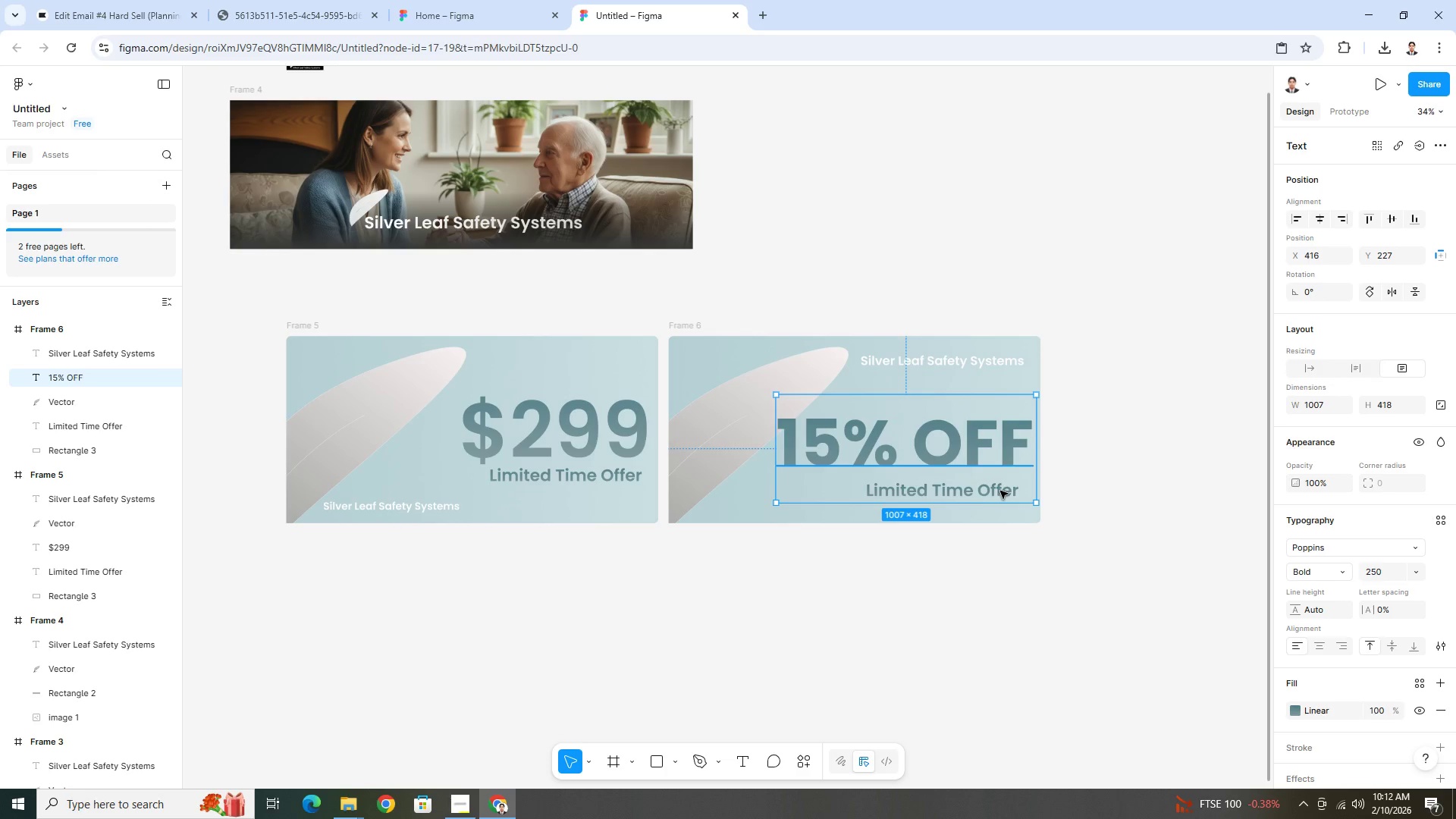 
left_click([1021, 510])
 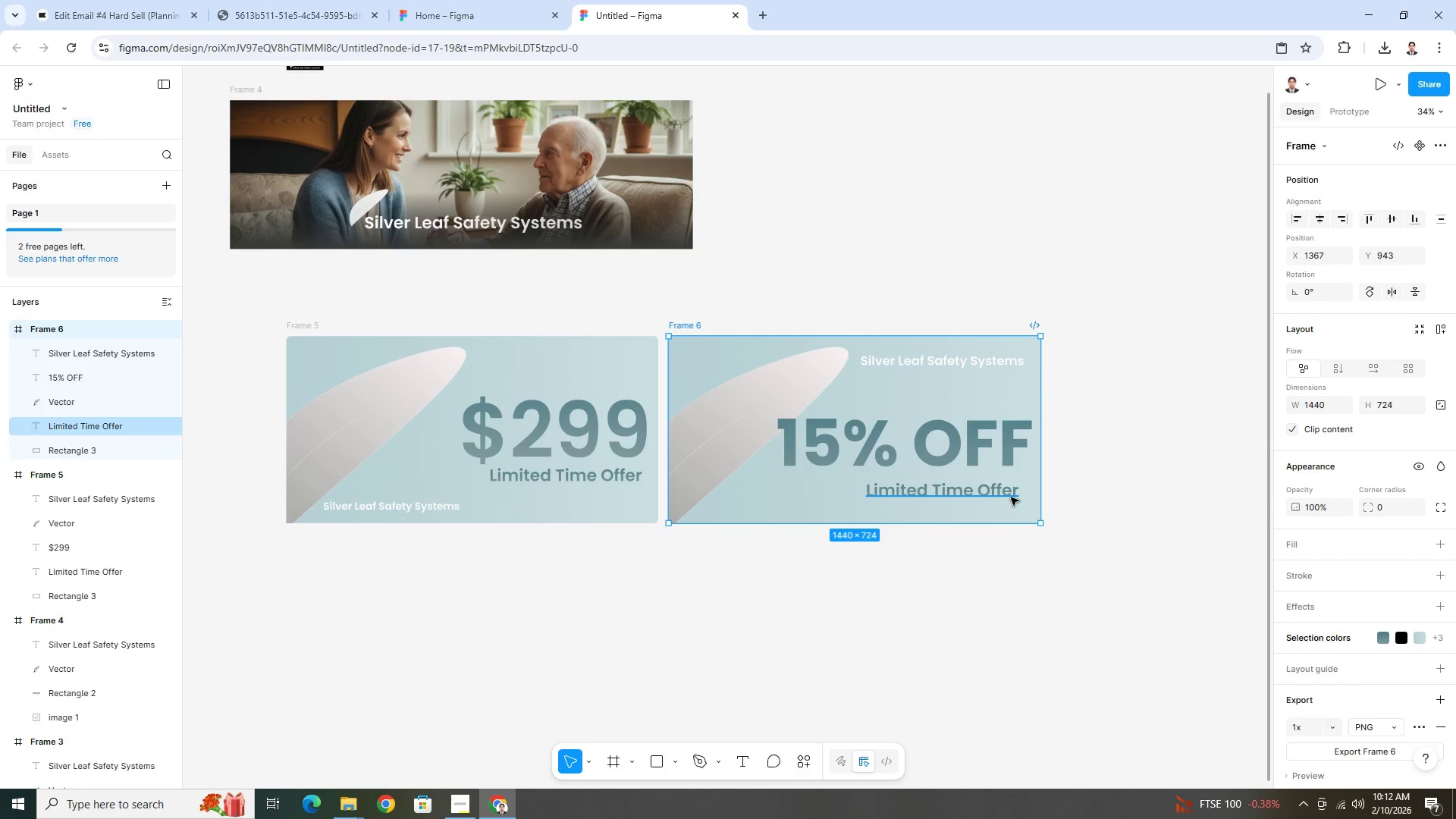 
left_click([1011, 497])
 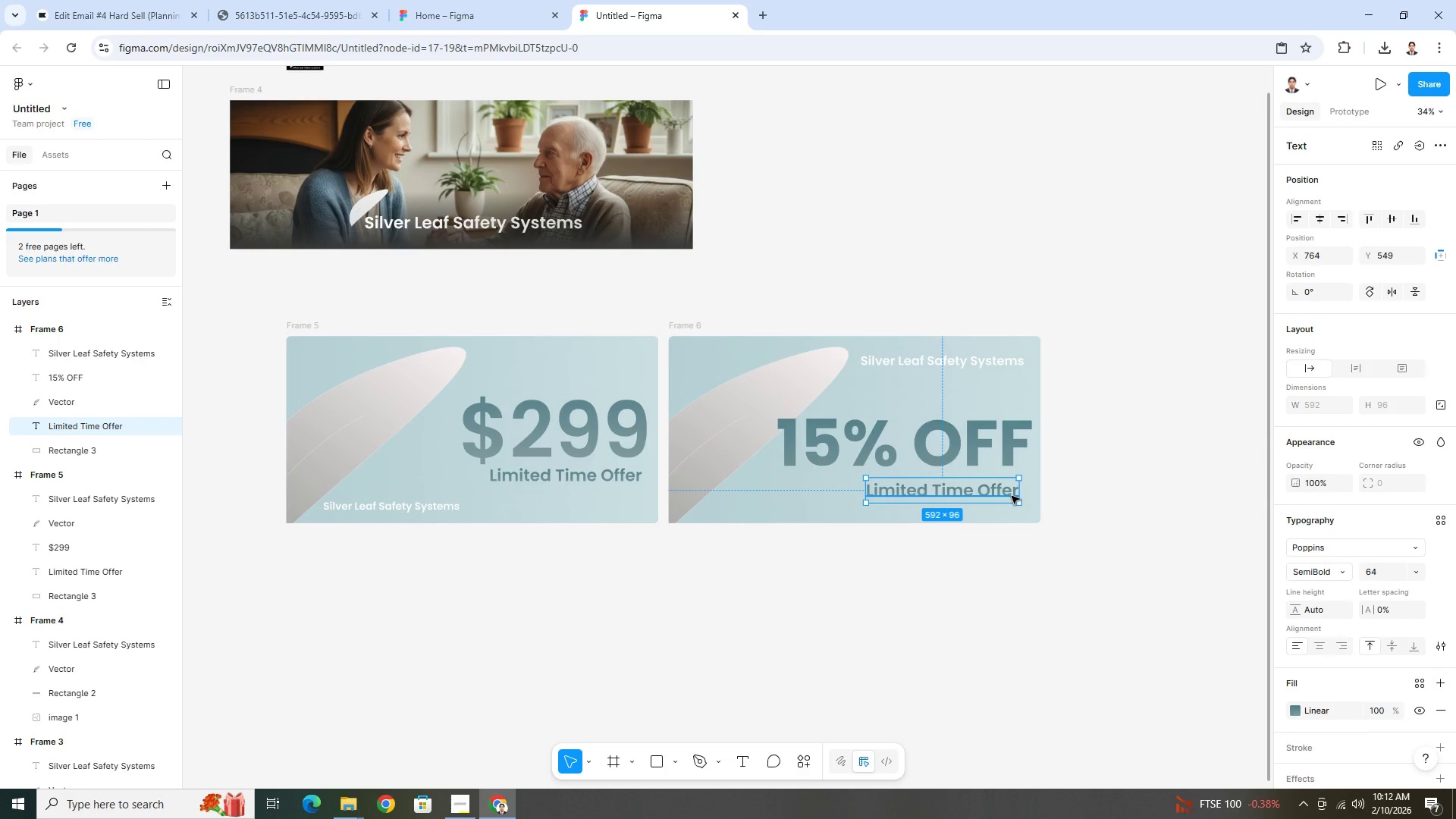 
key(ArrowUp)
 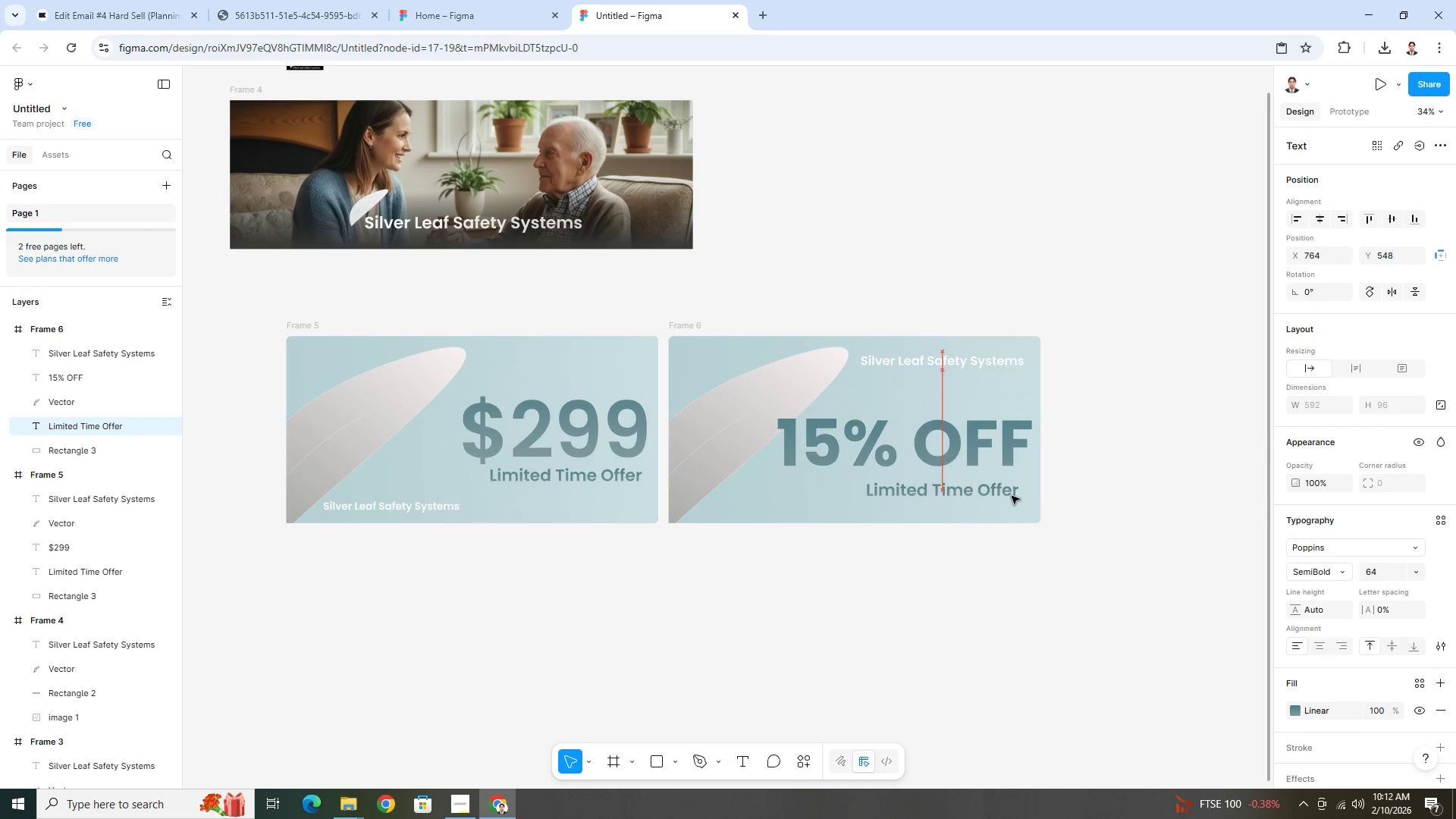 
key(ArrowUp)
 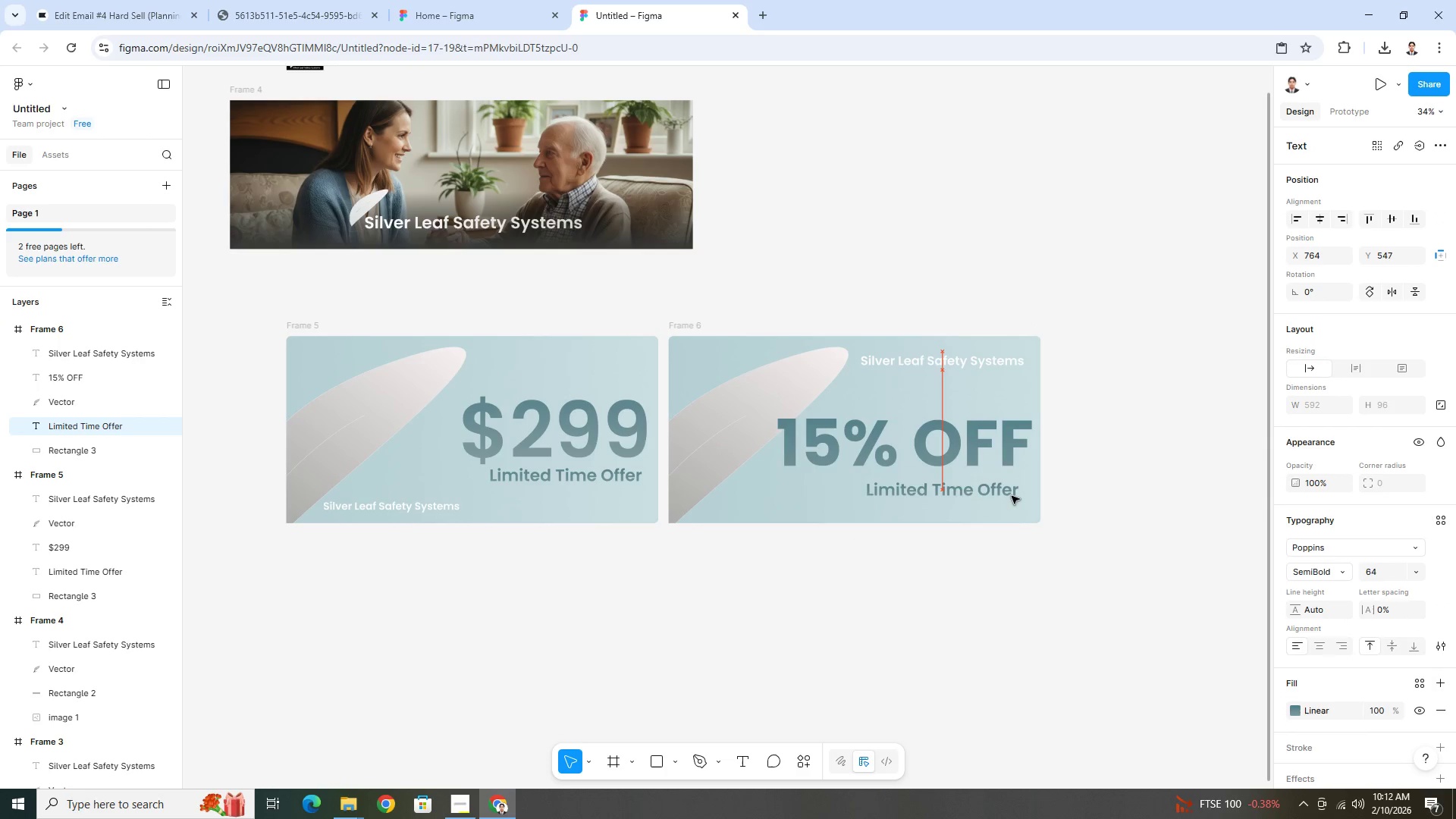 
hold_key(key=ArrowUp, duration=1.19)
 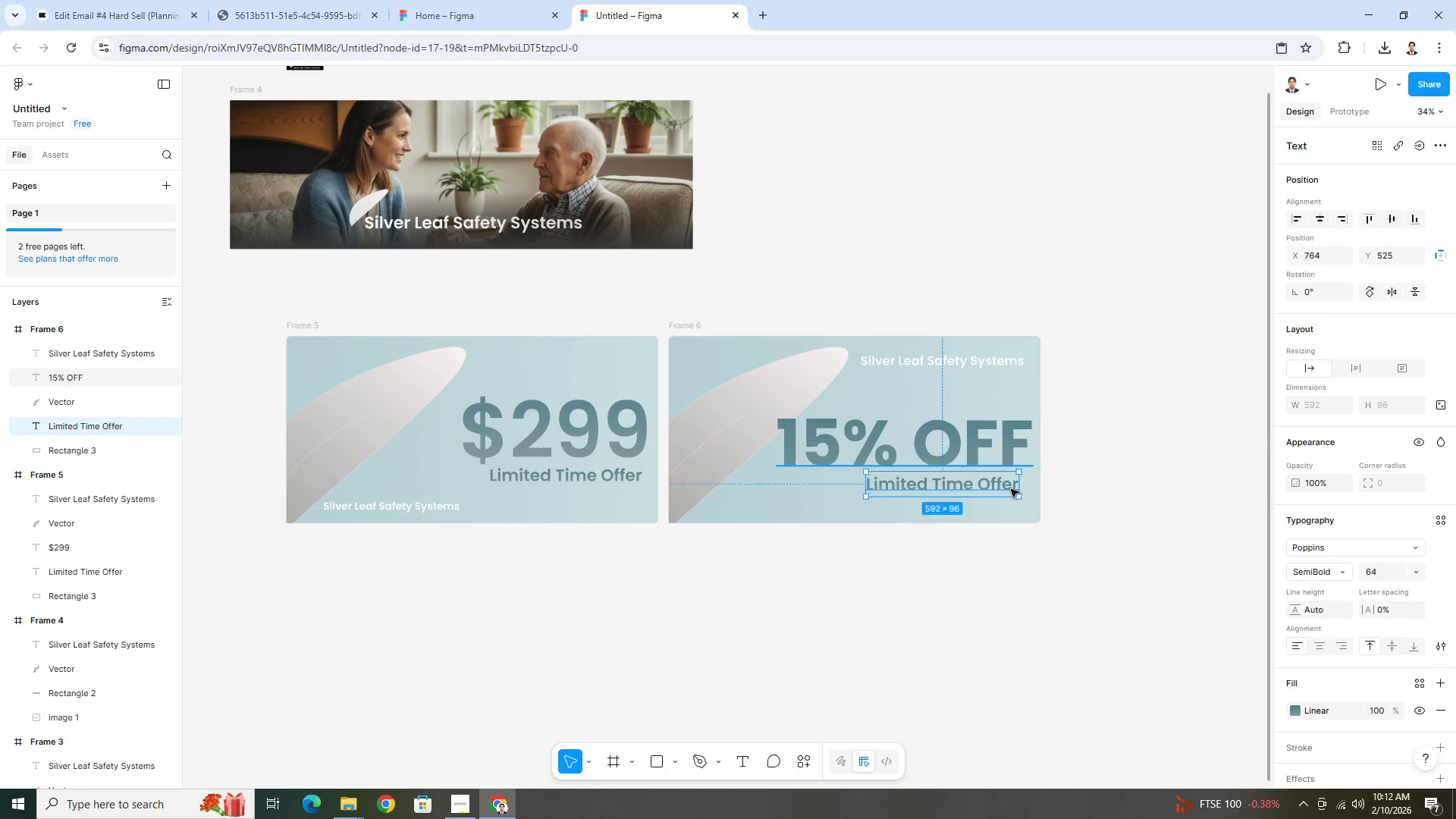 
hold_key(key=ArrowRight, duration=0.78)
 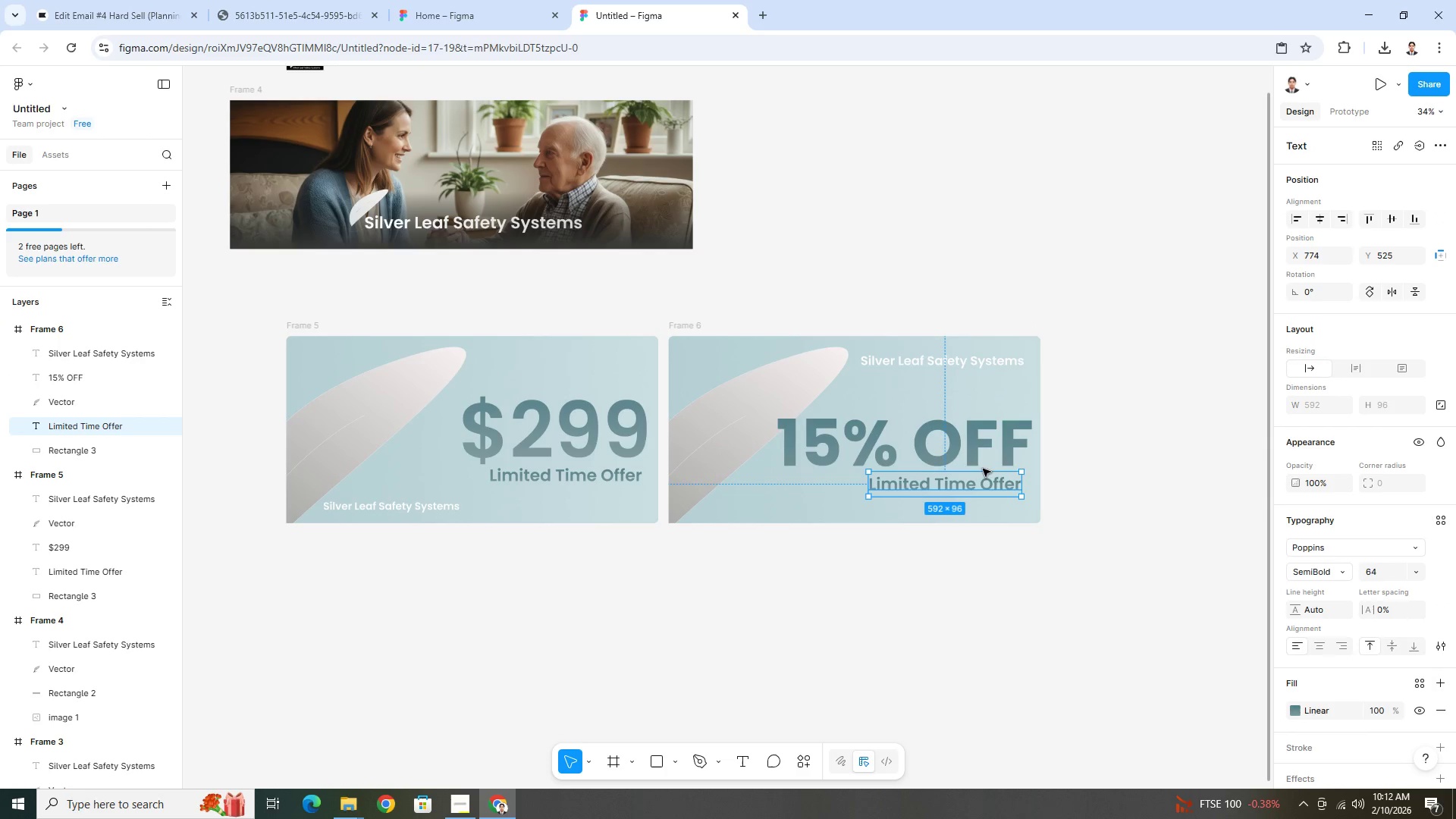 
left_click([880, 437])
 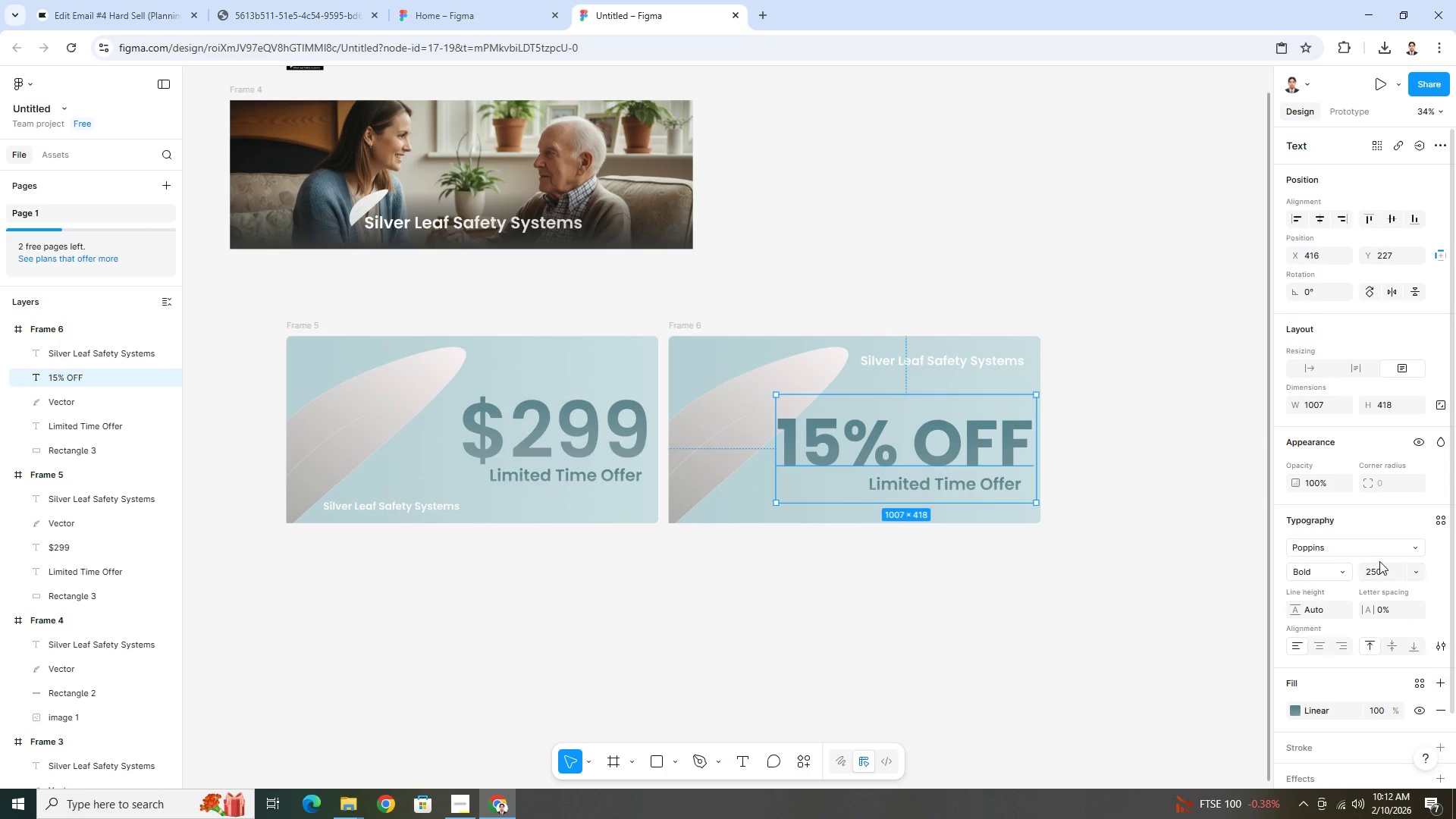 
left_click([1381, 566])
 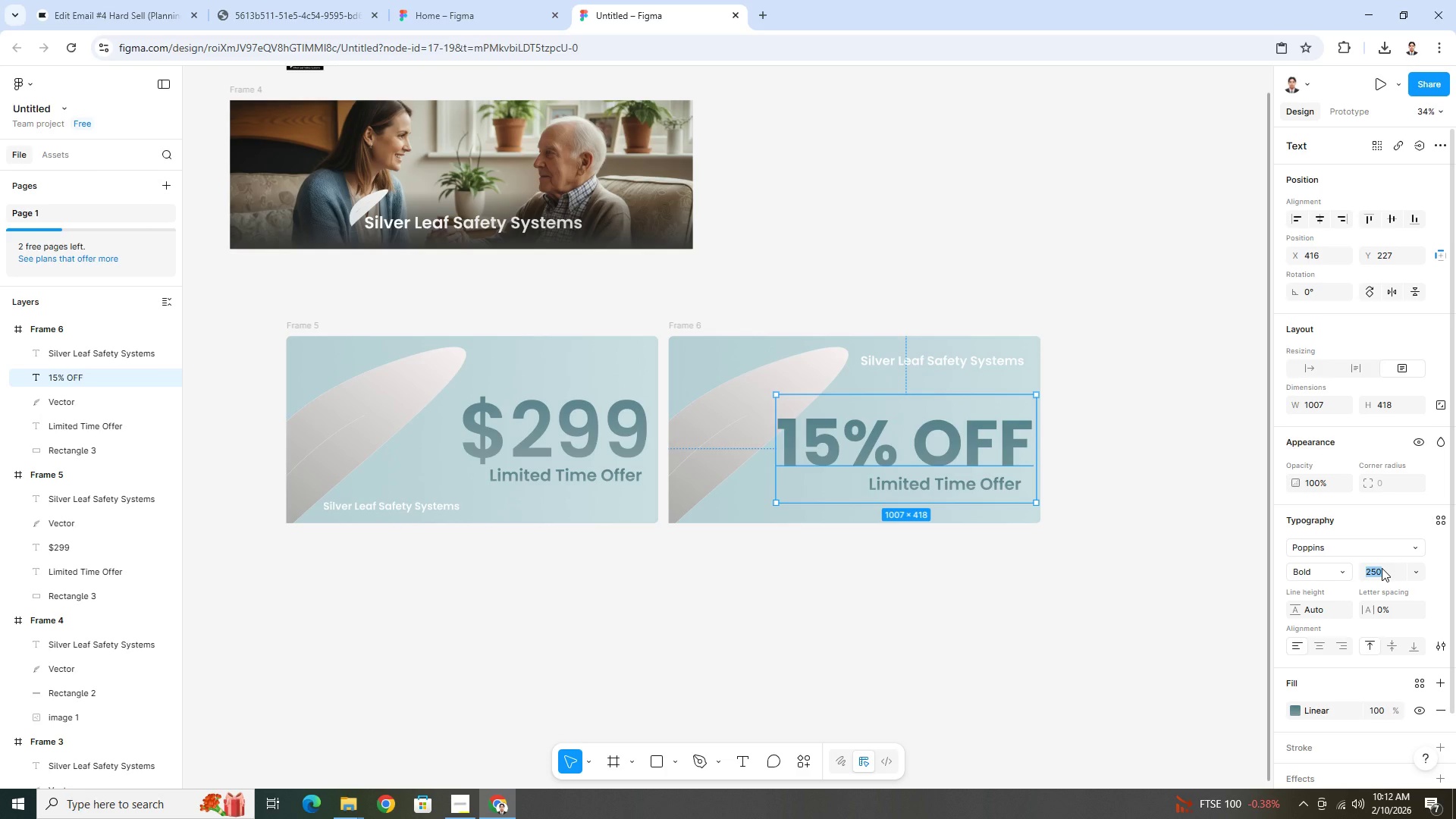 
key(Numpad2)
 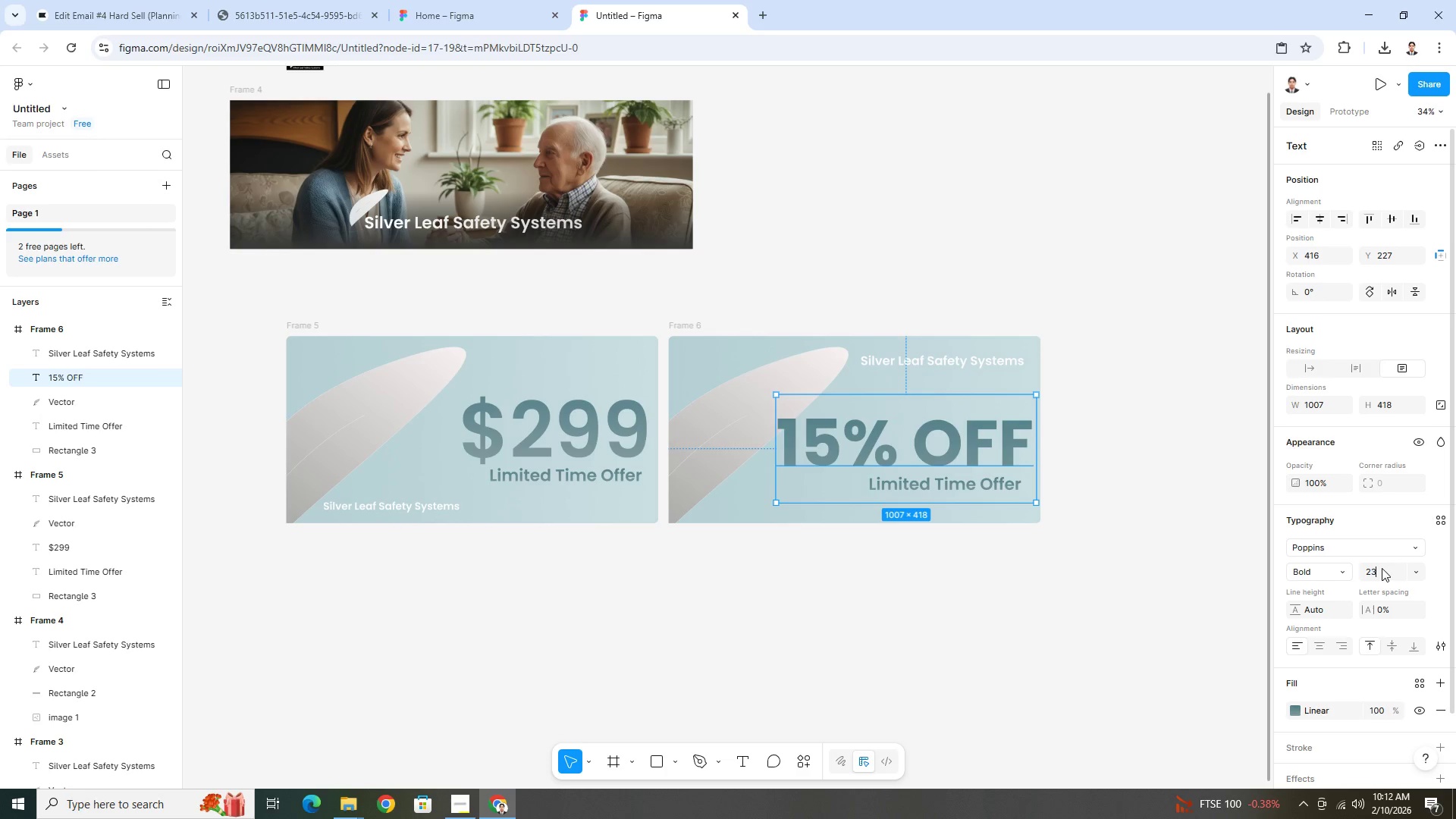 
key(Numpad3)
 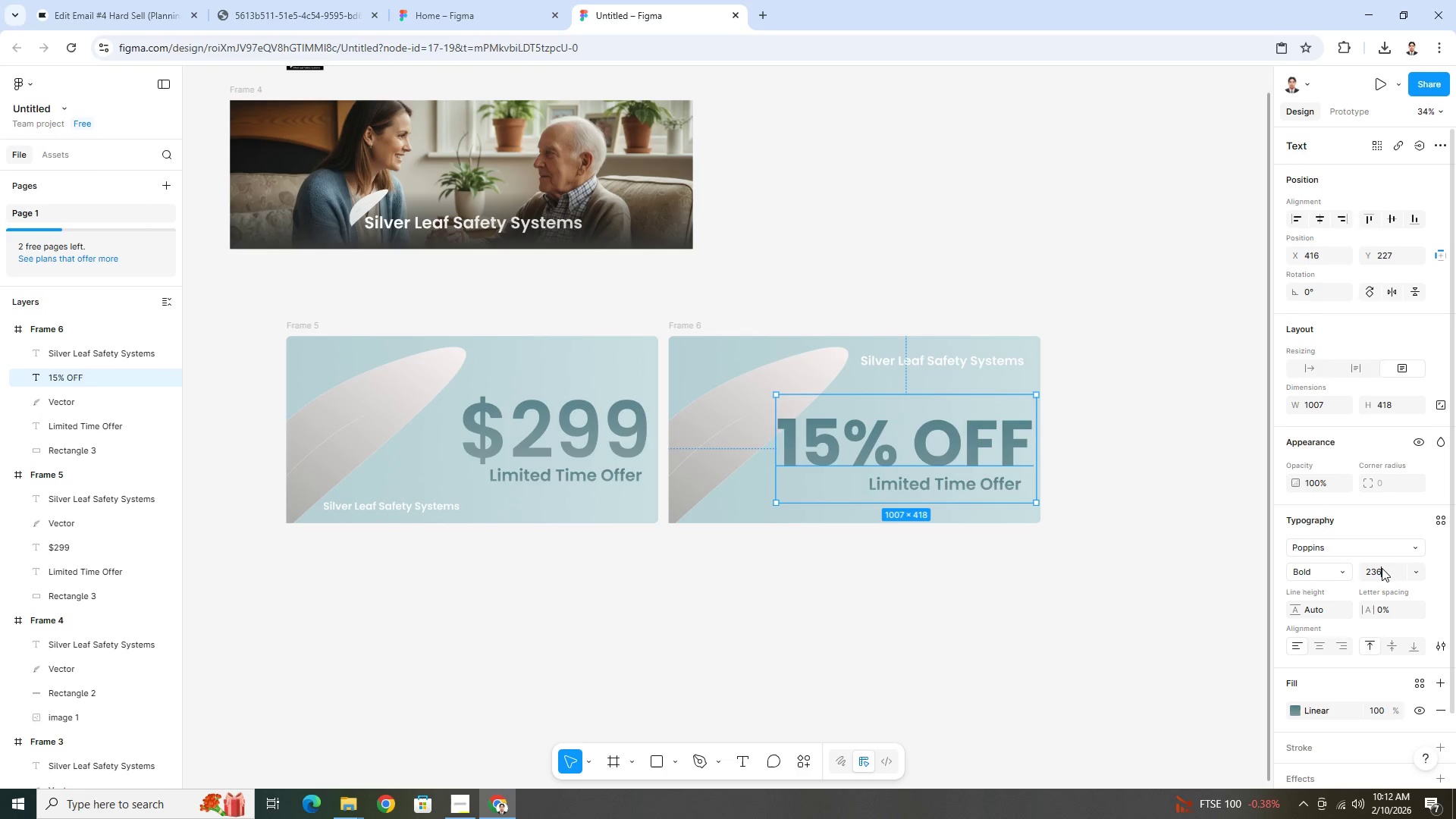 
key(Numpad6)
 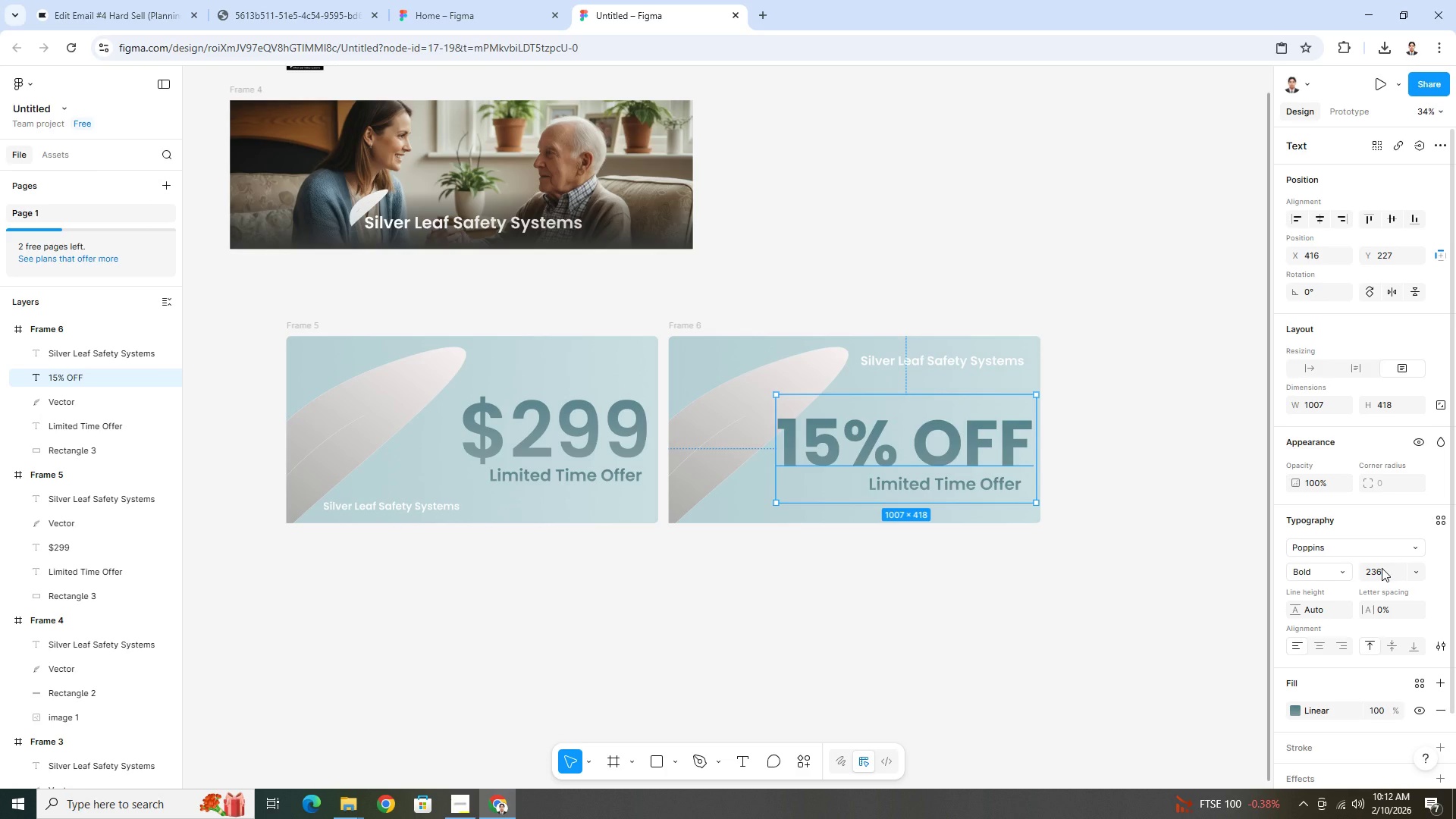 
key(NumpadEnter)
 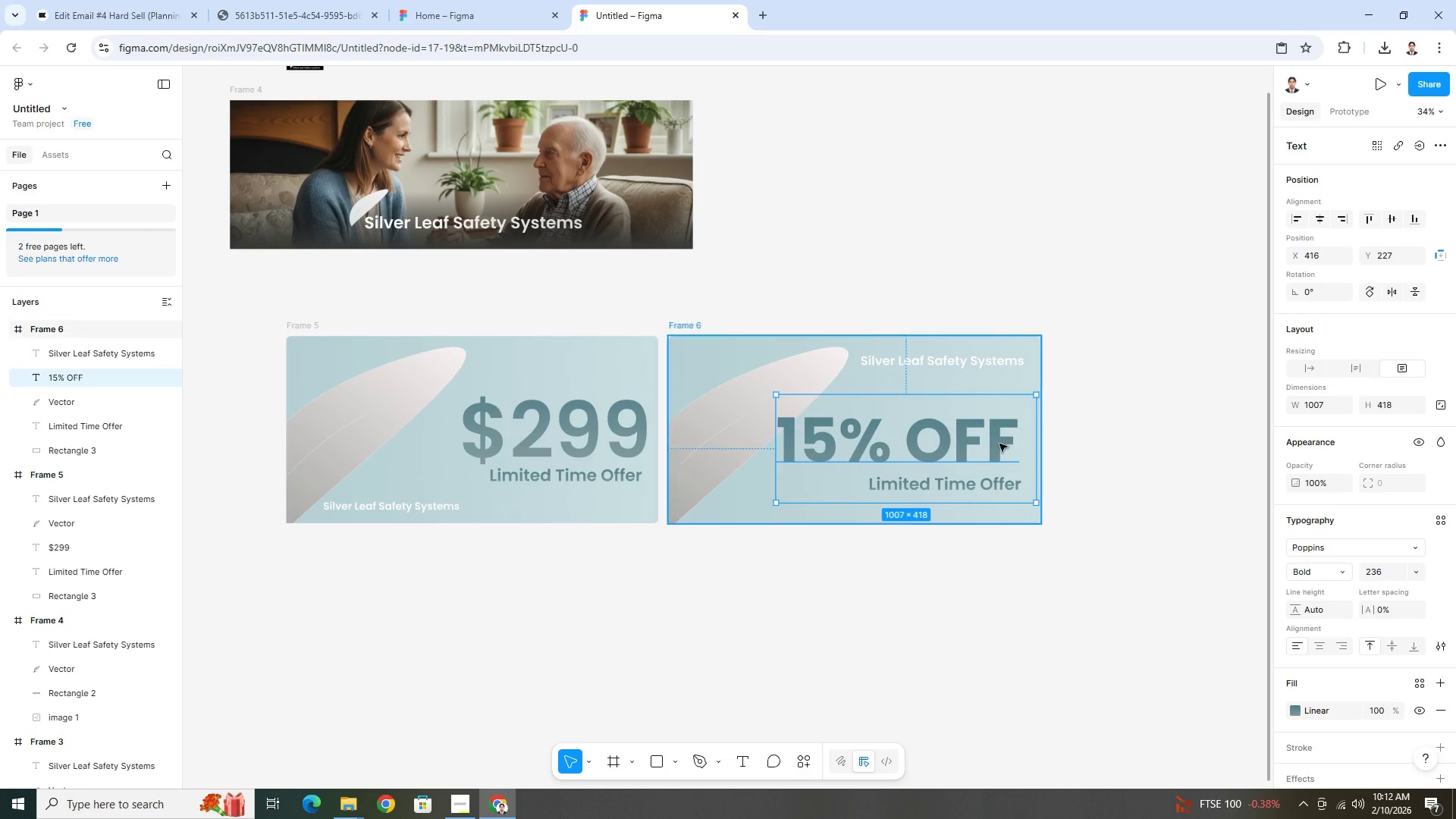 
left_click_drag(start_coordinate=[921, 432], to_coordinate=[934, 438])
 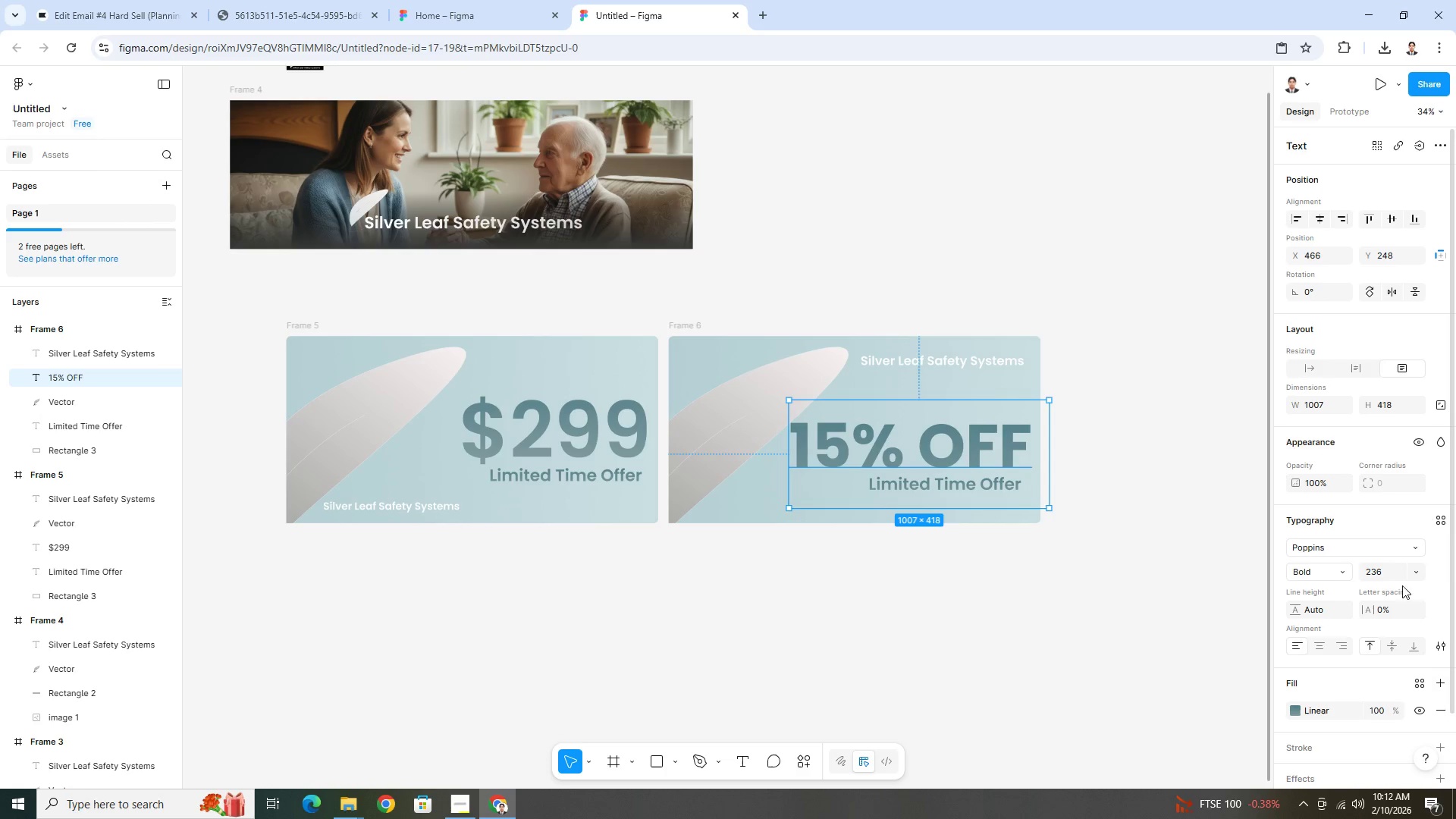 
left_click([1395, 576])
 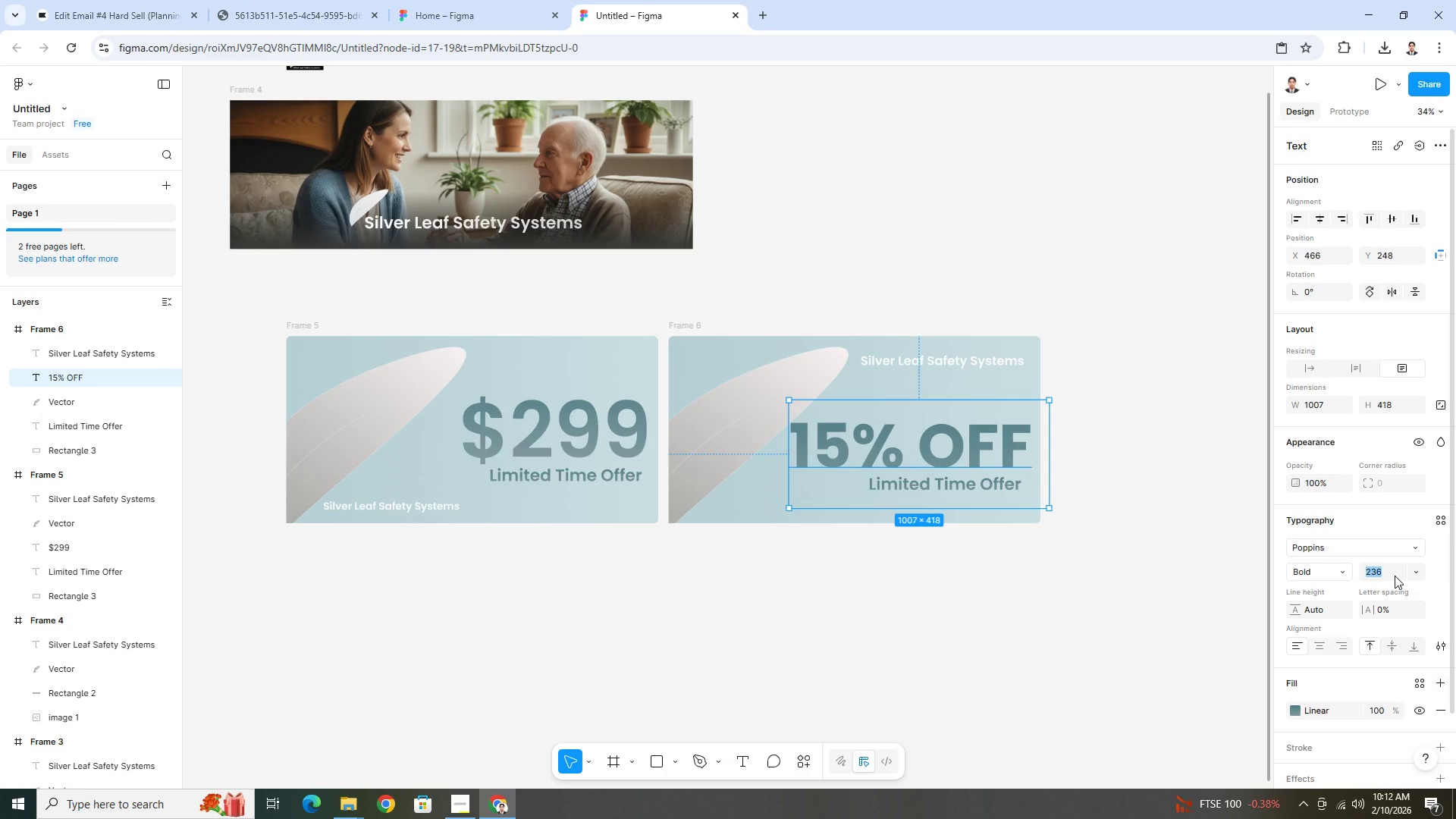 
key(Numpad2)
 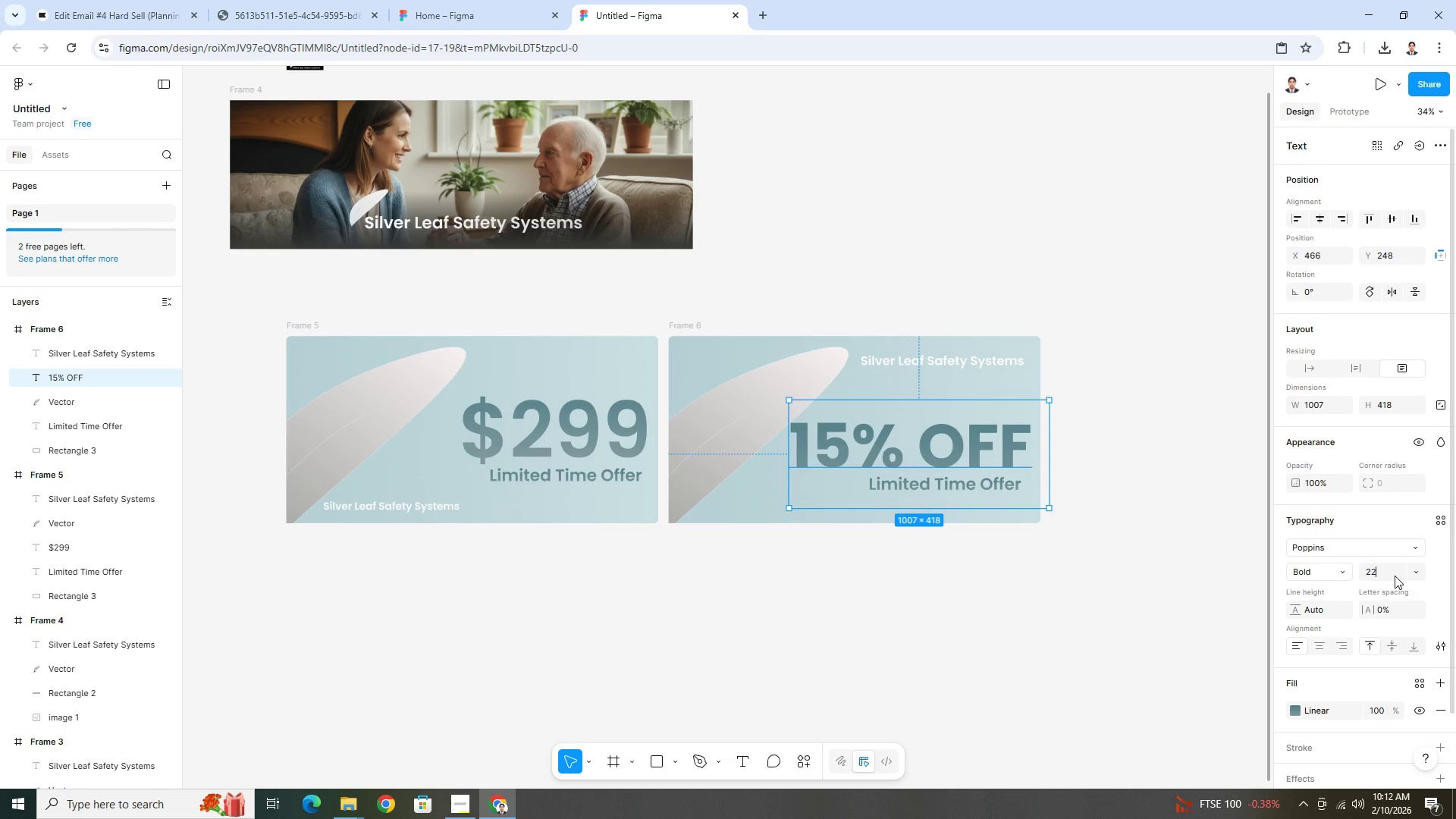 
key(Numpad2)
 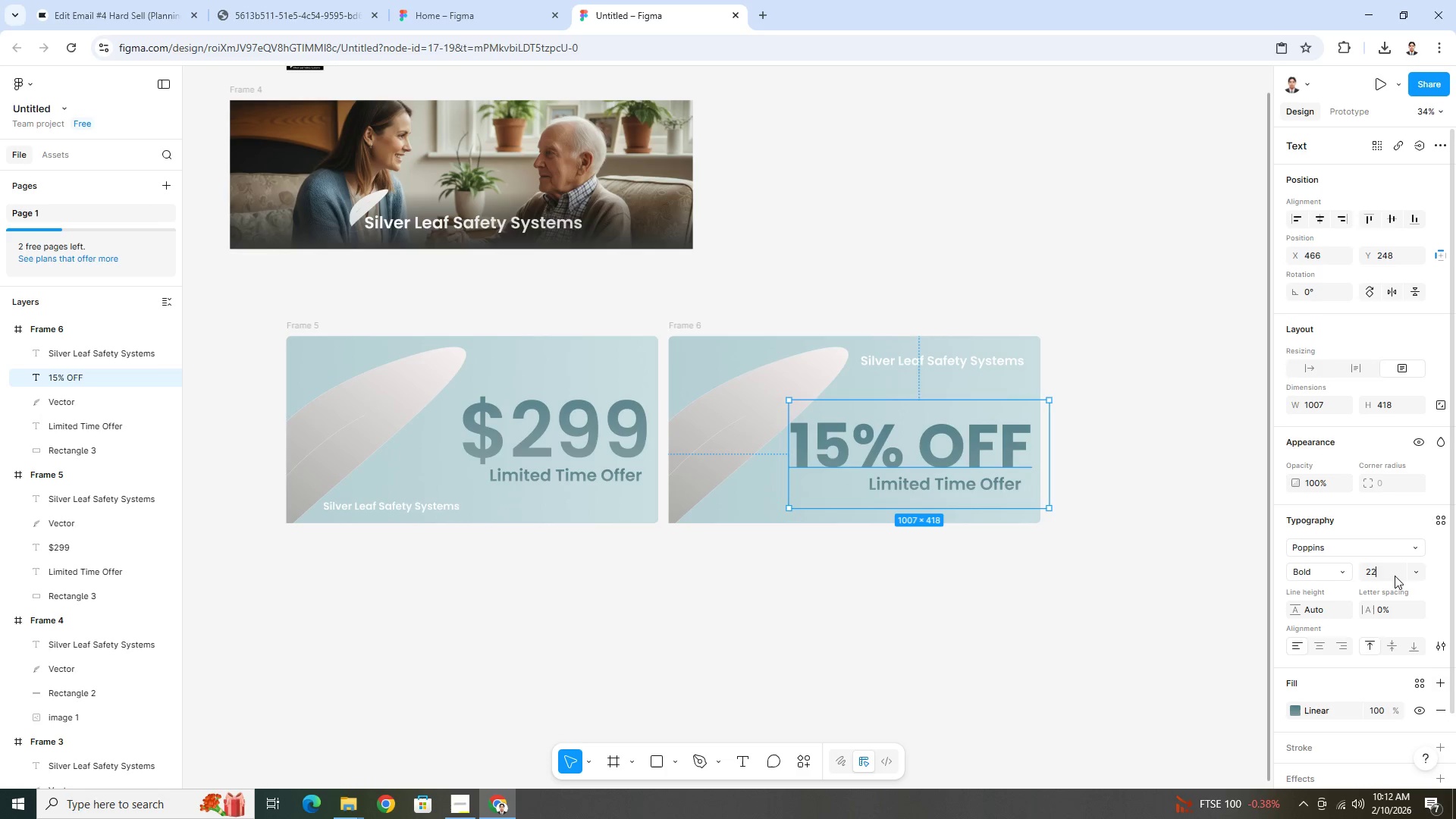 
key(Numpad4)
 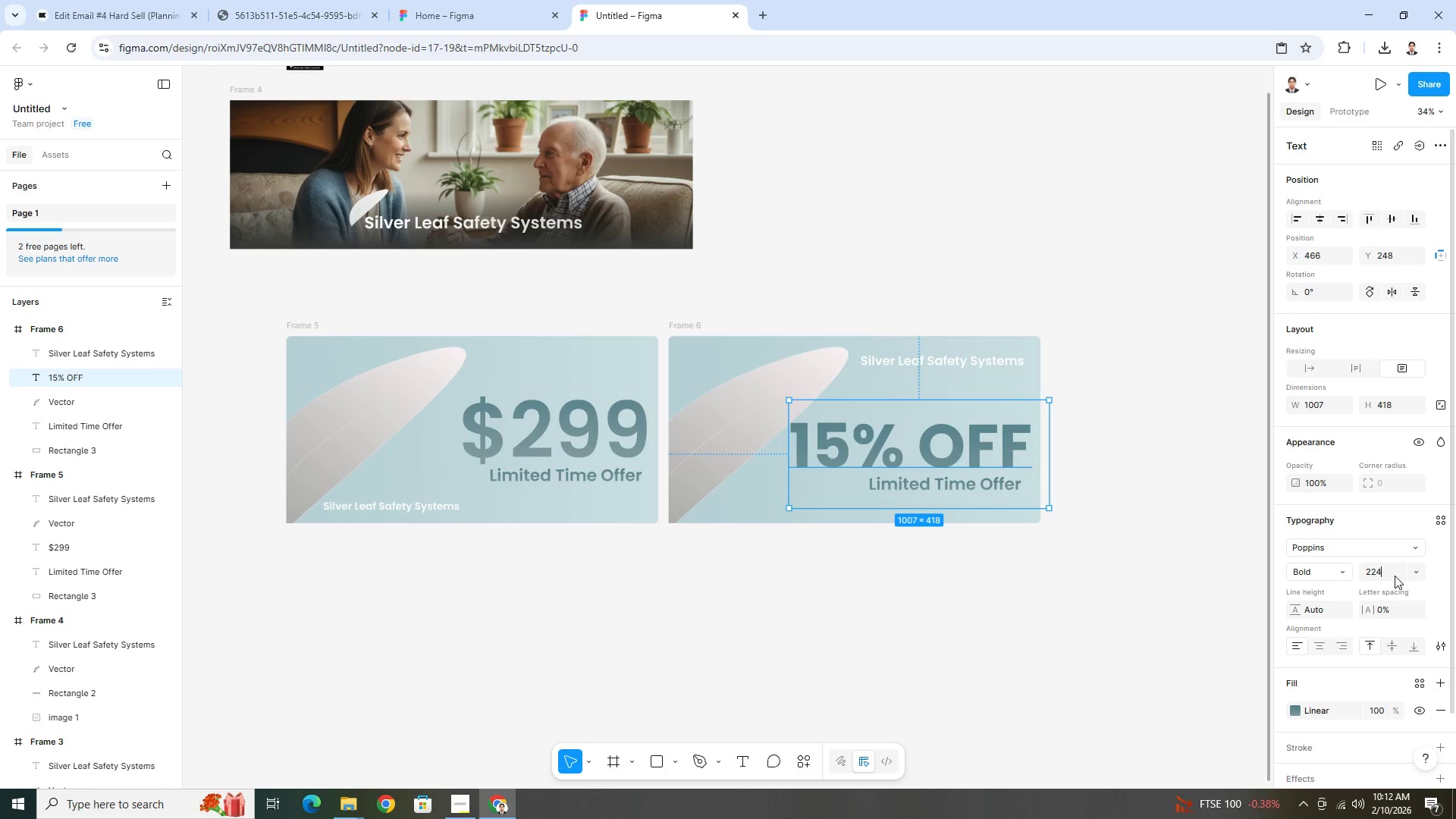 
key(NumpadEnter)
 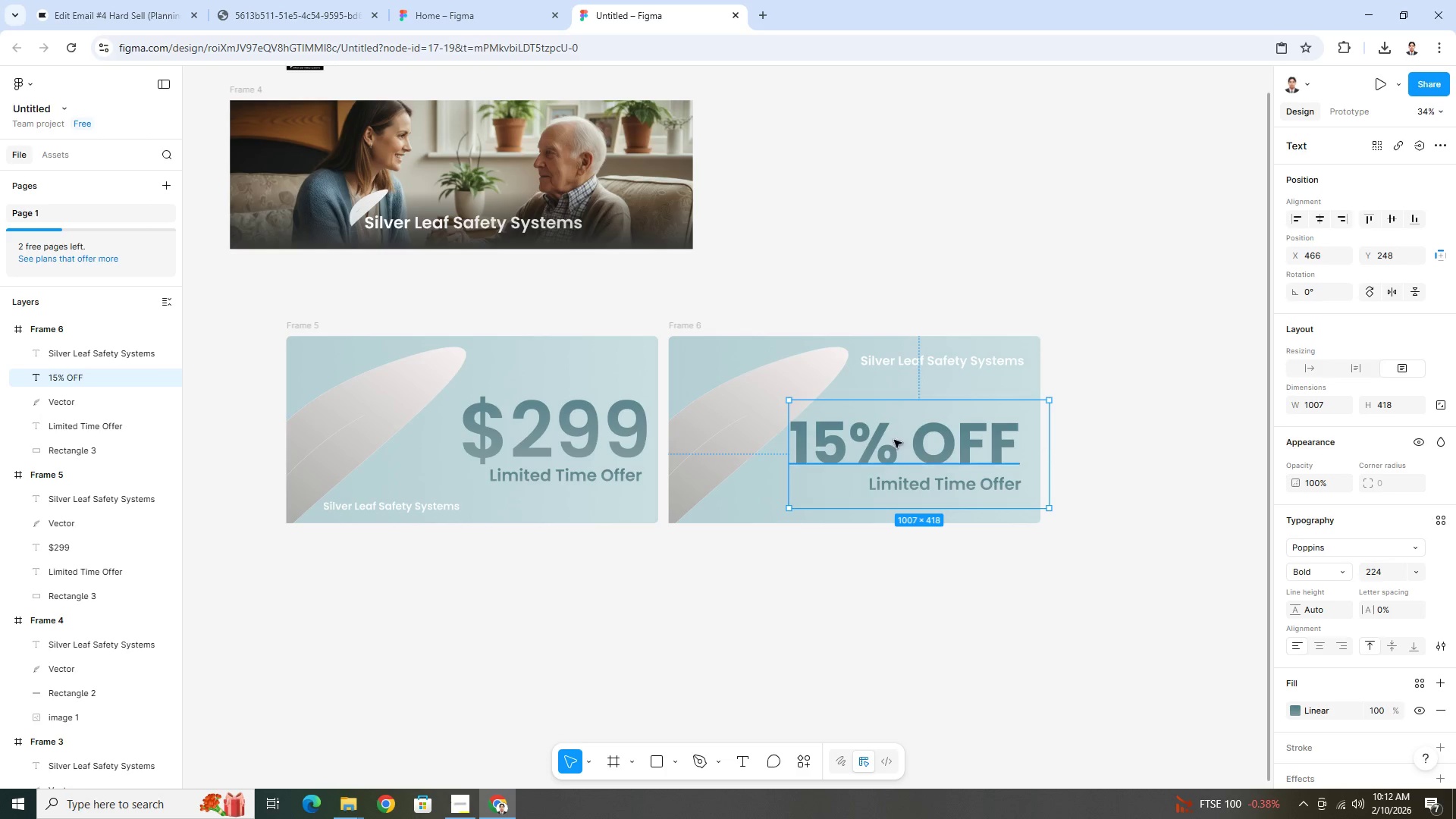 
left_click_drag(start_coordinate=[867, 443], to_coordinate=[878, 442])
 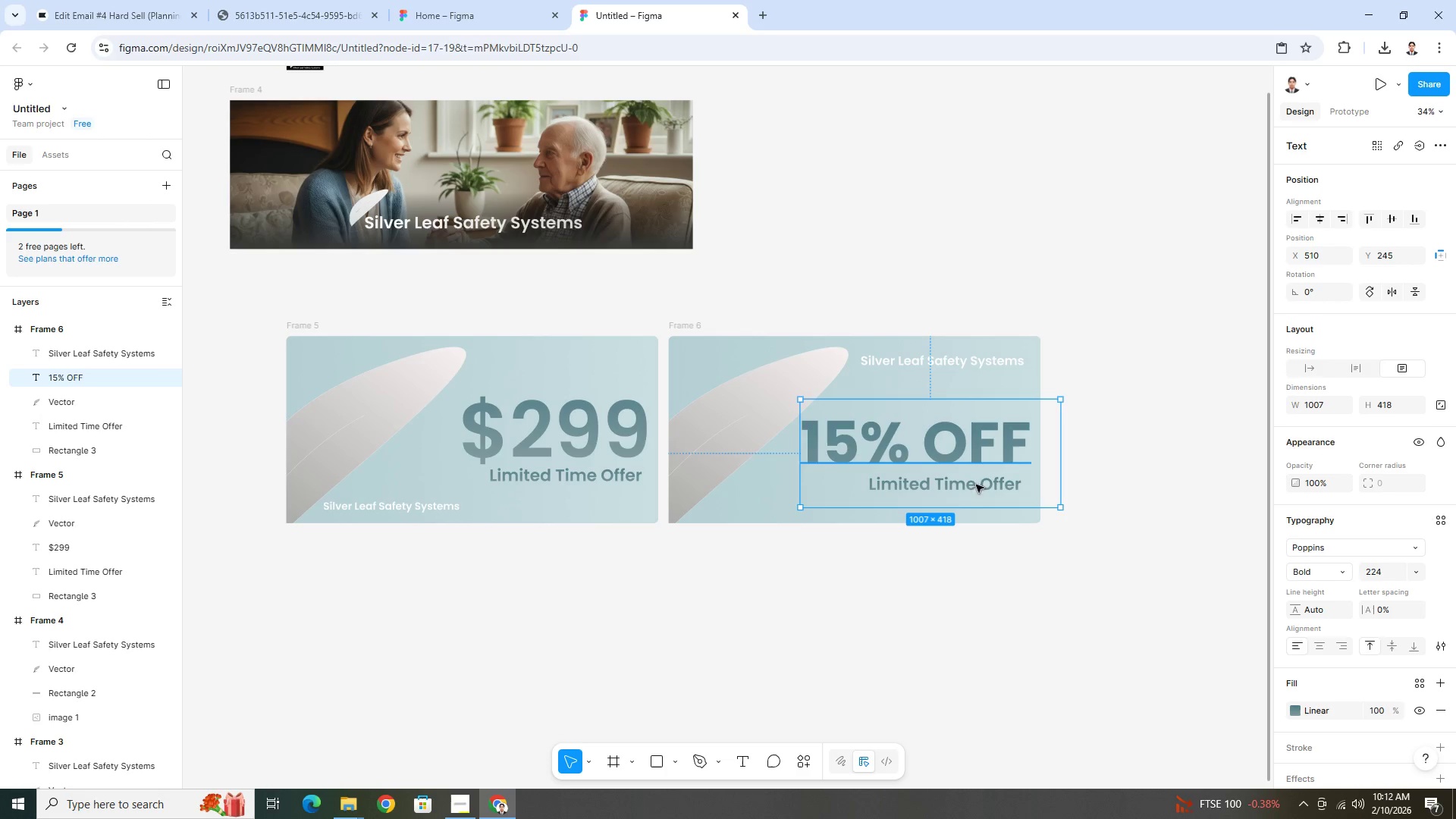 
left_click([1106, 491])
 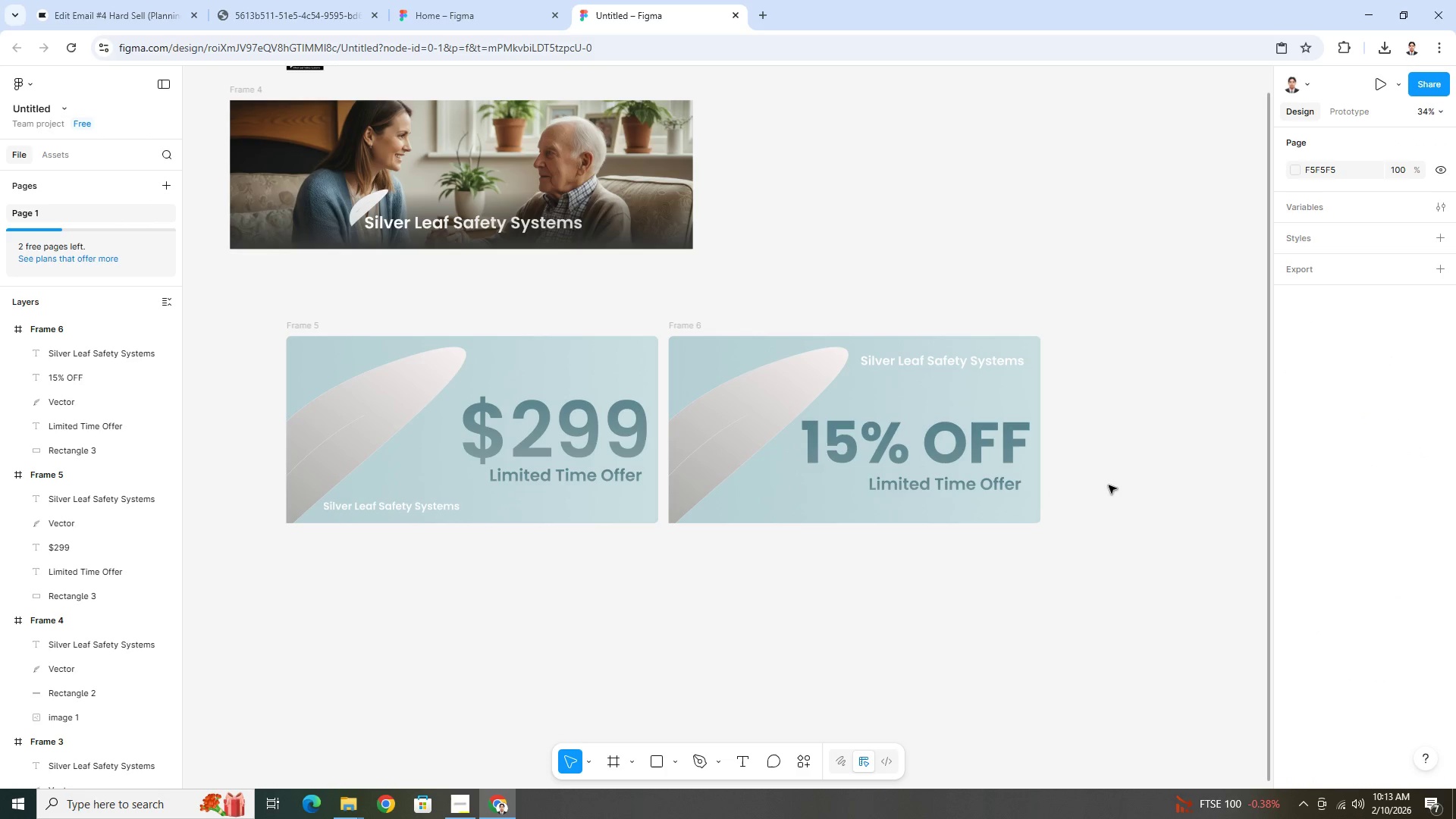 
hold_key(key=ControlLeft, duration=0.53)
scroll: coordinate [1119, 485], scroll_direction: up, amount: 5.0
 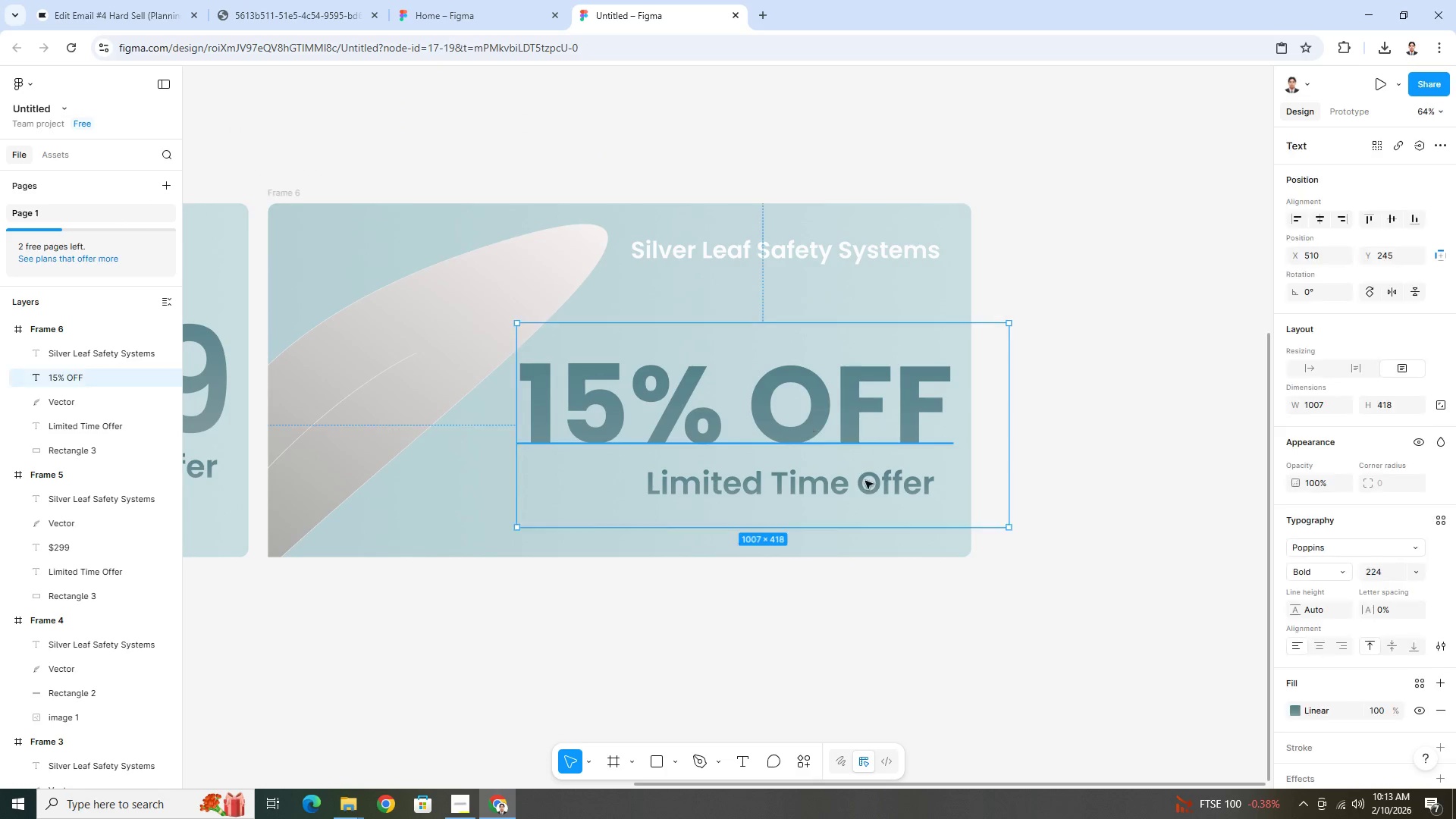 
left_click([879, 493])
 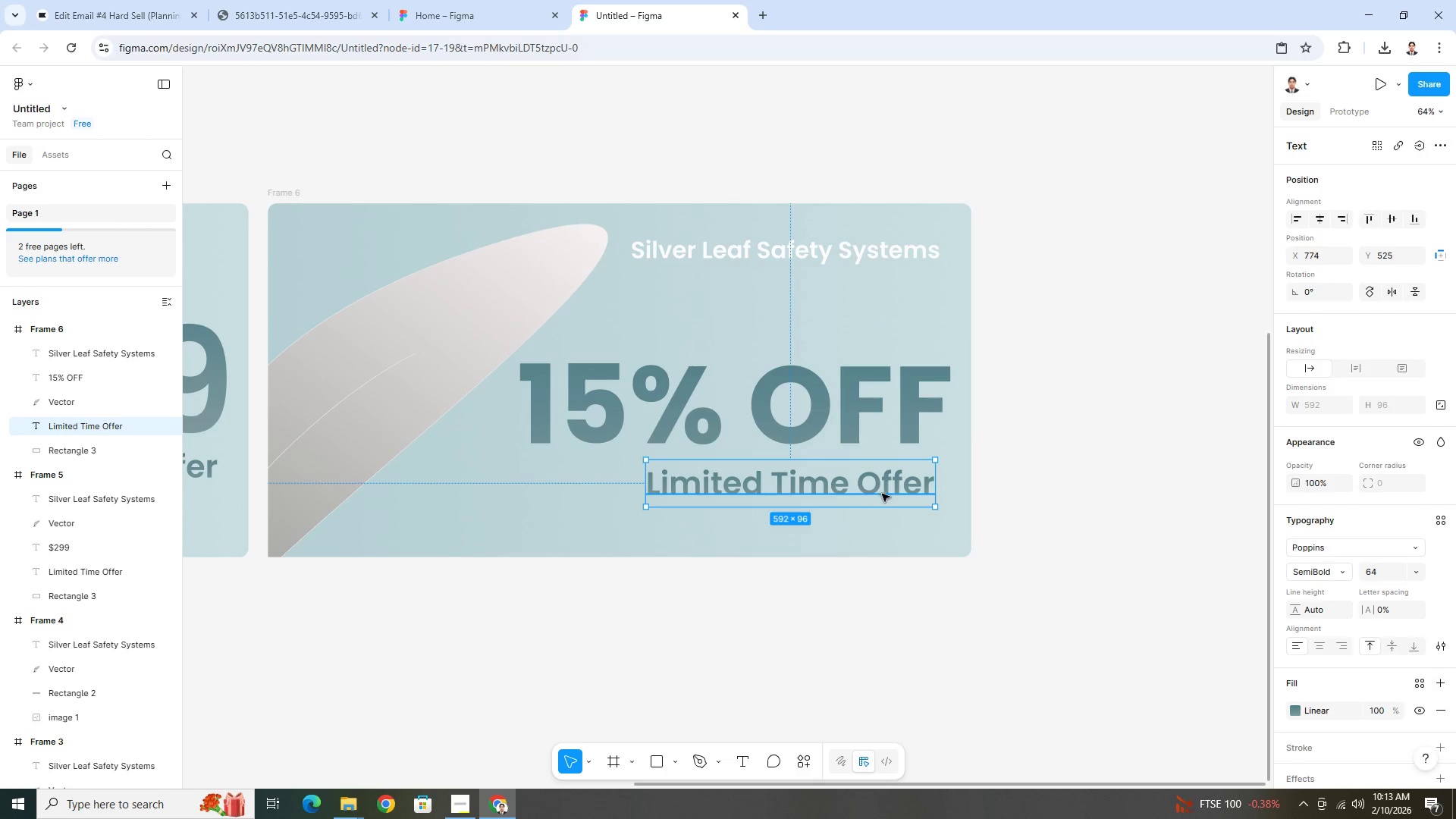 
left_click_drag(start_coordinate=[883, 494], to_coordinate=[891, 485])
 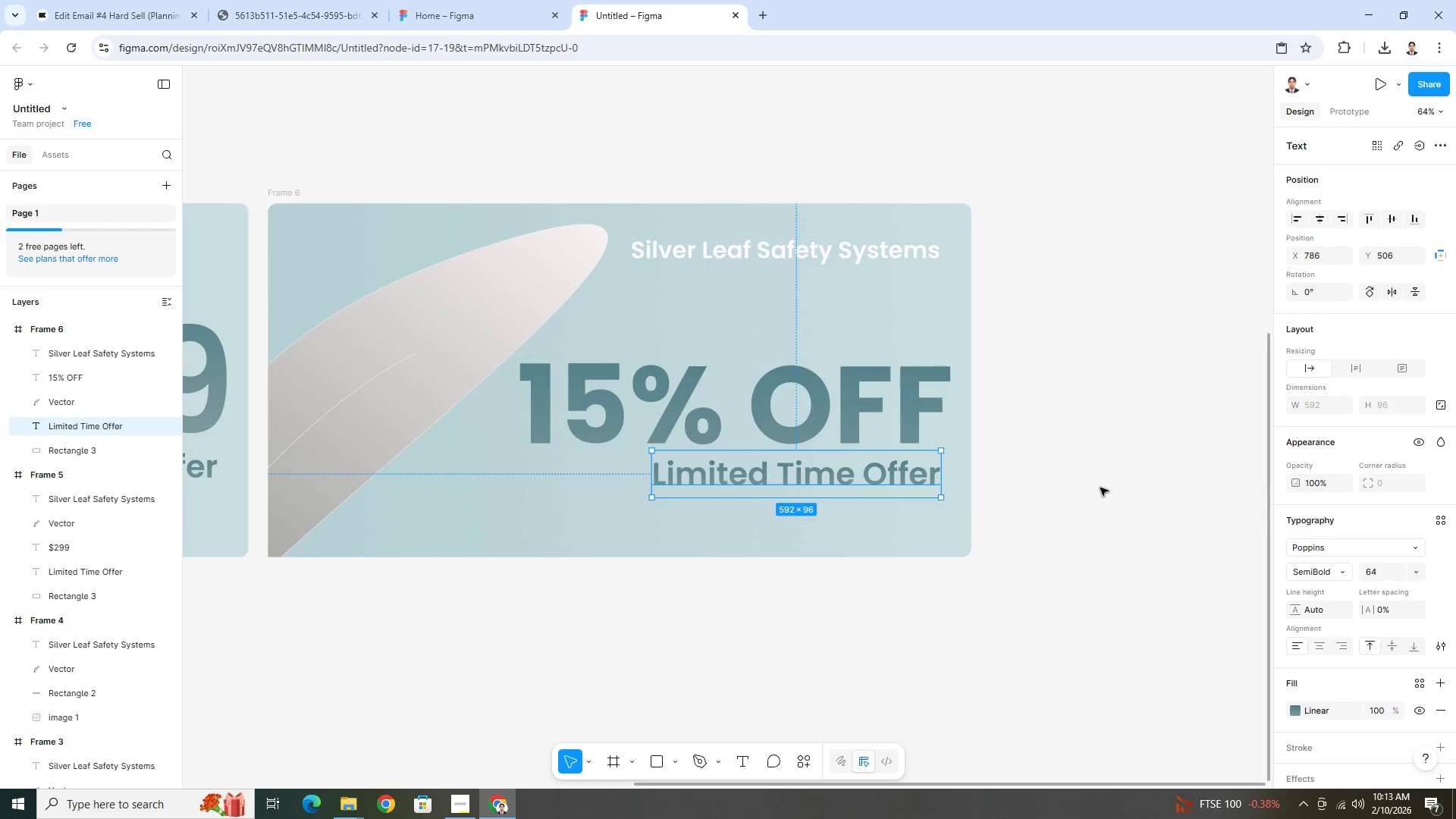 
left_click([1100, 488])
 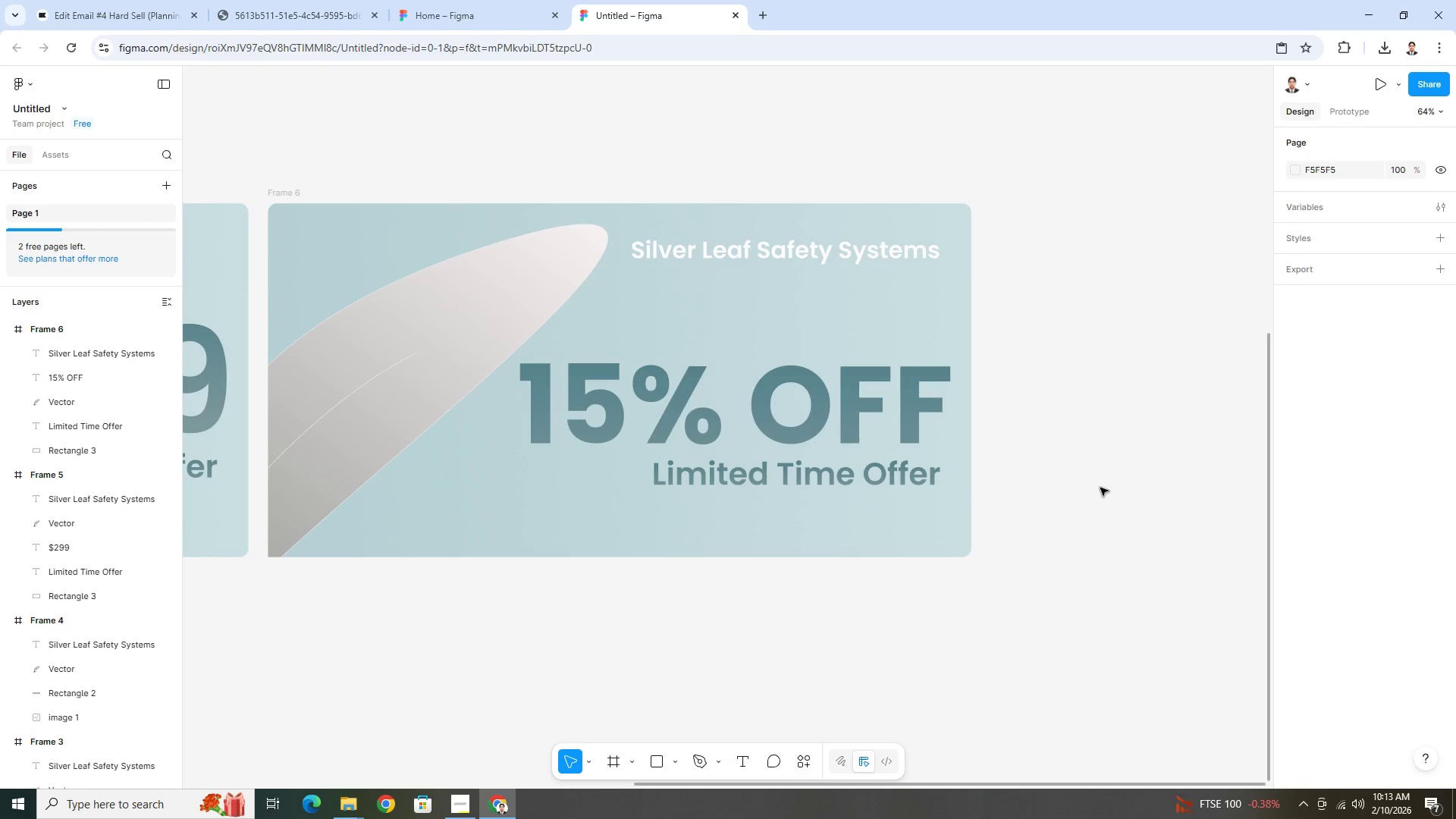 
hold_key(key=ControlLeft, duration=1.5)
scroll: coordinate [1098, 483], scroll_direction: down, amount: 9.0
 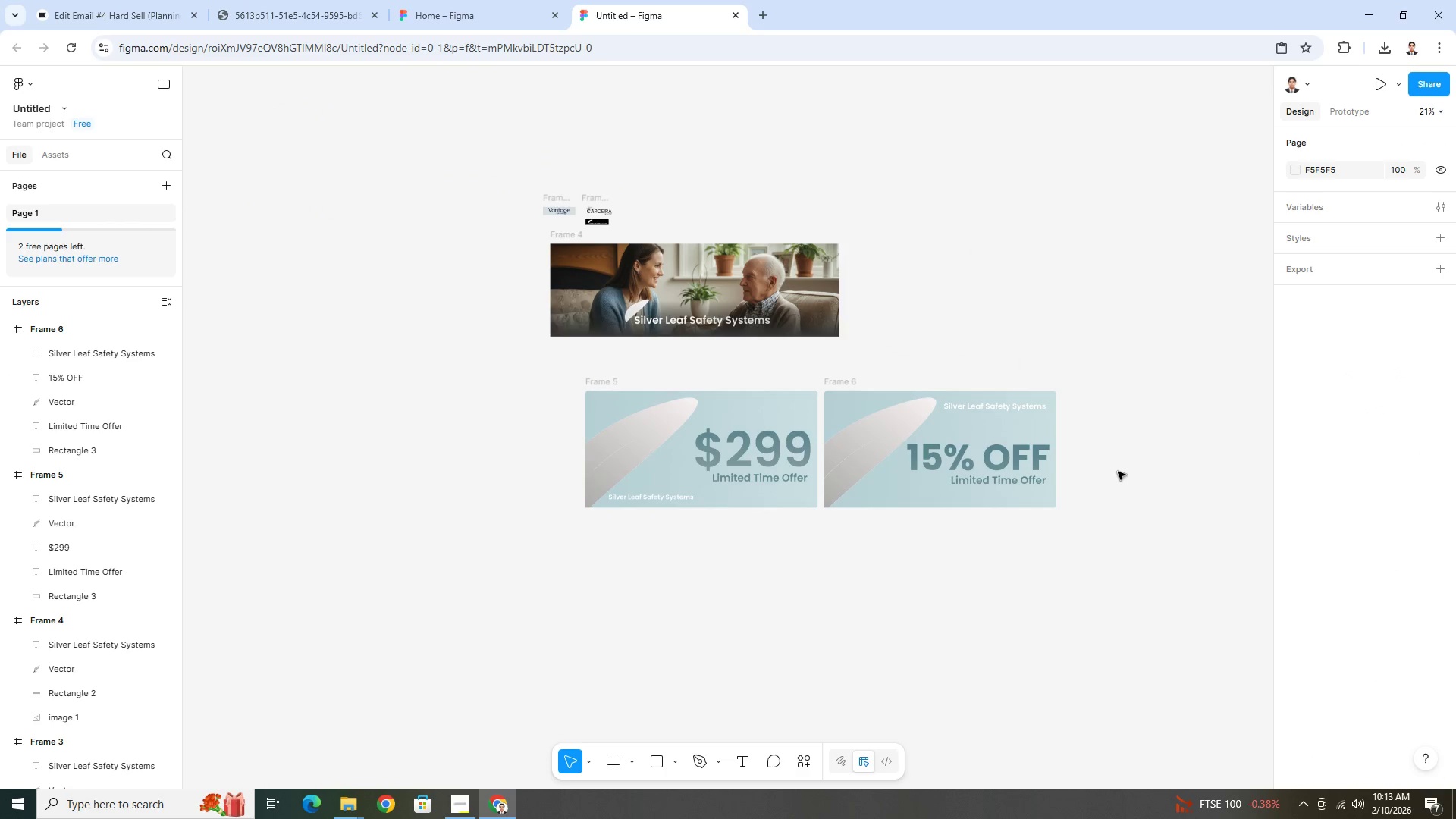 
hold_key(key=ControlLeft, duration=1.08)
scroll: coordinate [1120, 466], scroll_direction: up, amount: 1.0
 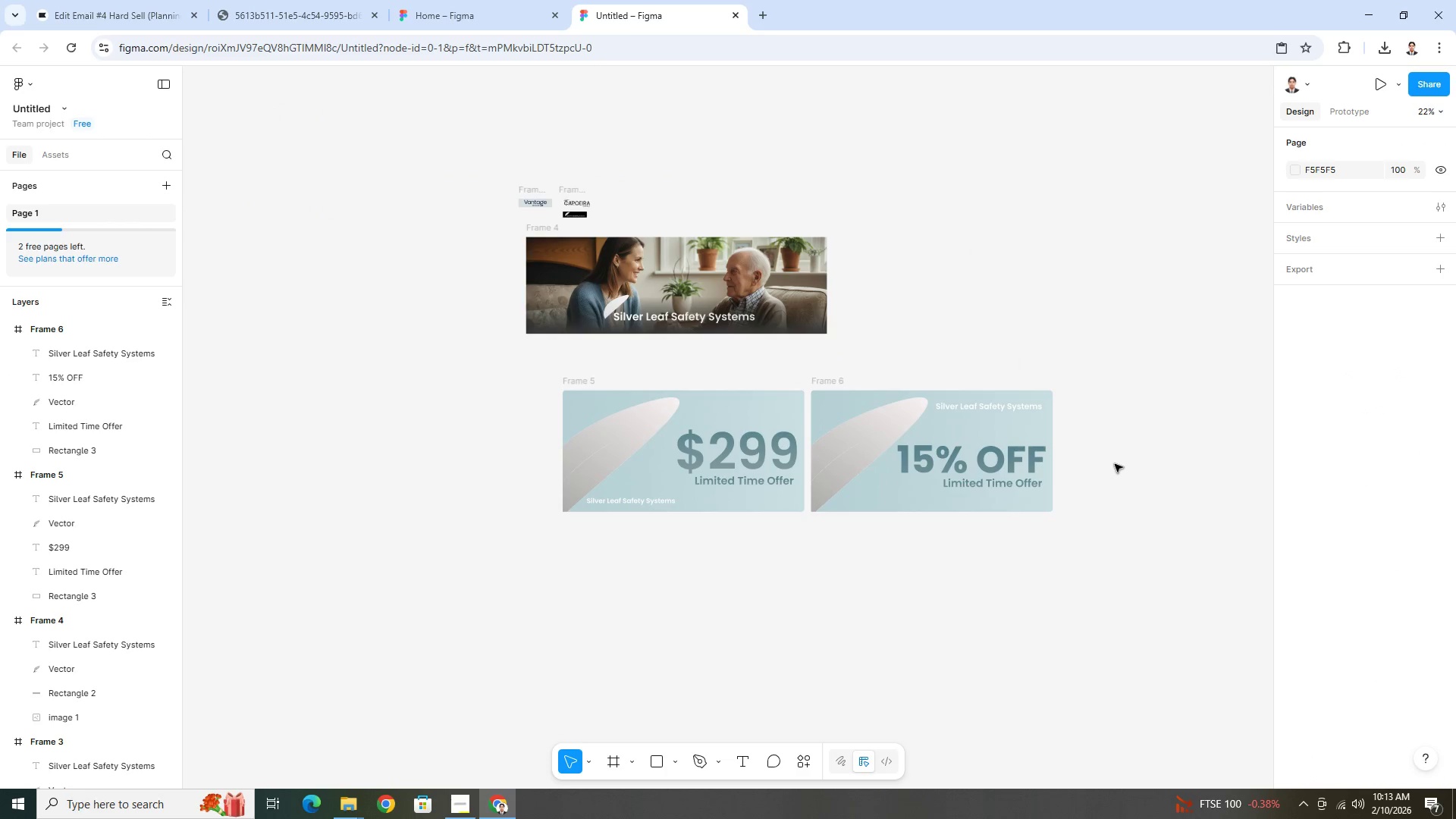 
hold_key(key=ControlLeft, duration=0.66)
scroll: coordinate [1116, 444], scroll_direction: up, amount: 3.0
 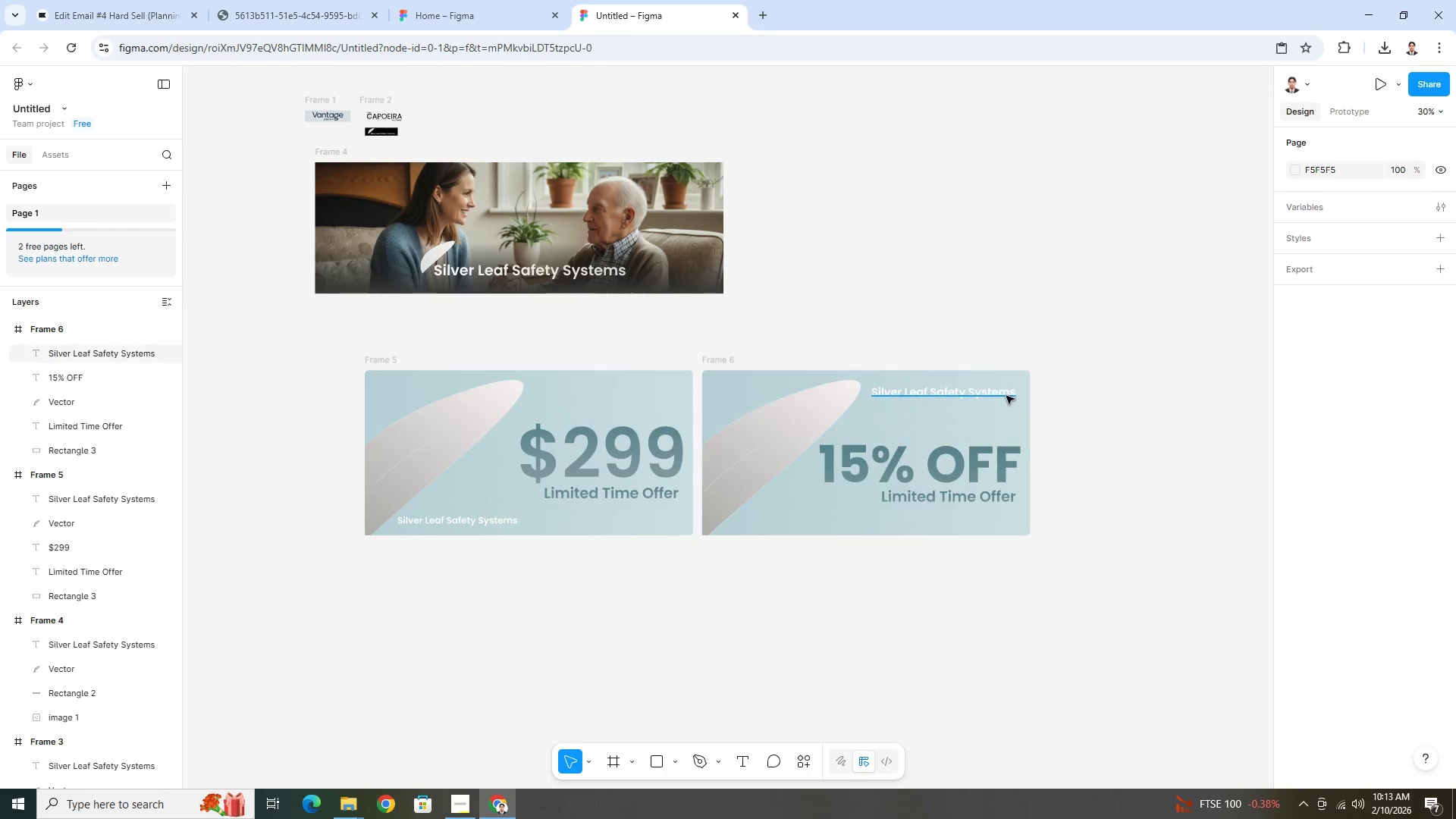 
left_click([992, 394])
 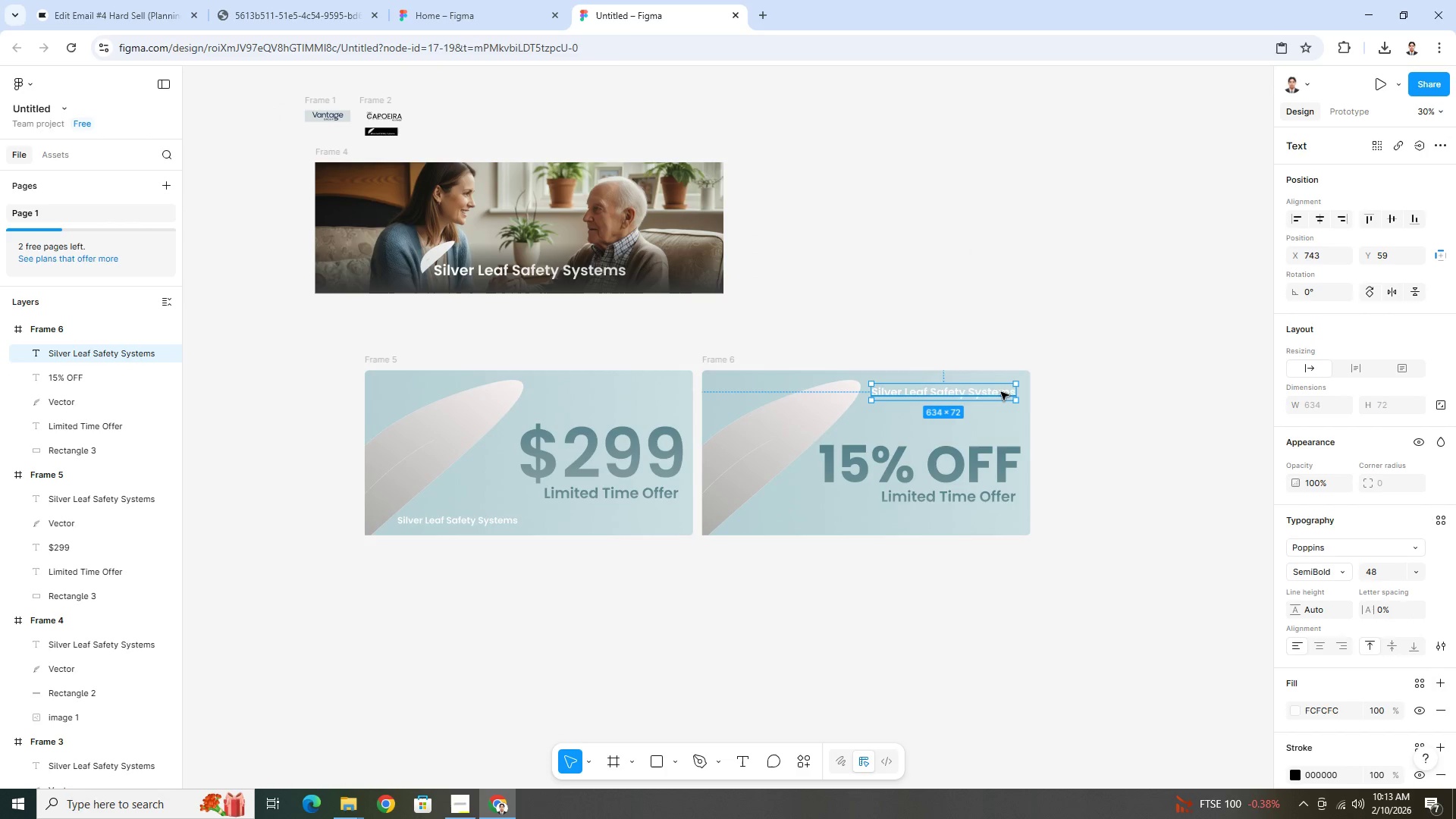 
left_click_drag(start_coordinate=[1001, 392], to_coordinate=[1005, 428])
 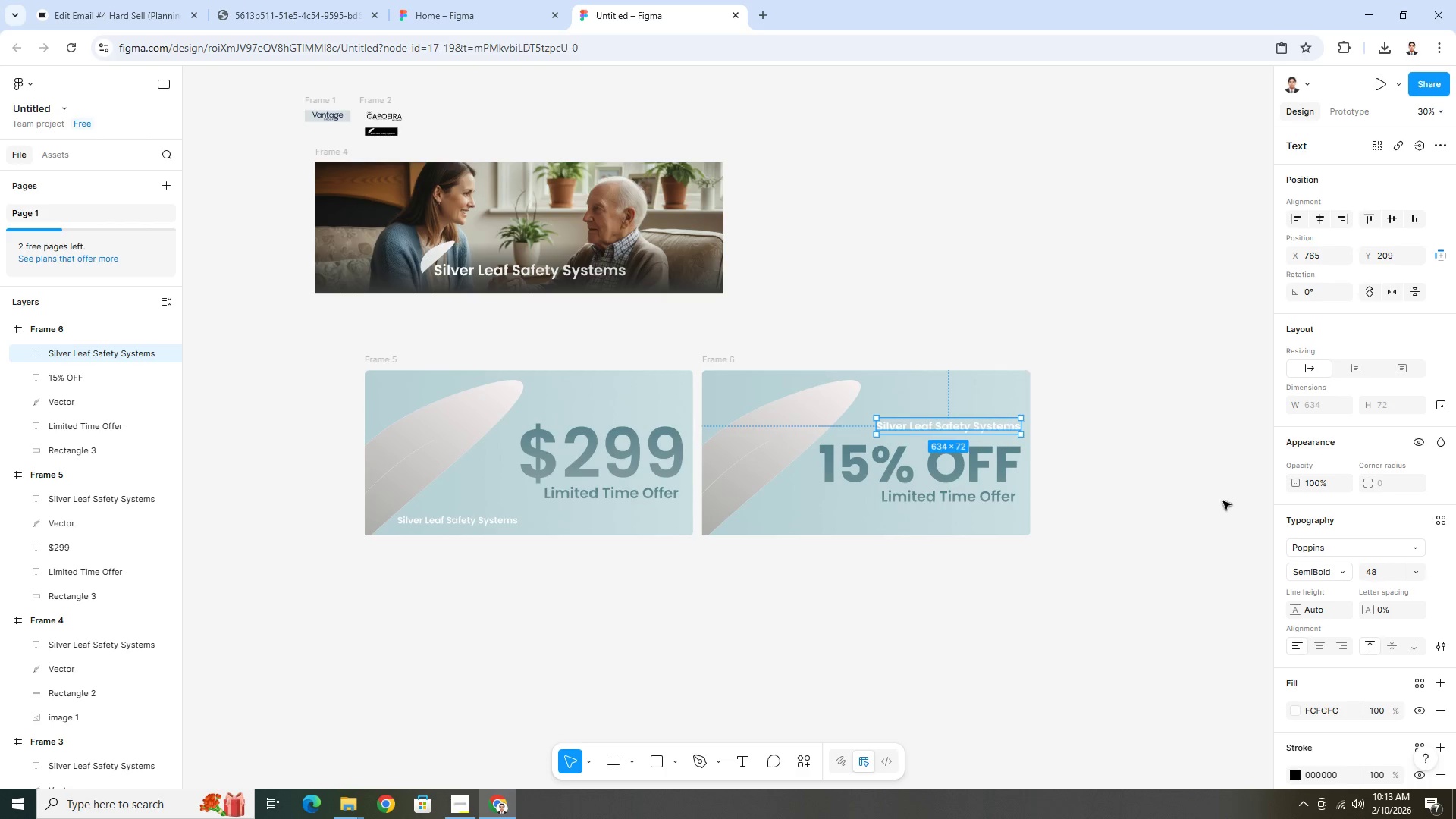 
left_click([1223, 501])
 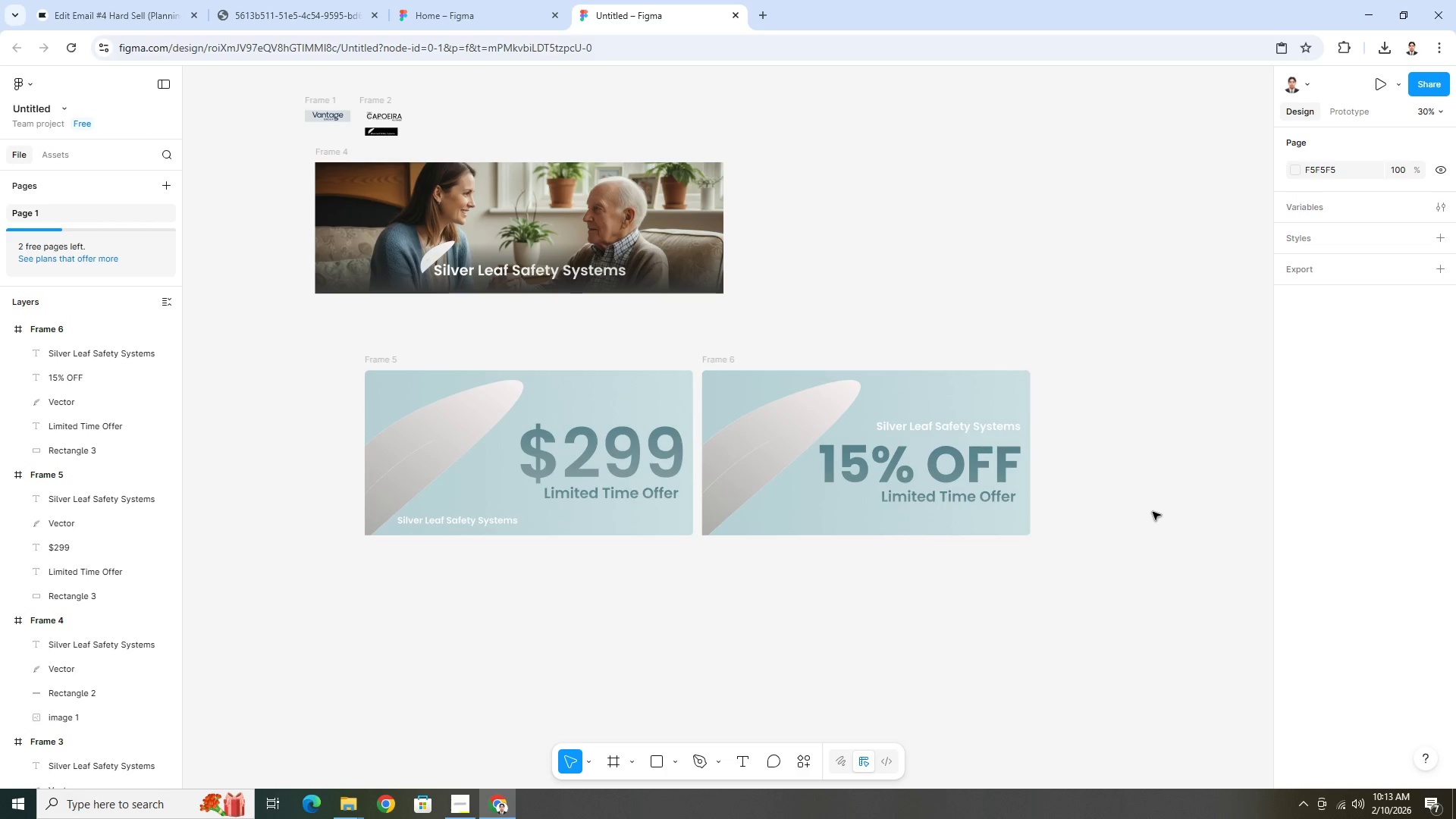 
hold_key(key=ControlLeft, duration=1.5)
scroll: coordinate [1153, 513], scroll_direction: down, amount: 5.0
 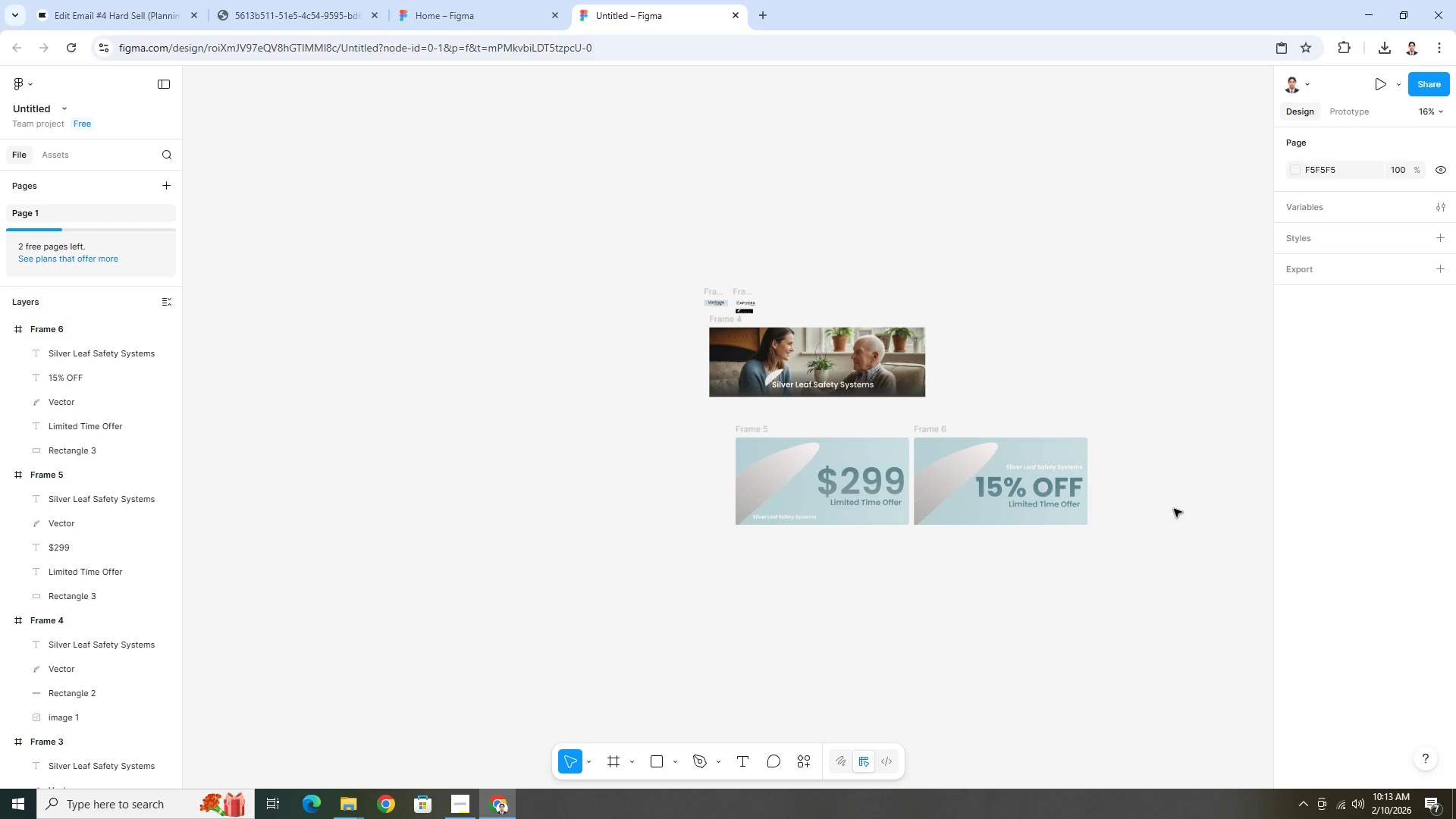 
key(Control+ControlLeft)
 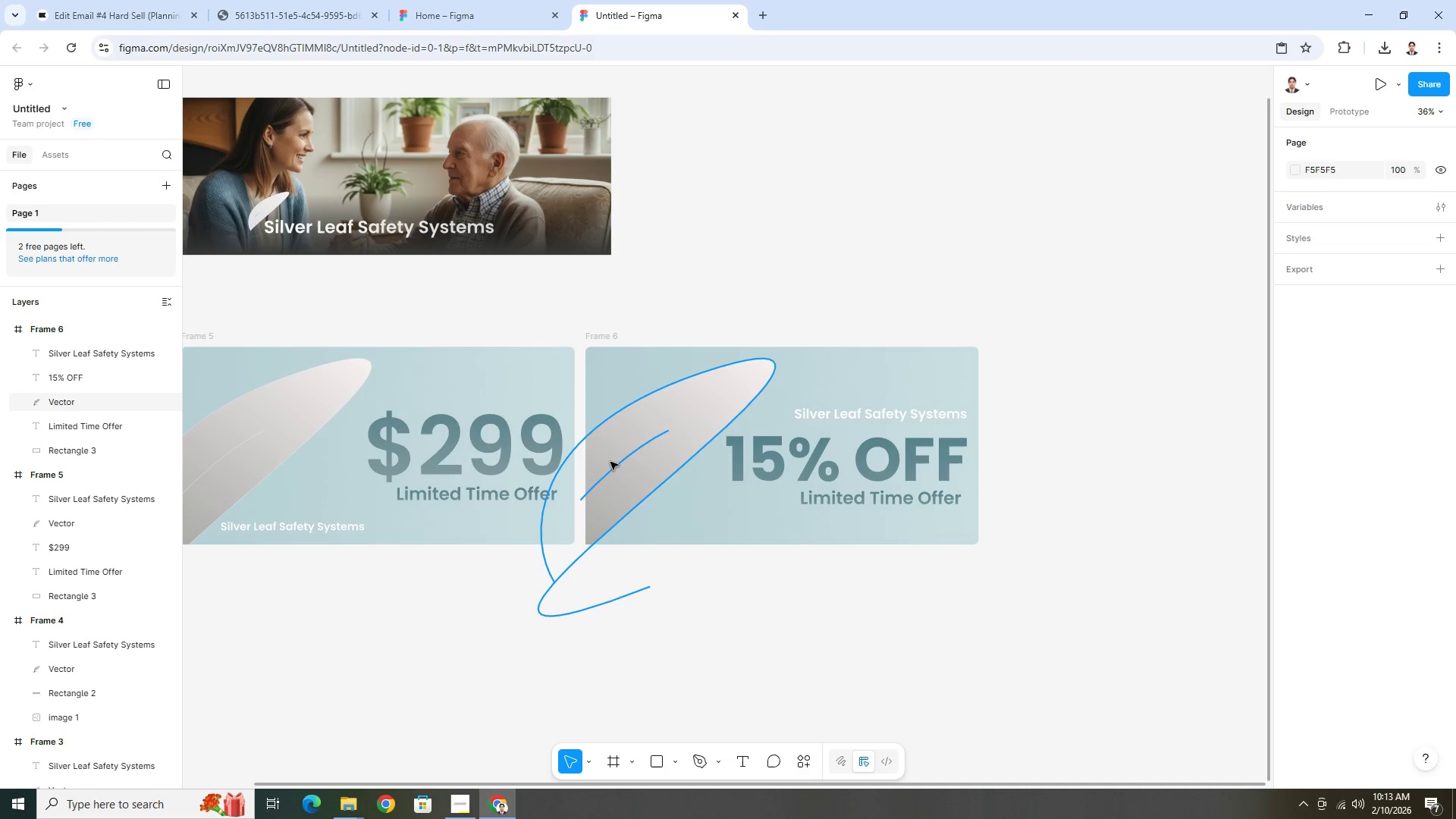 
scroll: coordinate [1174, 510], scroll_direction: up, amount: 8.0
 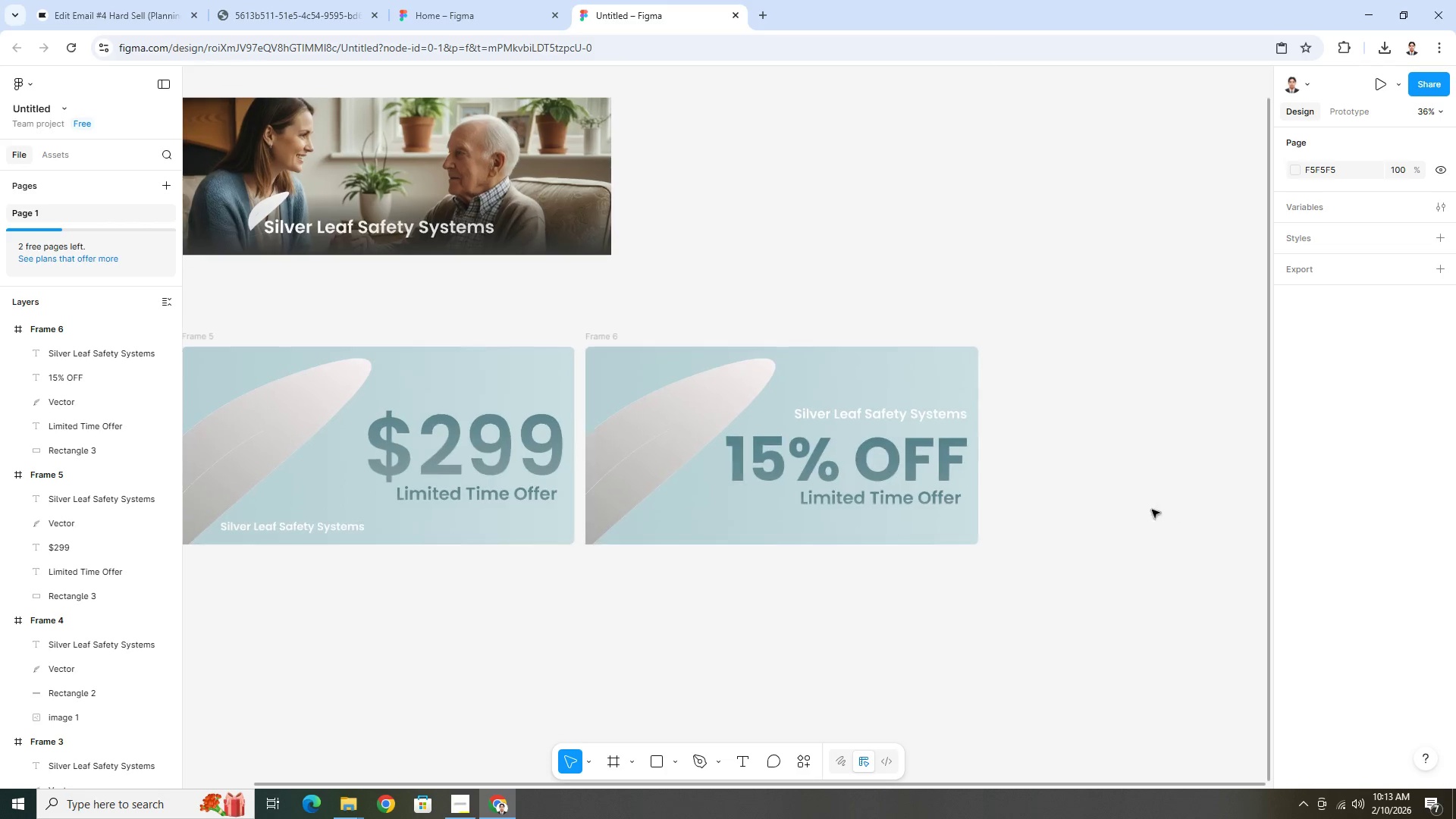 
left_click([610, 462])
 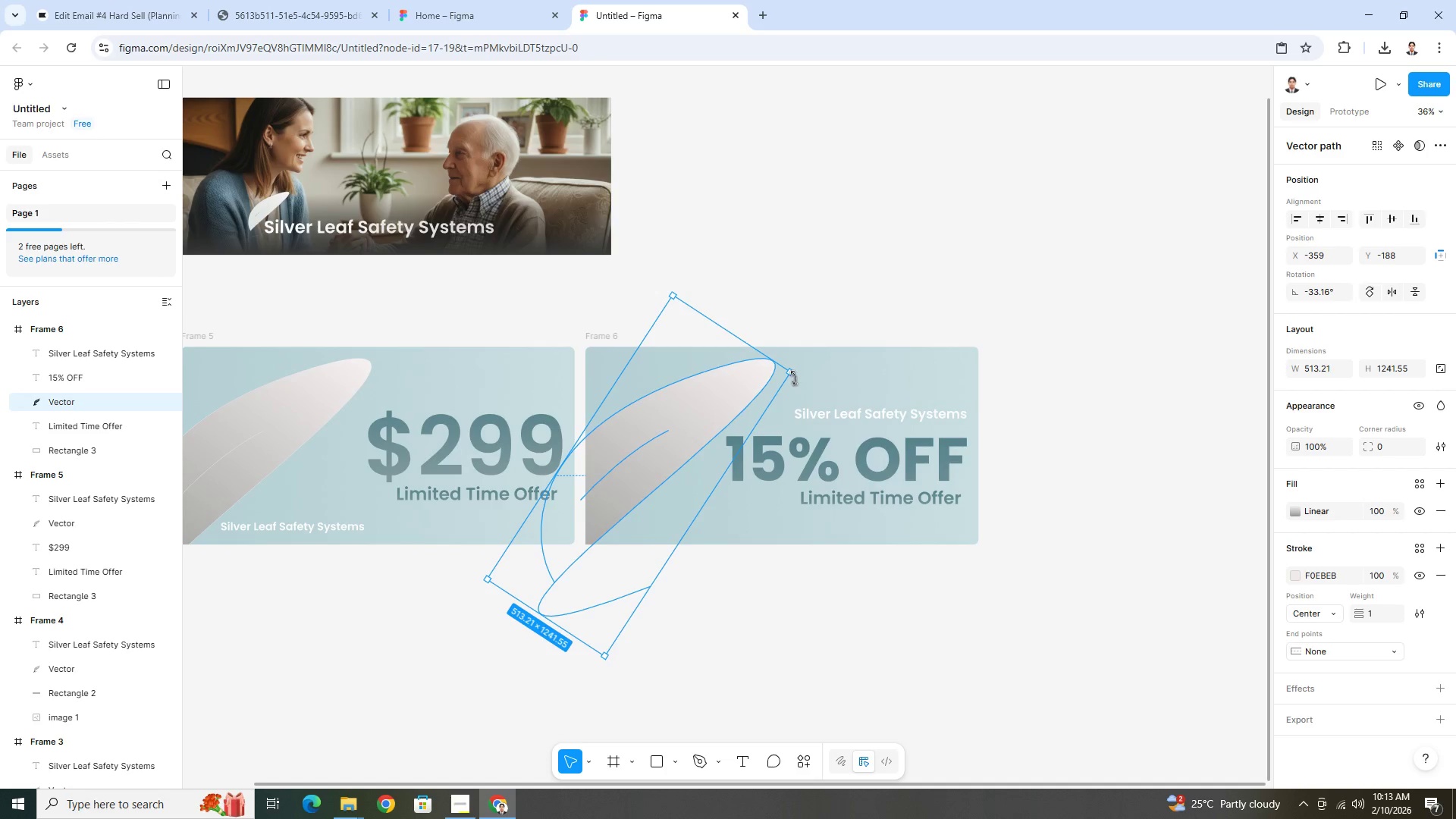 
key(Control+ControlLeft)
 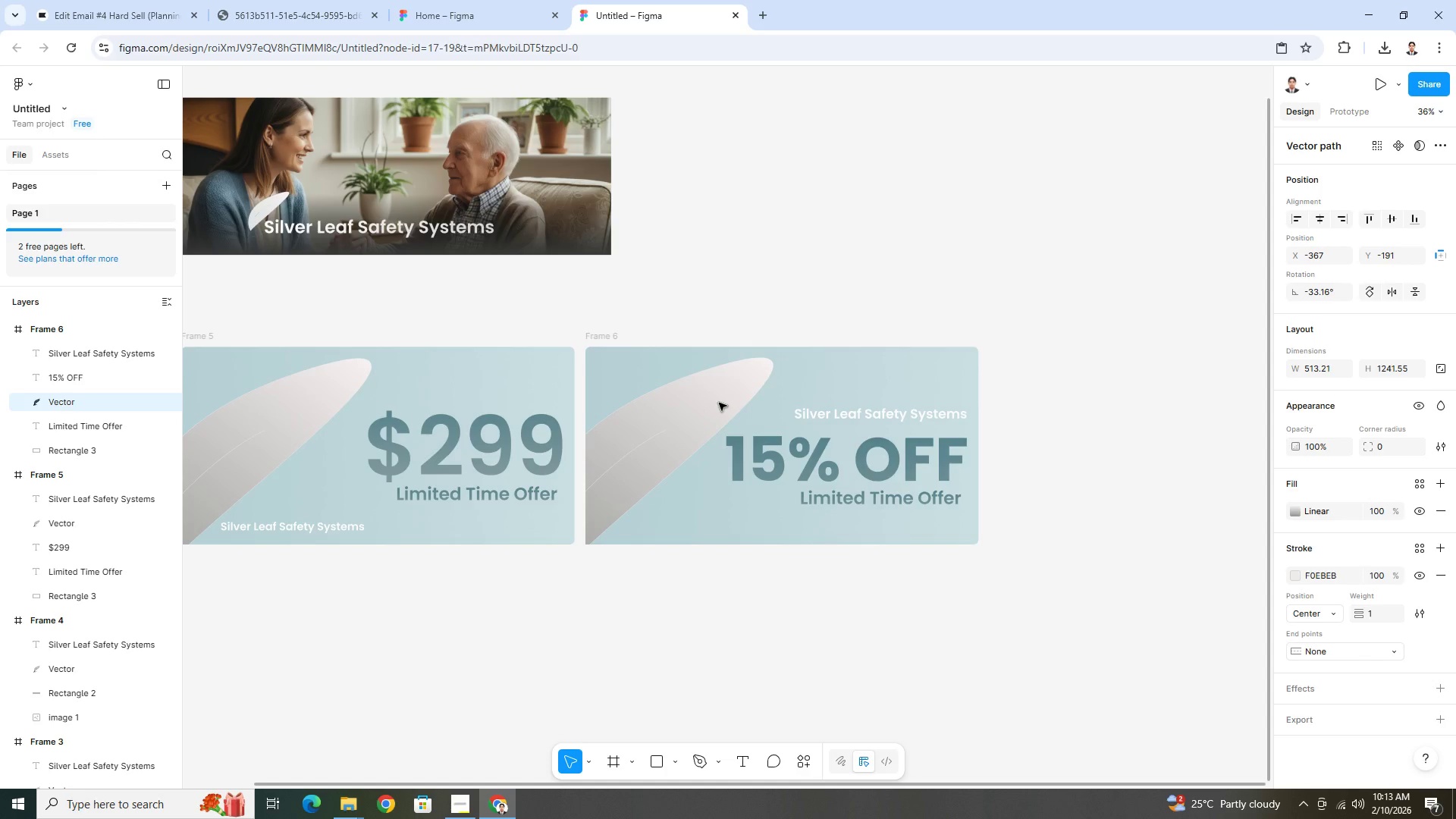 
left_click([902, 676])
 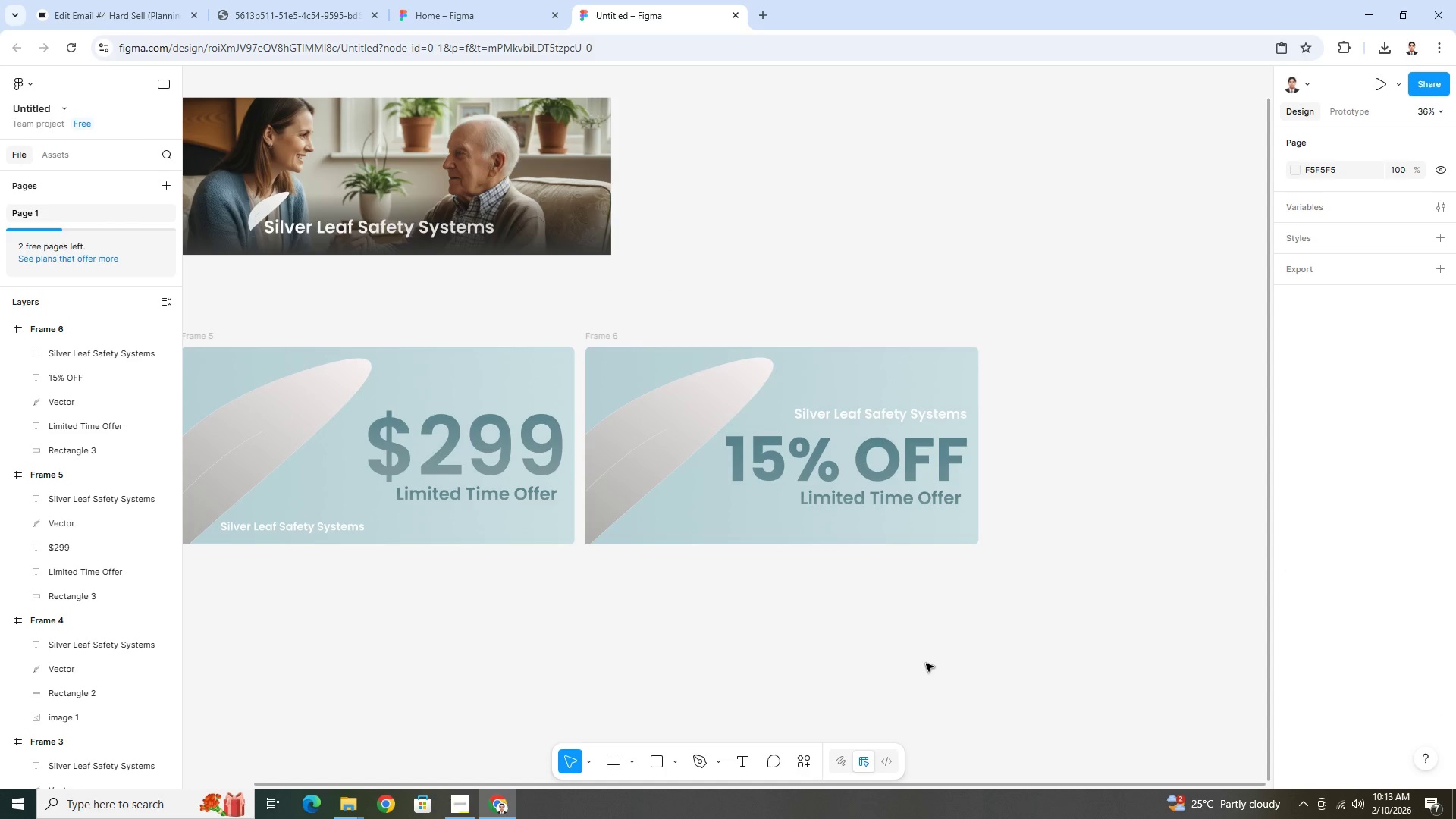 
hold_key(key=ControlLeft, duration=1.11)
scroll: coordinate [958, 586], scroll_direction: down, amount: 4.0
 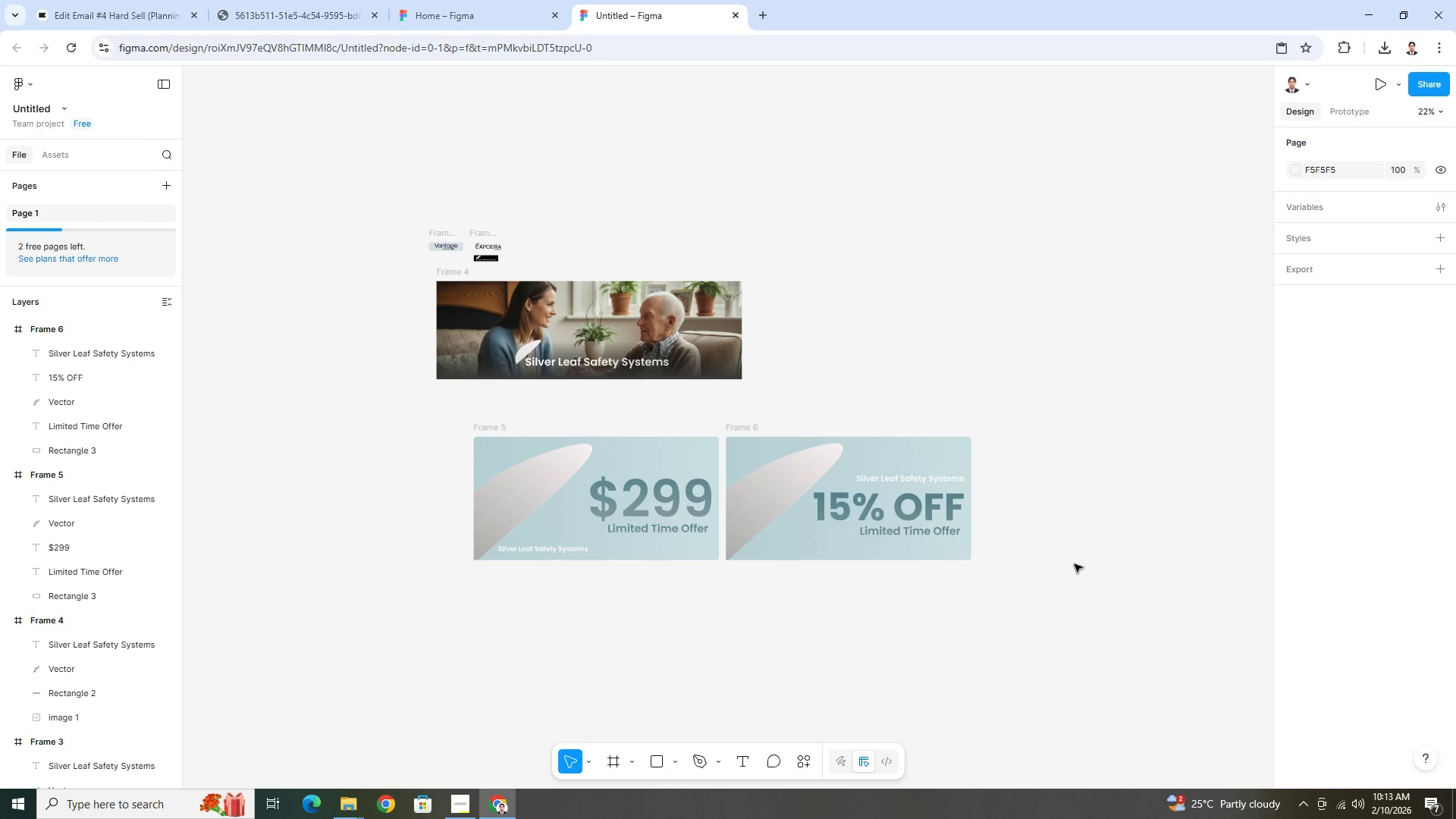 
scroll: coordinate [1057, 573], scroll_direction: up, amount: 4.0
 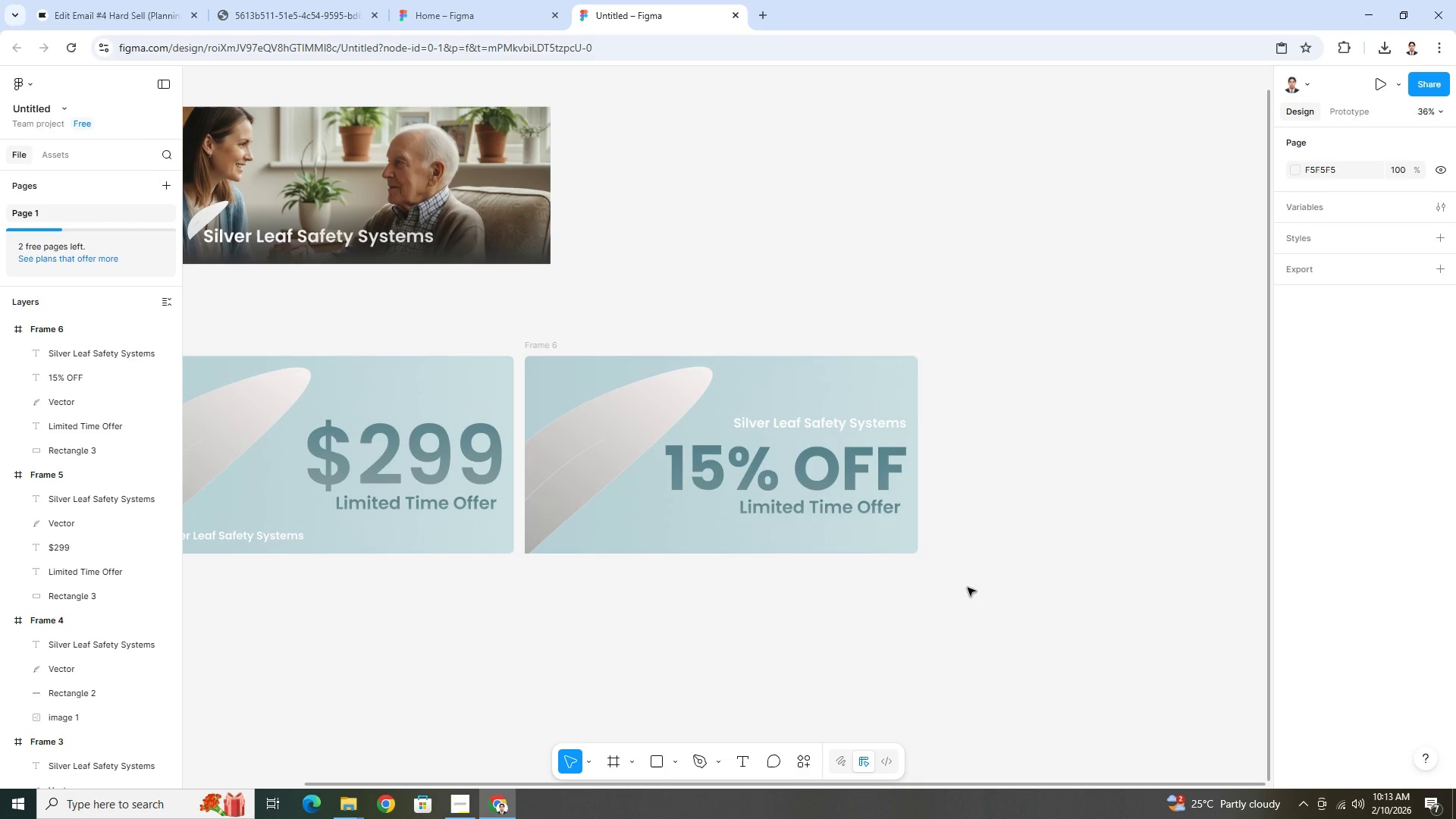 
hold_key(key=ControlLeft, duration=0.53)
scroll: coordinate [823, 532], scroll_direction: up, amount: 5.0
 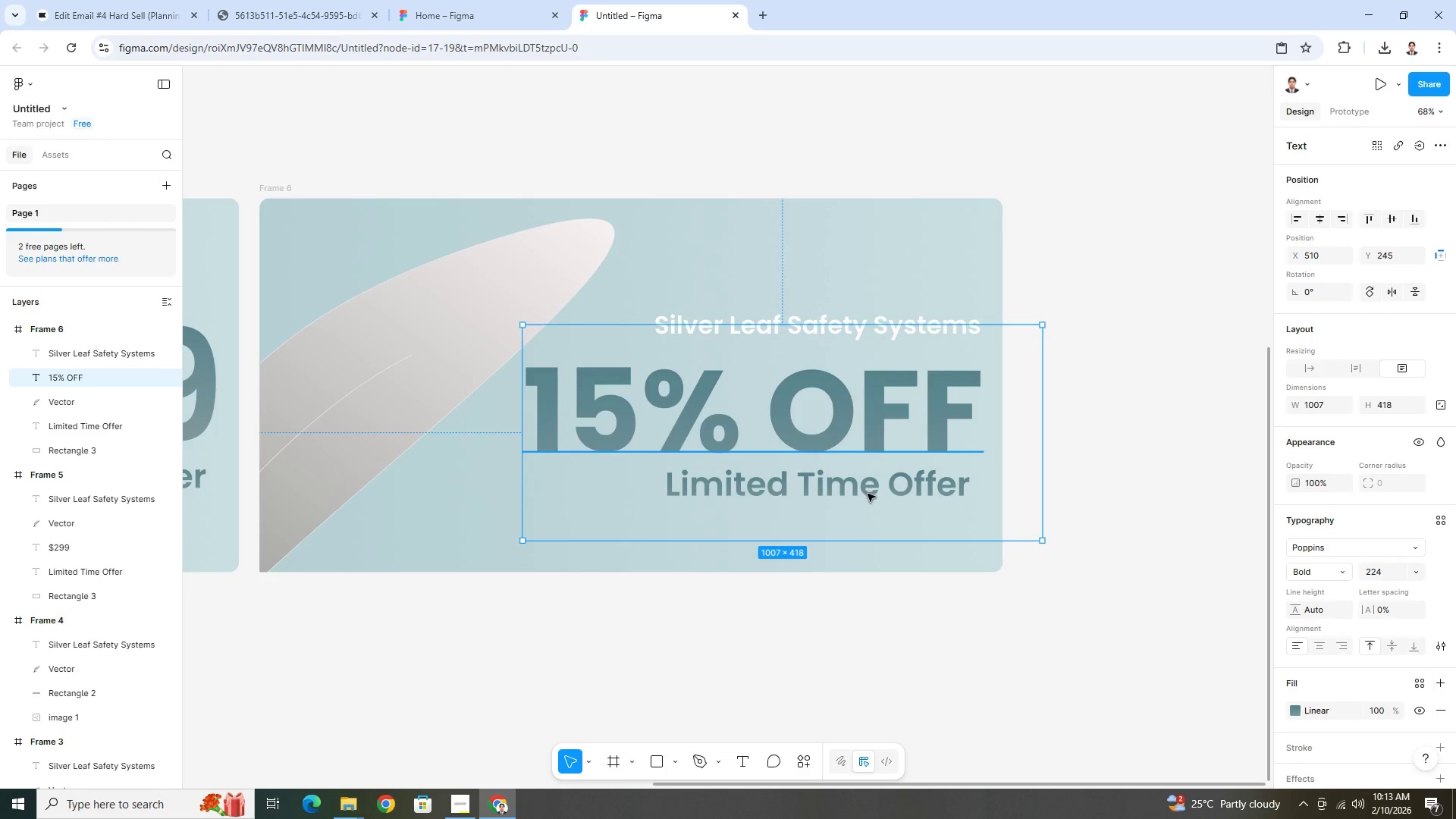 
left_click([869, 504])
 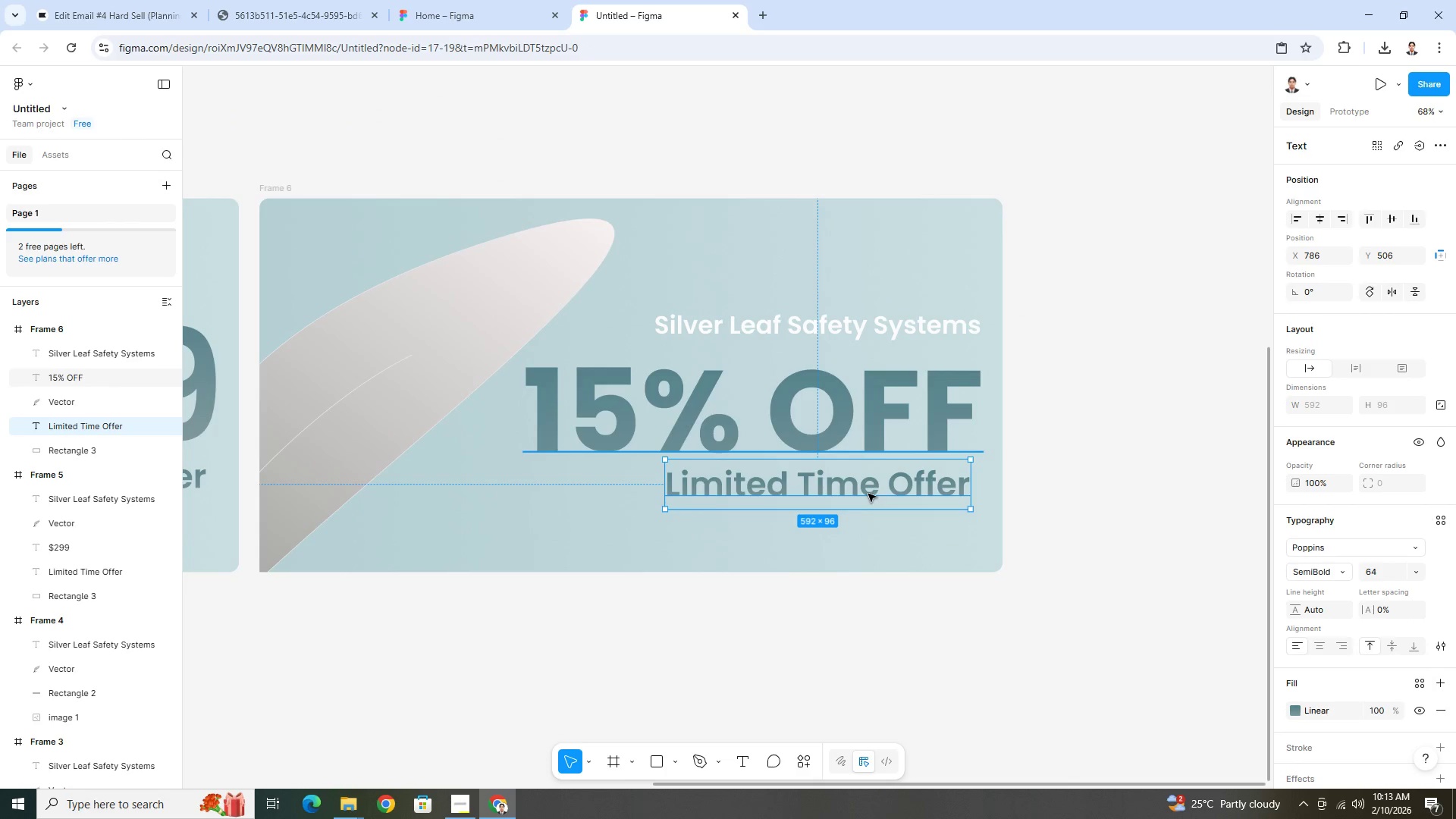 
left_click_drag(start_coordinate=[868, 494], to_coordinate=[869, 499])
 